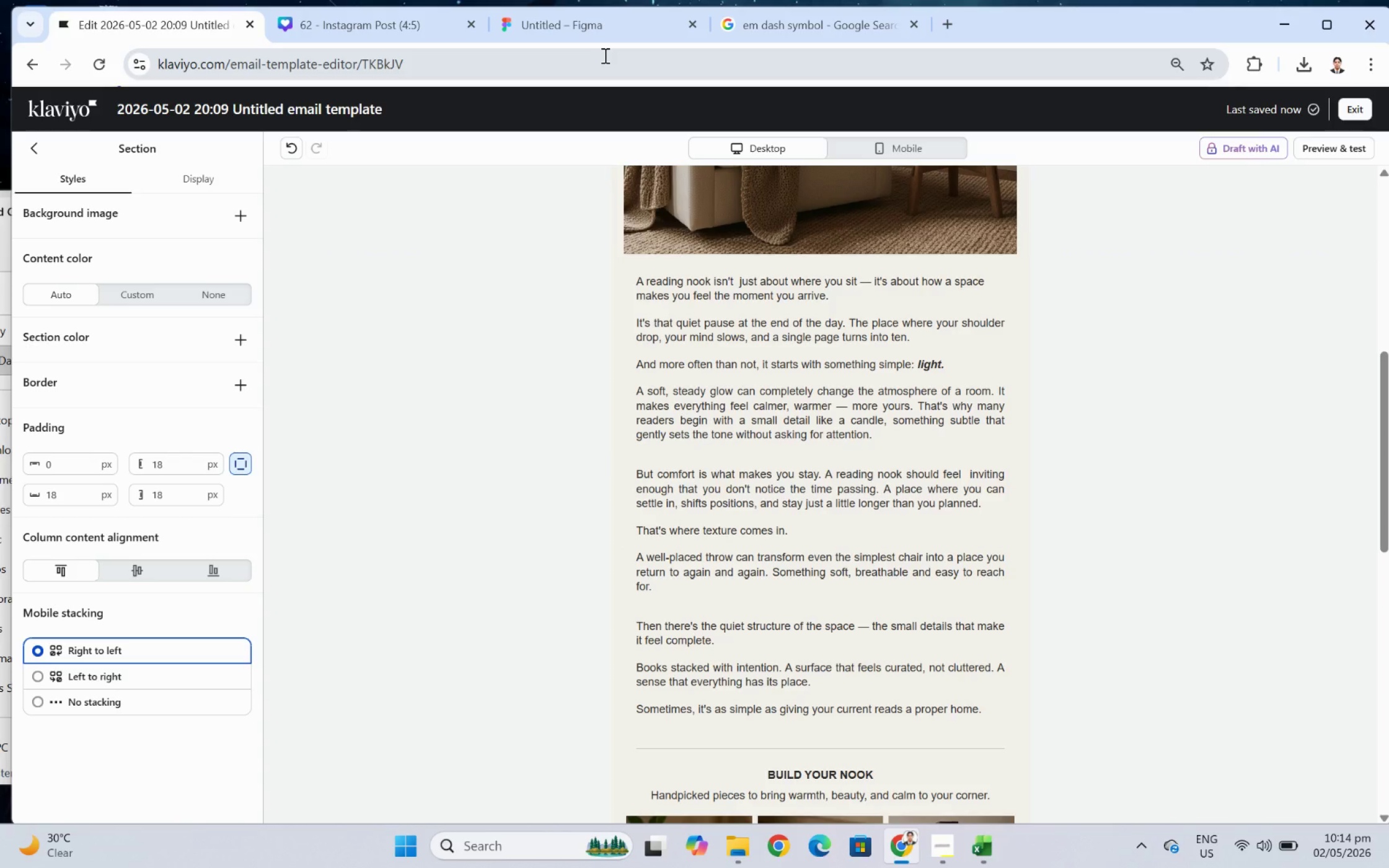 
wait(5.79)
 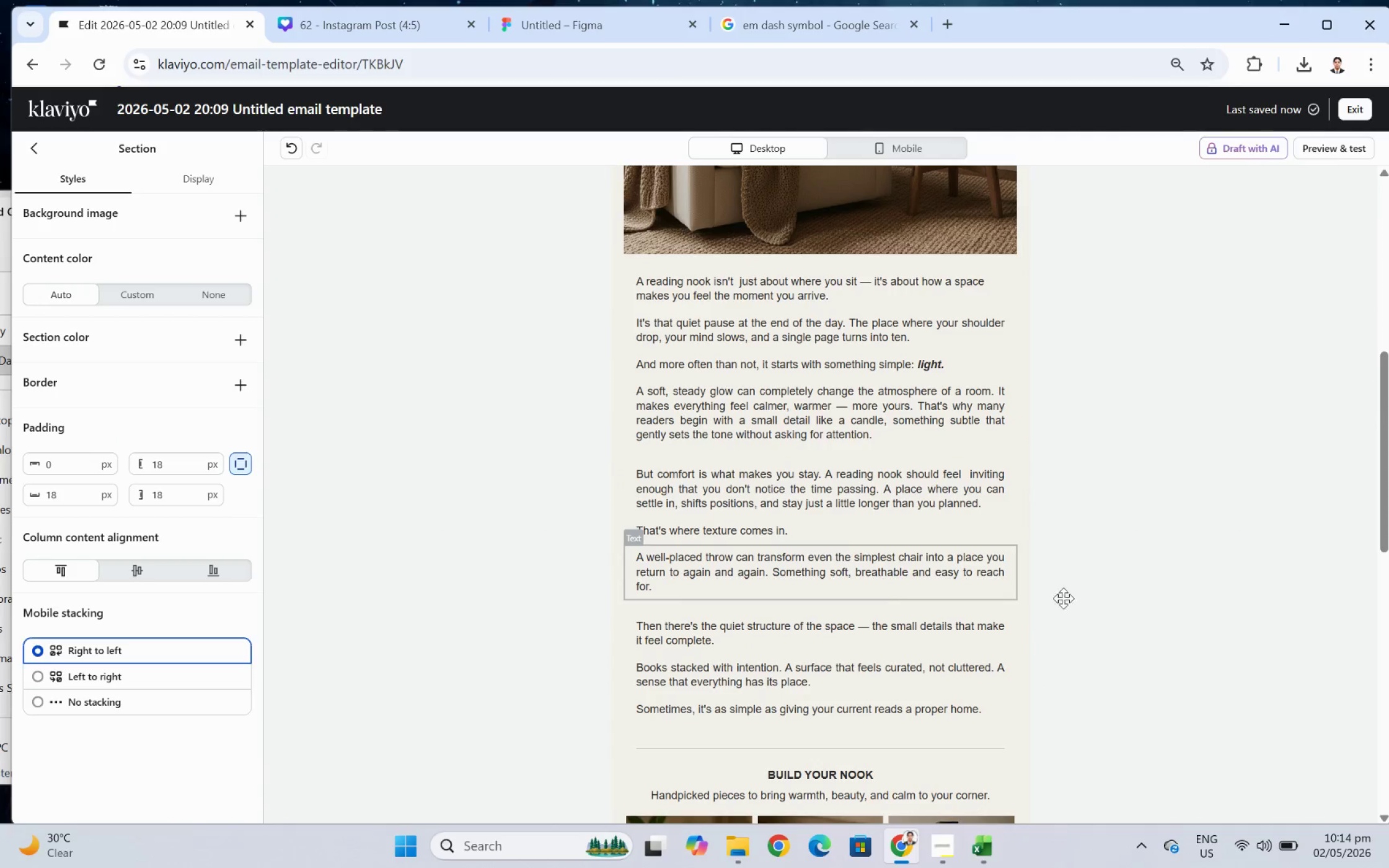 
scroll: coordinate [1280, 452], scroll_direction: down, amount: 5.0
 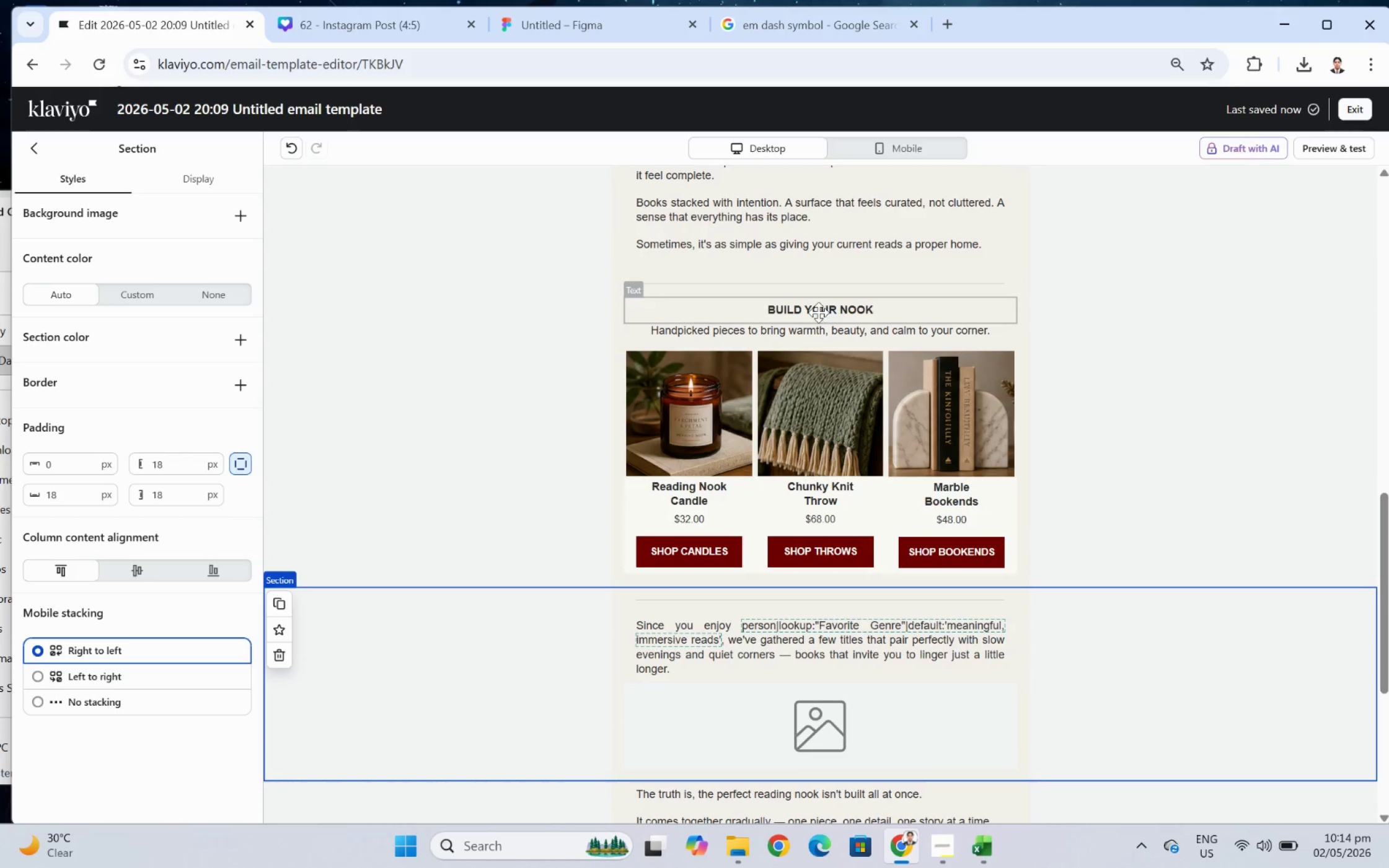 
left_click([818, 312])
 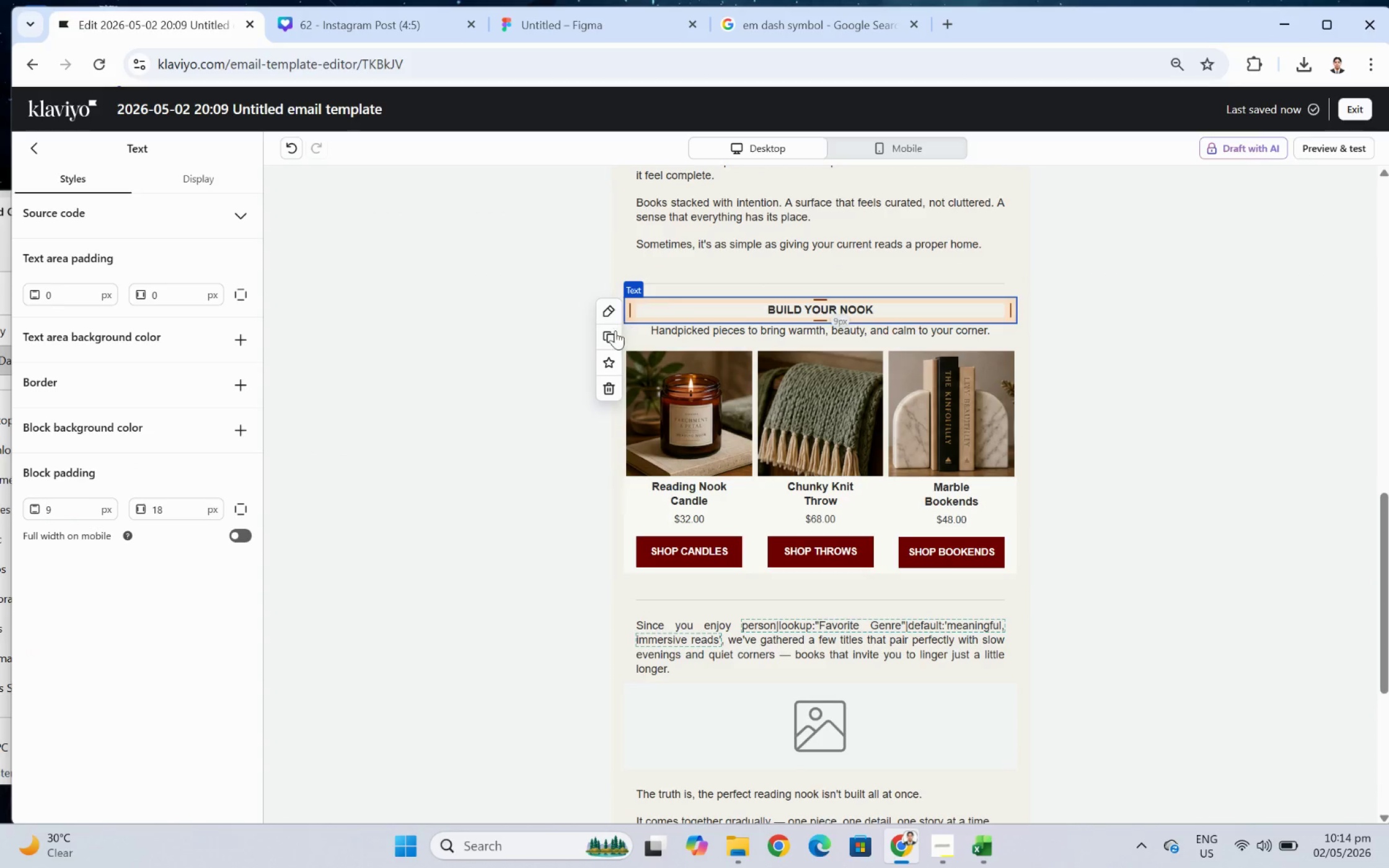 
left_click([611, 332])
 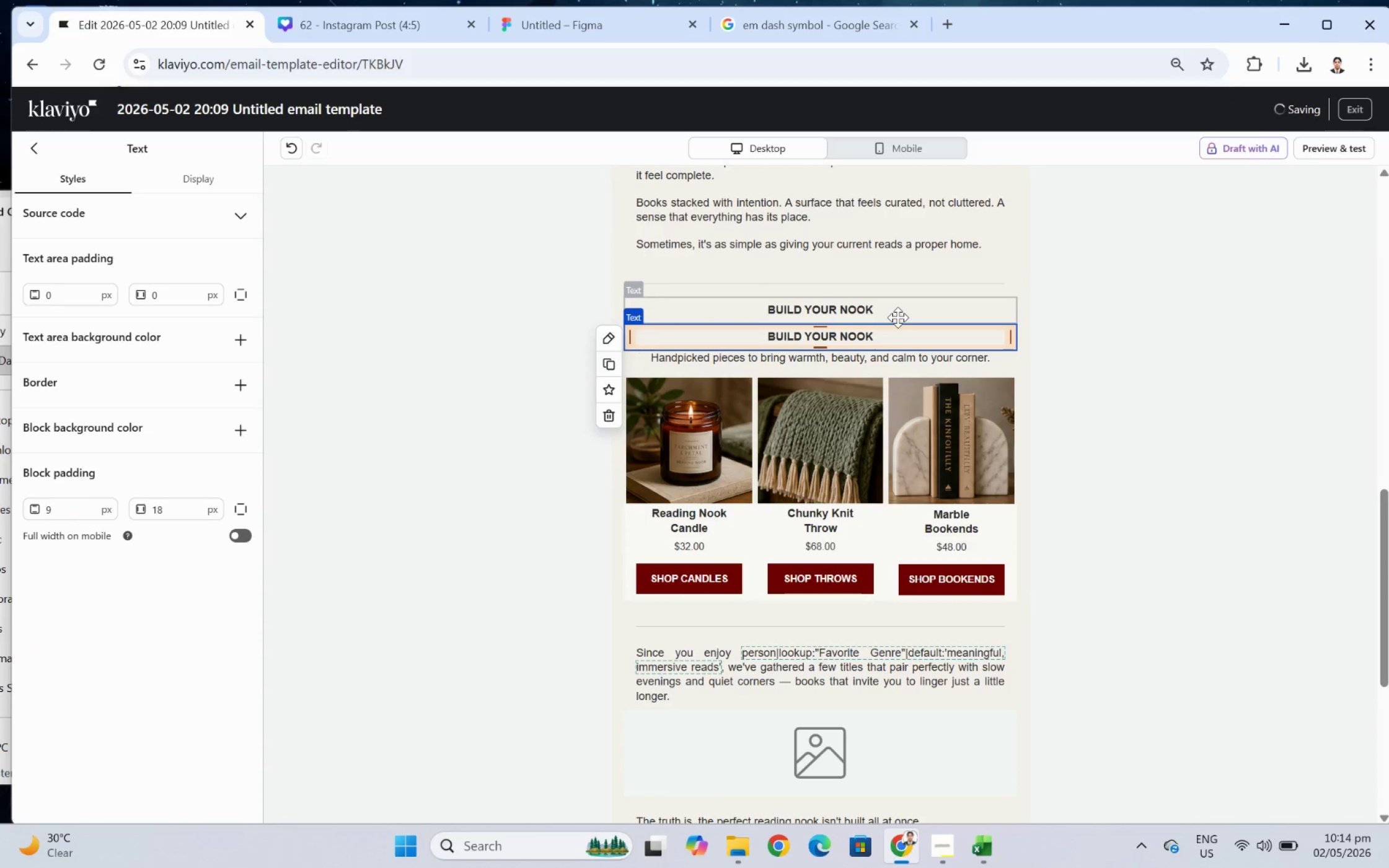 
left_click_drag(start_coordinate=[901, 333], to_coordinate=[886, 655])
 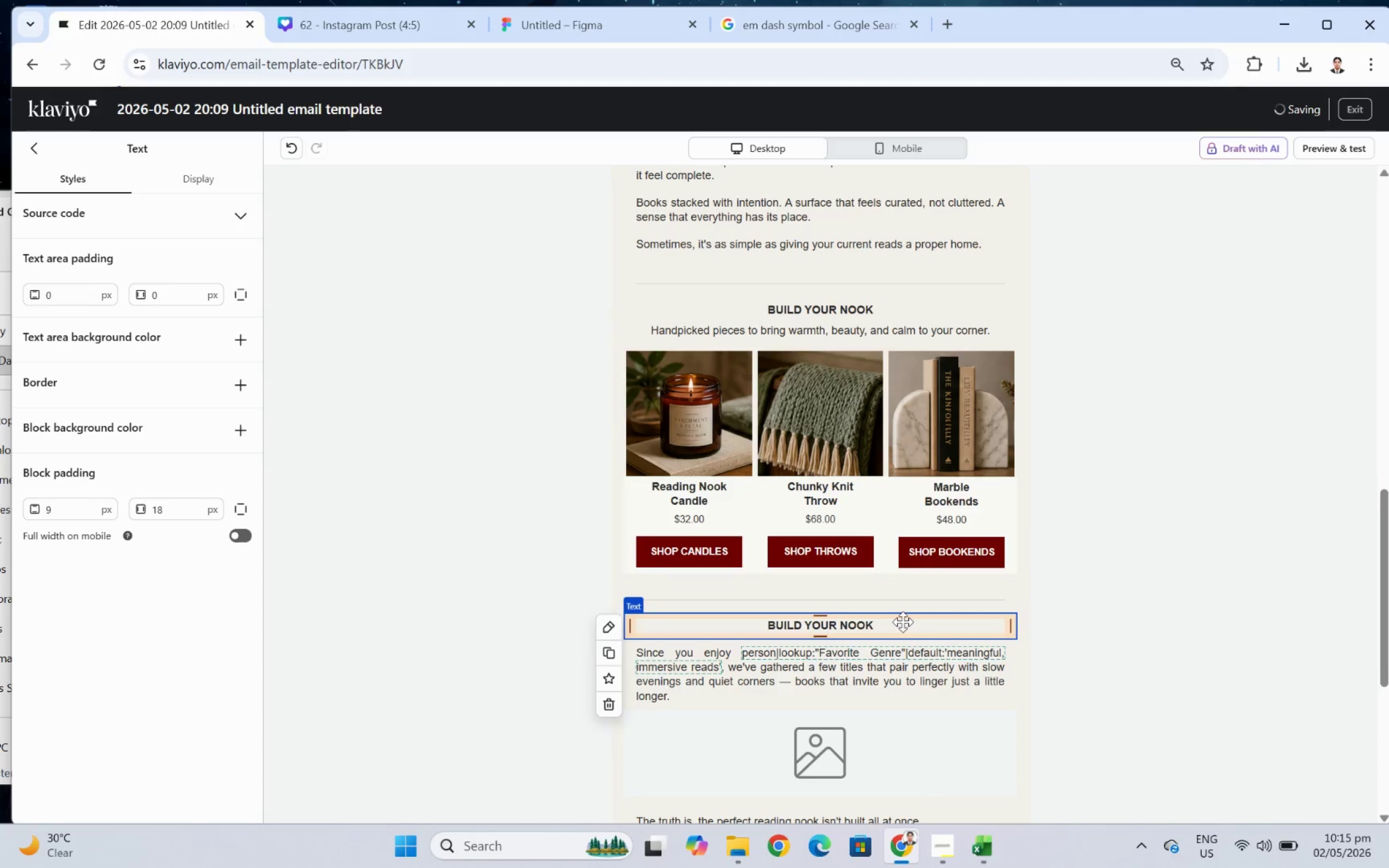 
double_click([902, 621])
 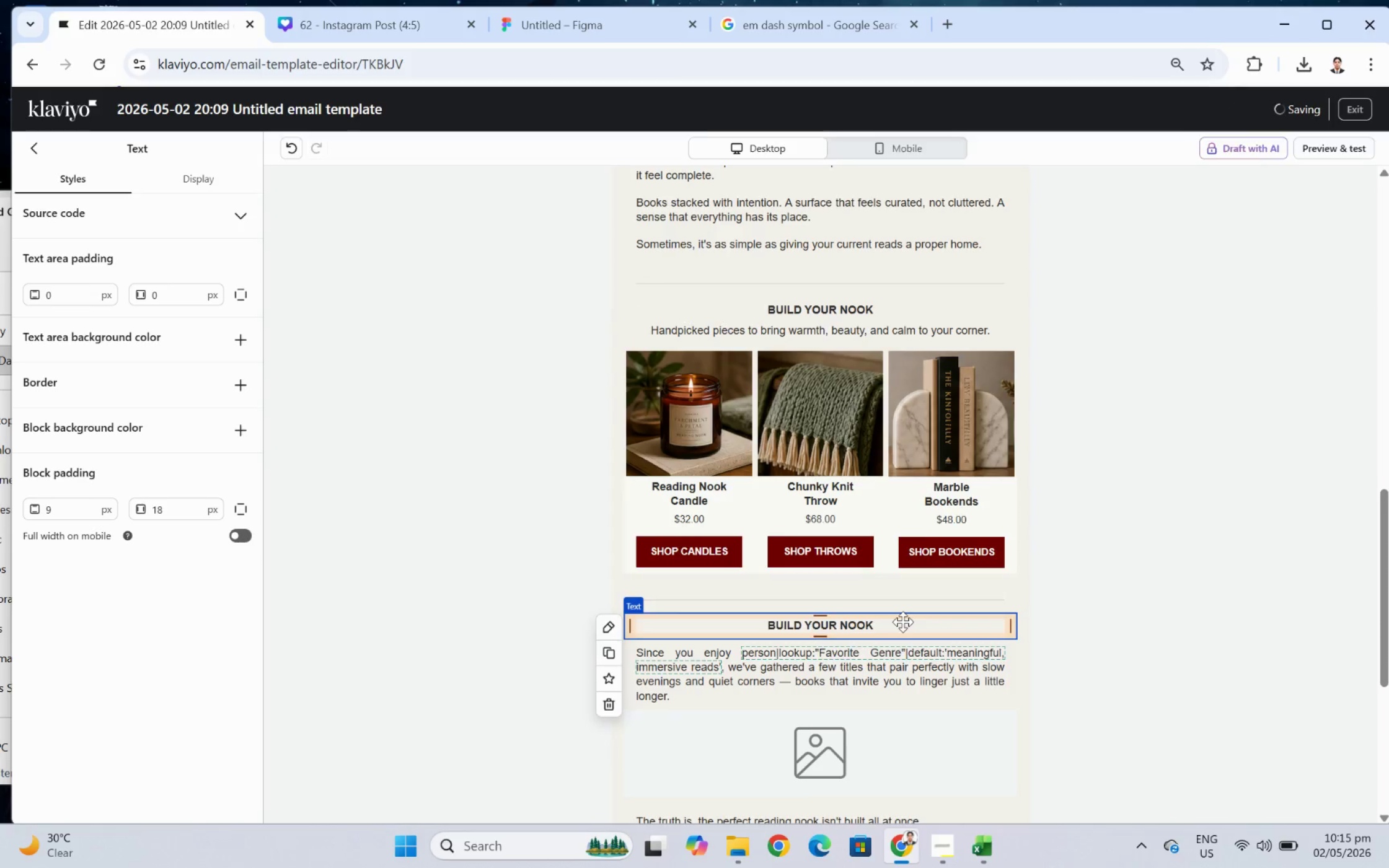 
triple_click([902, 621])
 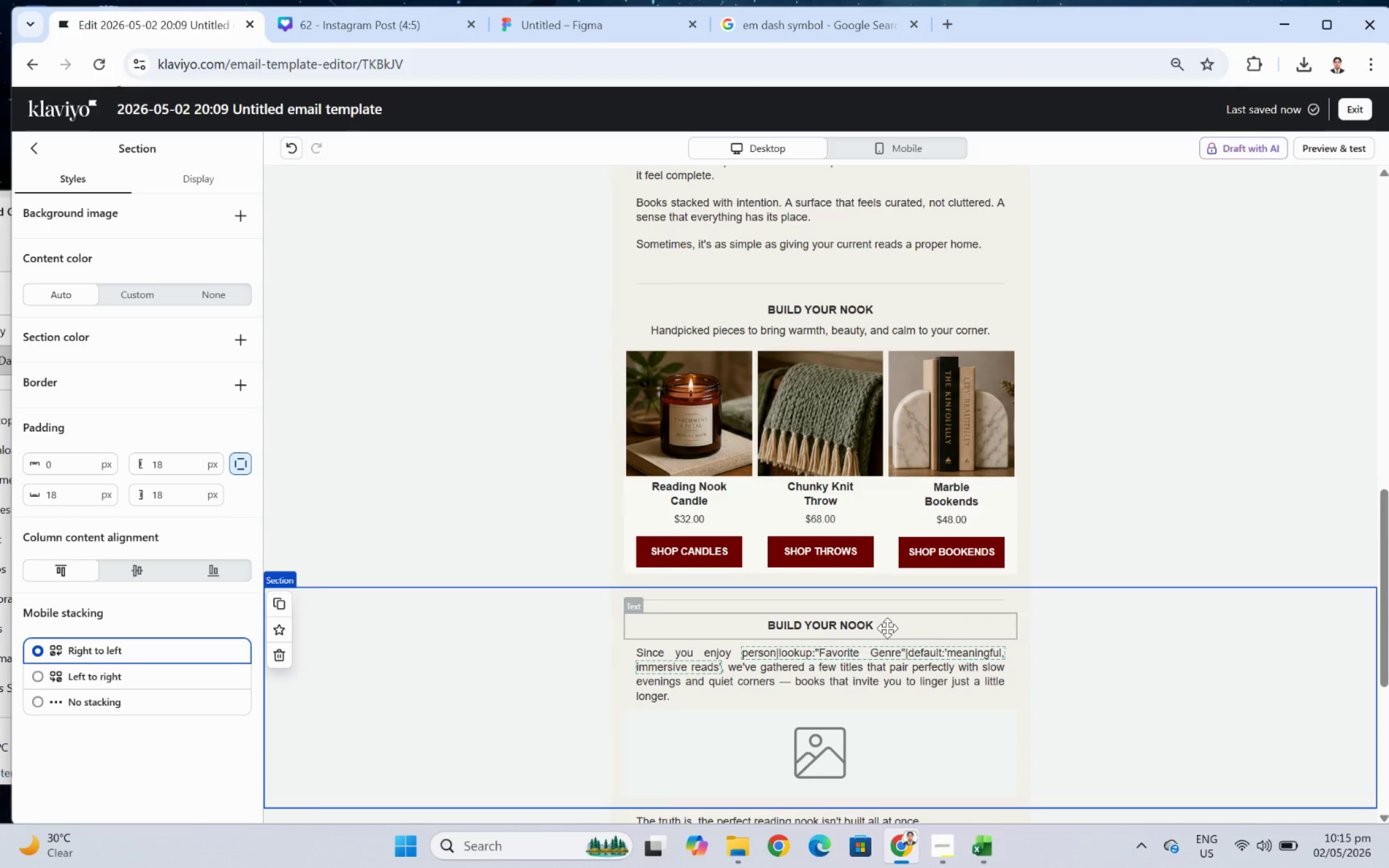 
double_click([887, 628])
 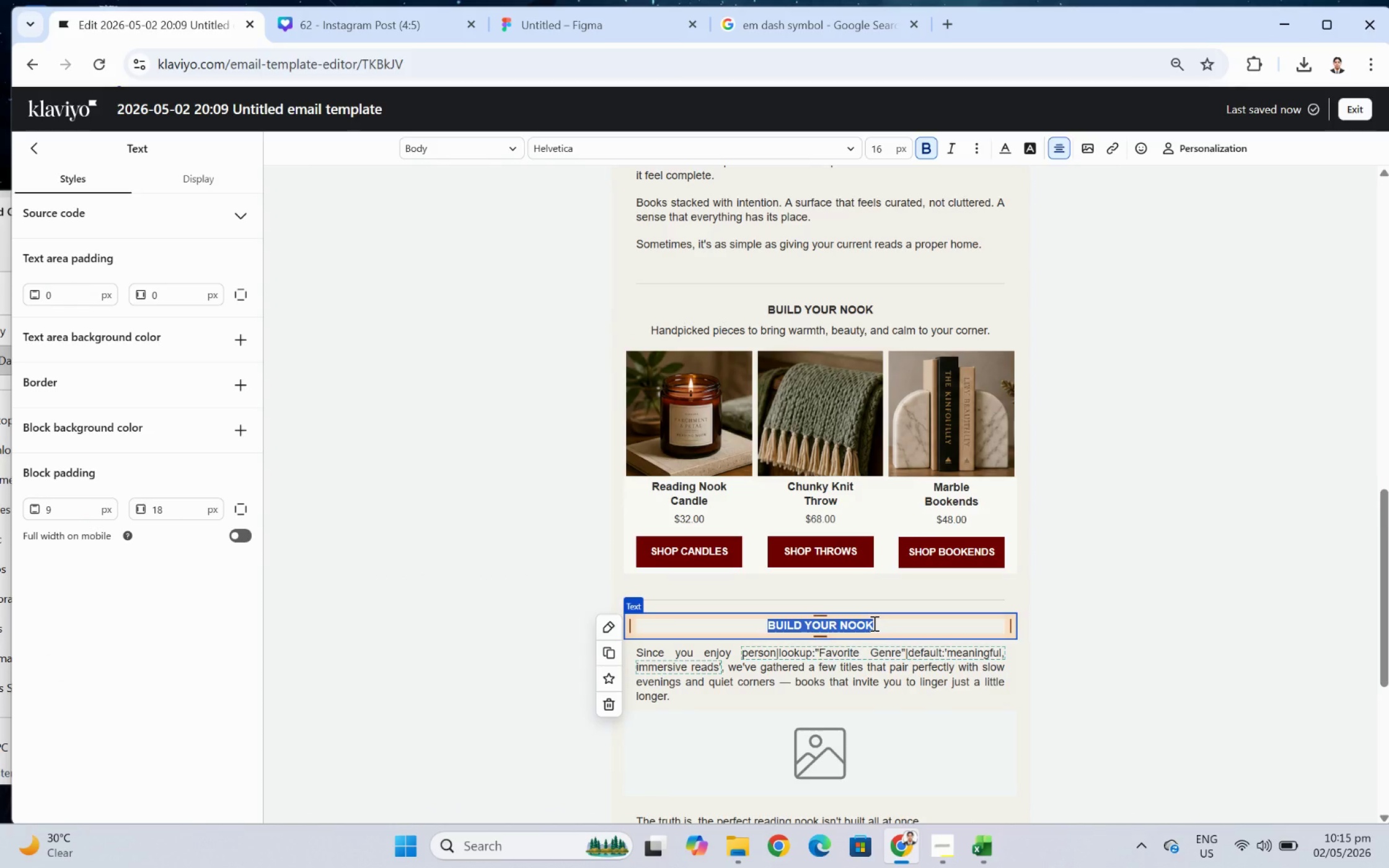 
type(S)
key(Backspace)
type(STO)
key(Backspace)
key(Backspace)
key(Backspace)
type(stories you'll li)
key(Backspace)
type(ove)
 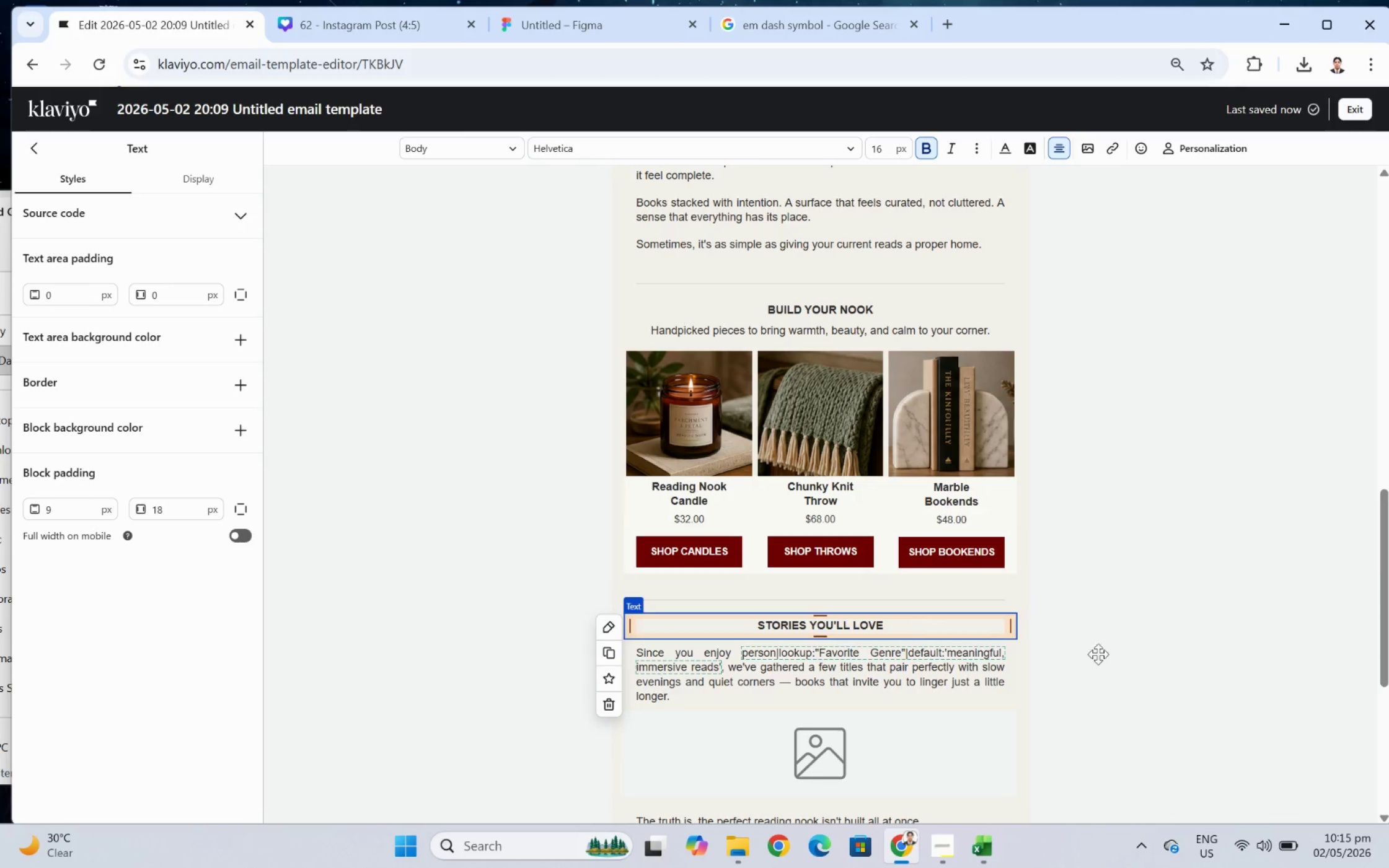 
left_click([1220, 685])
 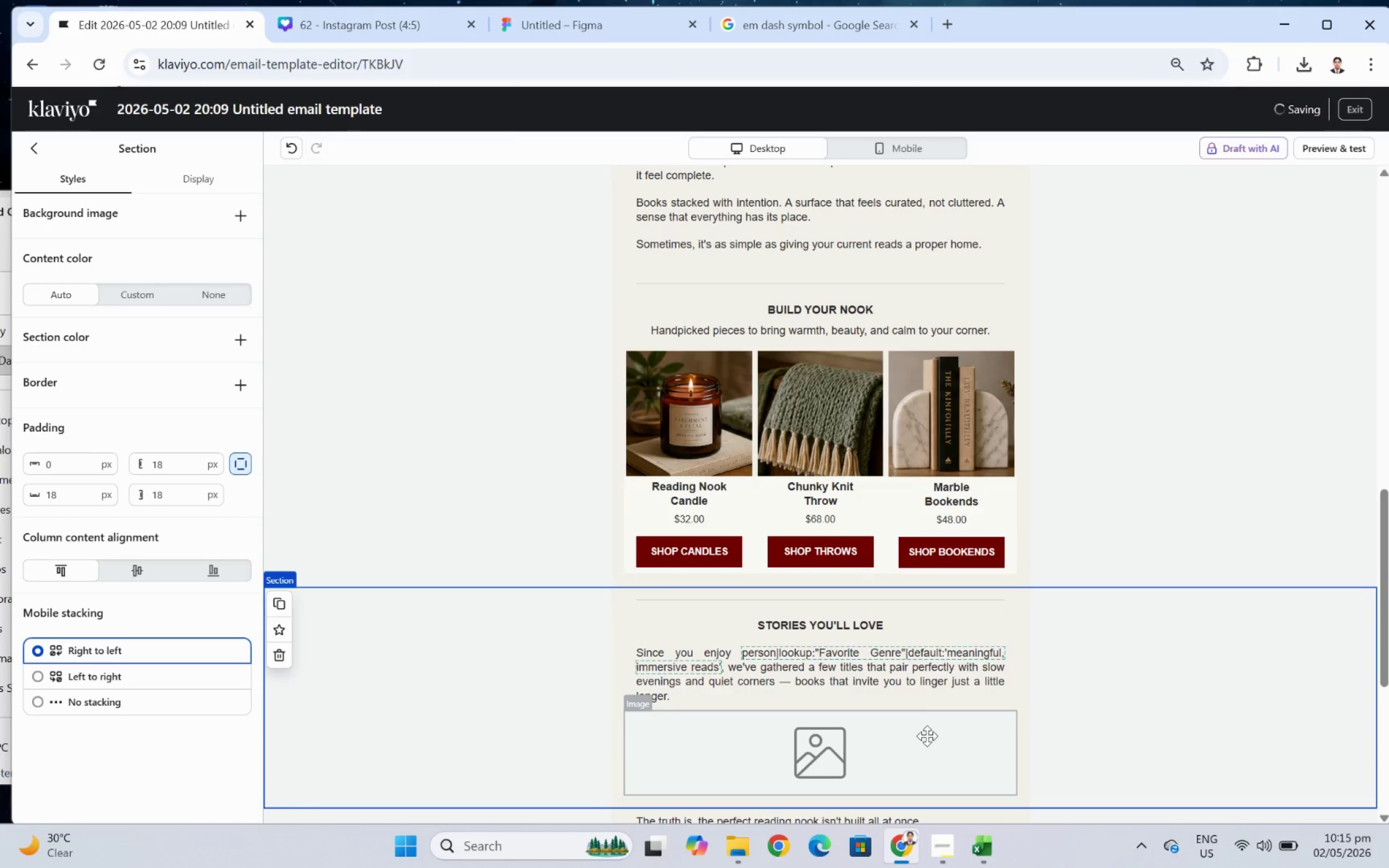 
scroll: coordinate [1022, 717], scroll_direction: down, amount: 2.0
 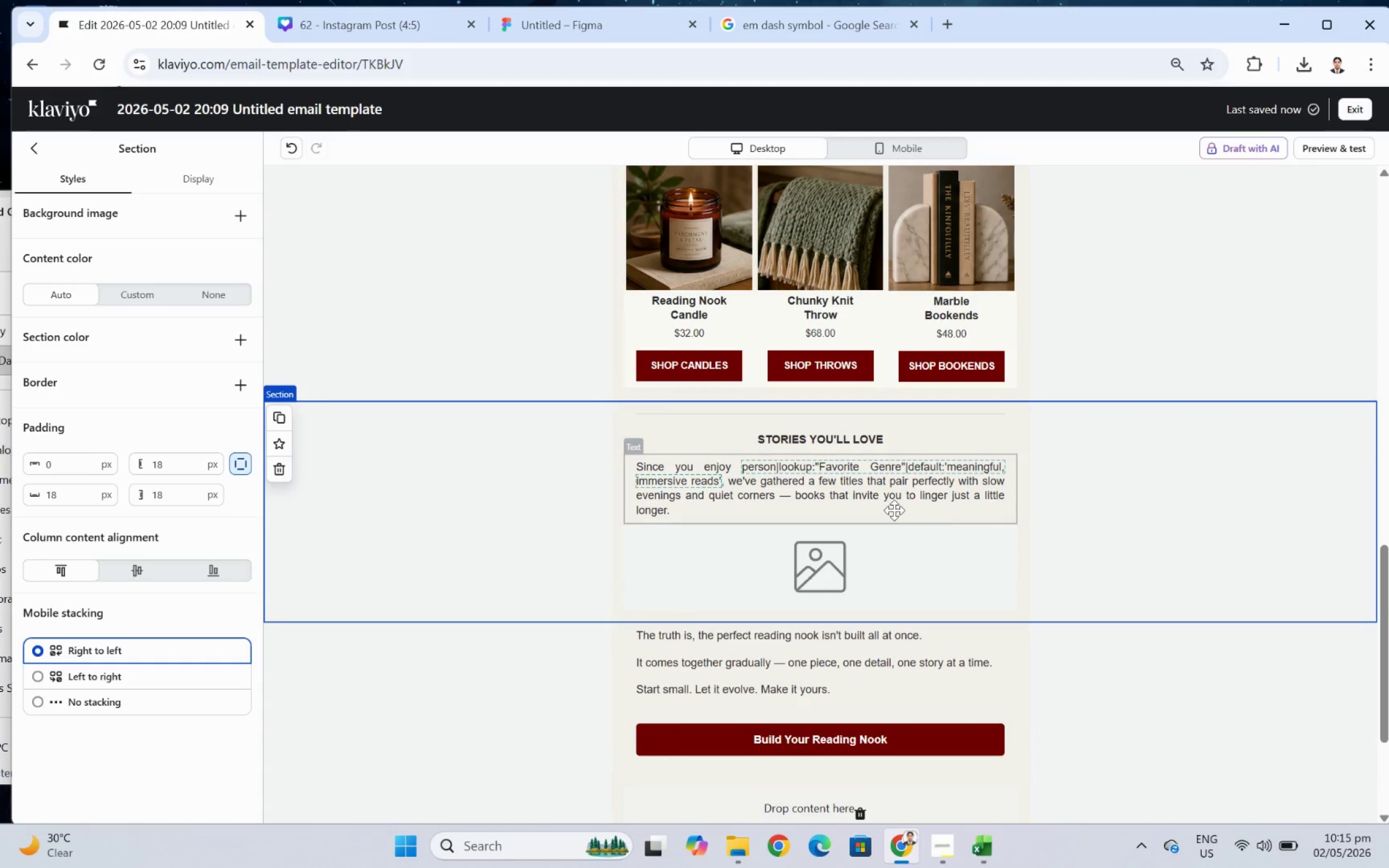 
left_click([894, 509])
 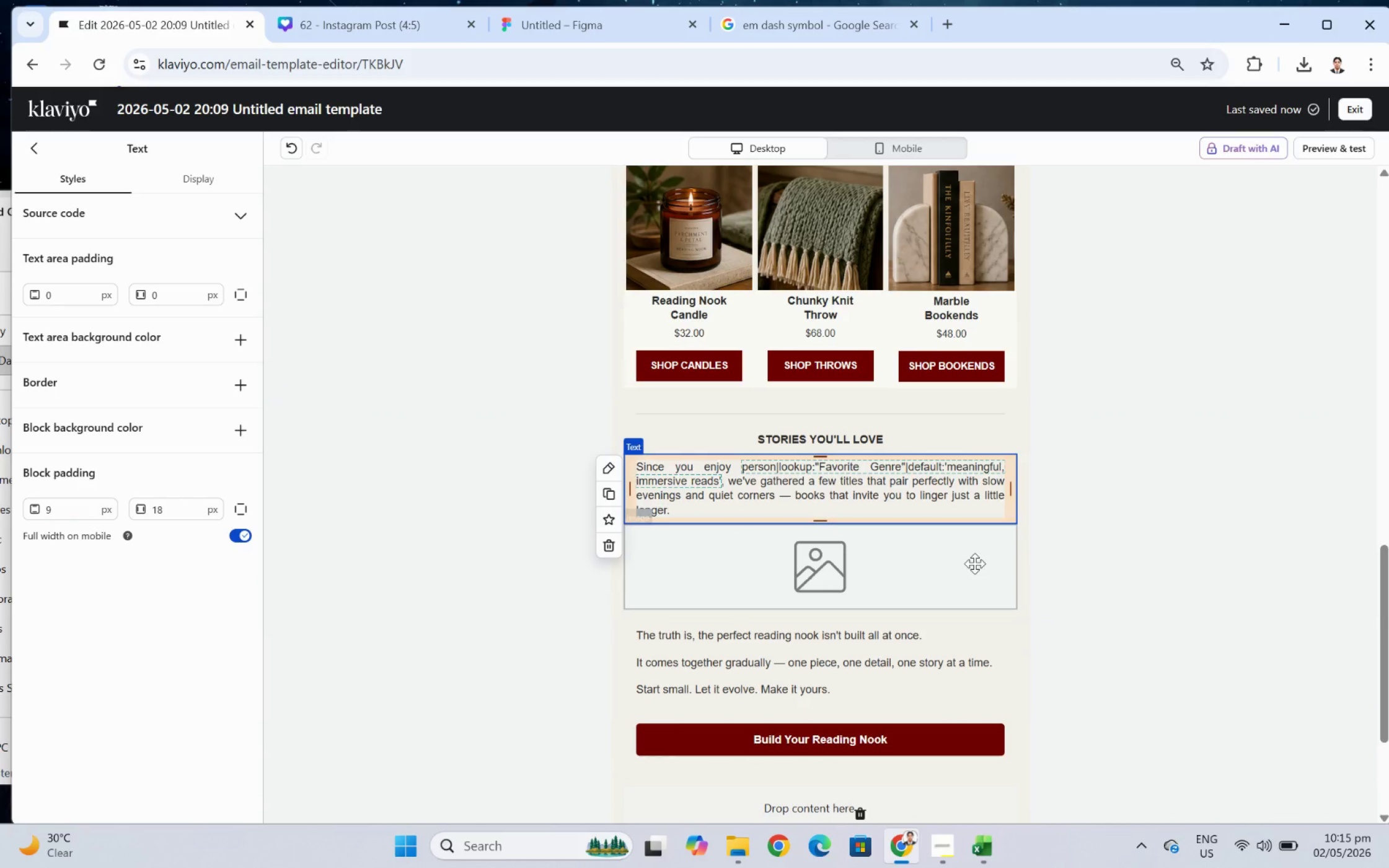 
scroll: coordinate [1361, 696], scroll_direction: up, amount: 2.0
 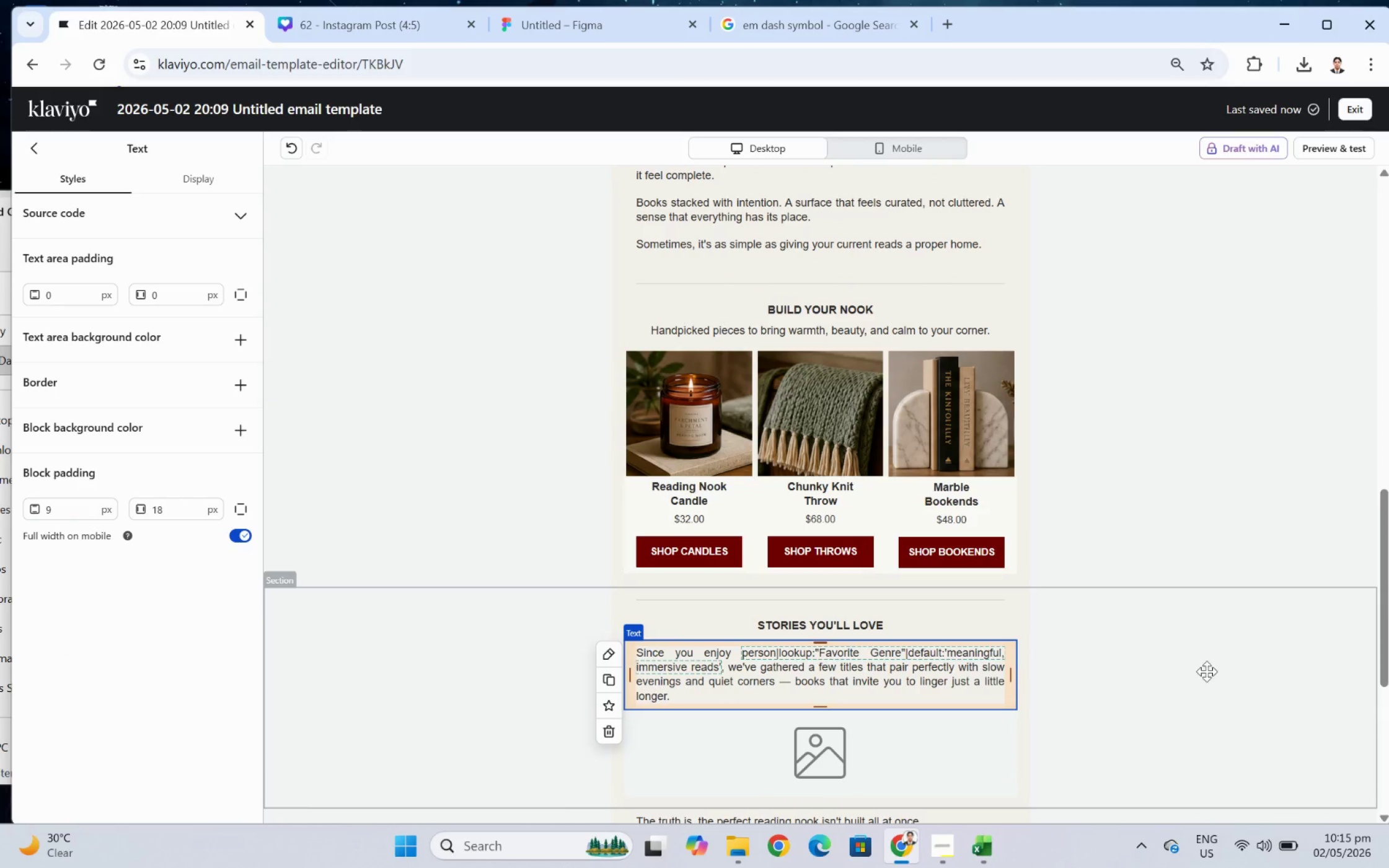 
scroll: coordinate [1143, 624], scroll_direction: down, amount: 2.0
 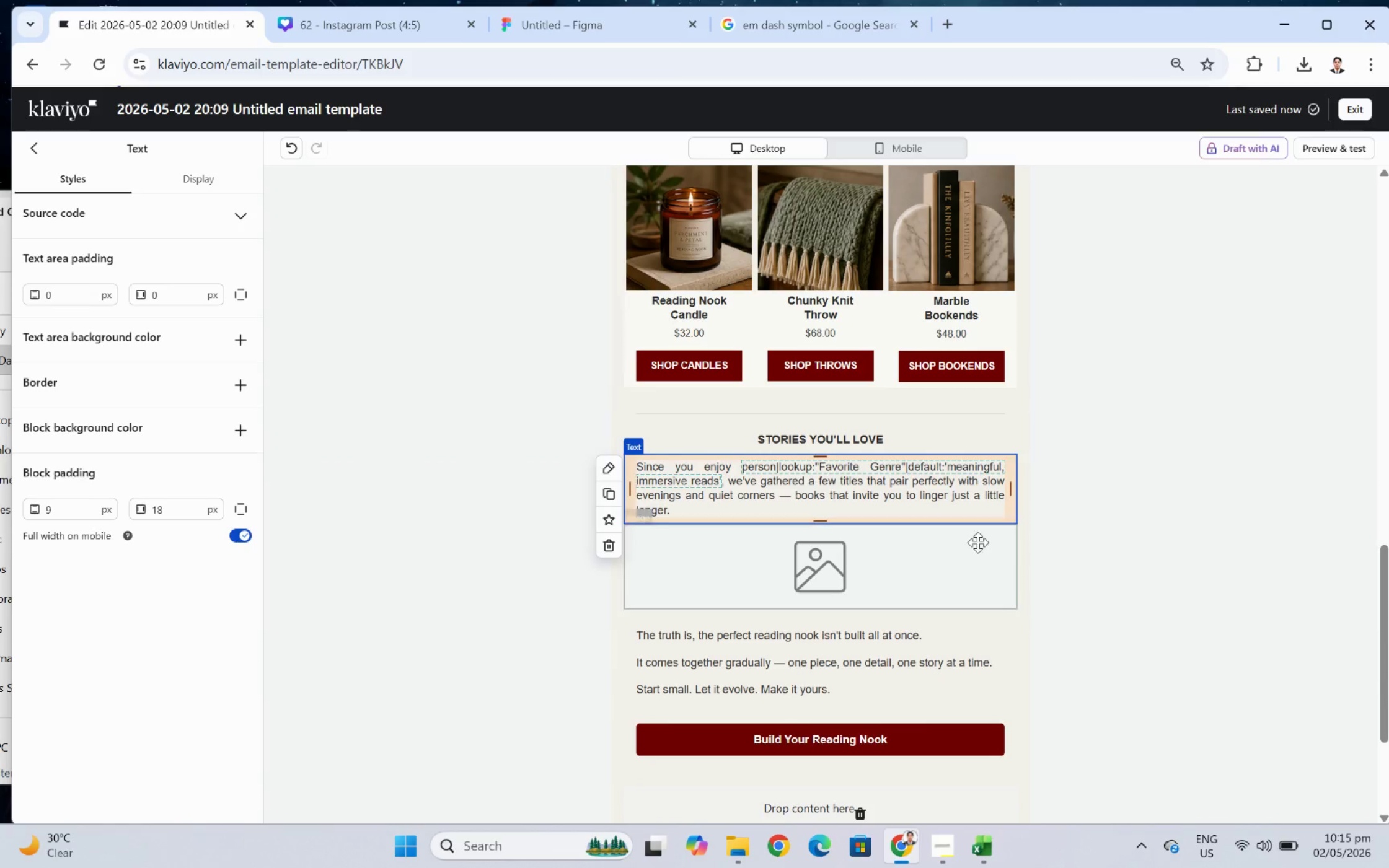 
left_click([966, 542])
 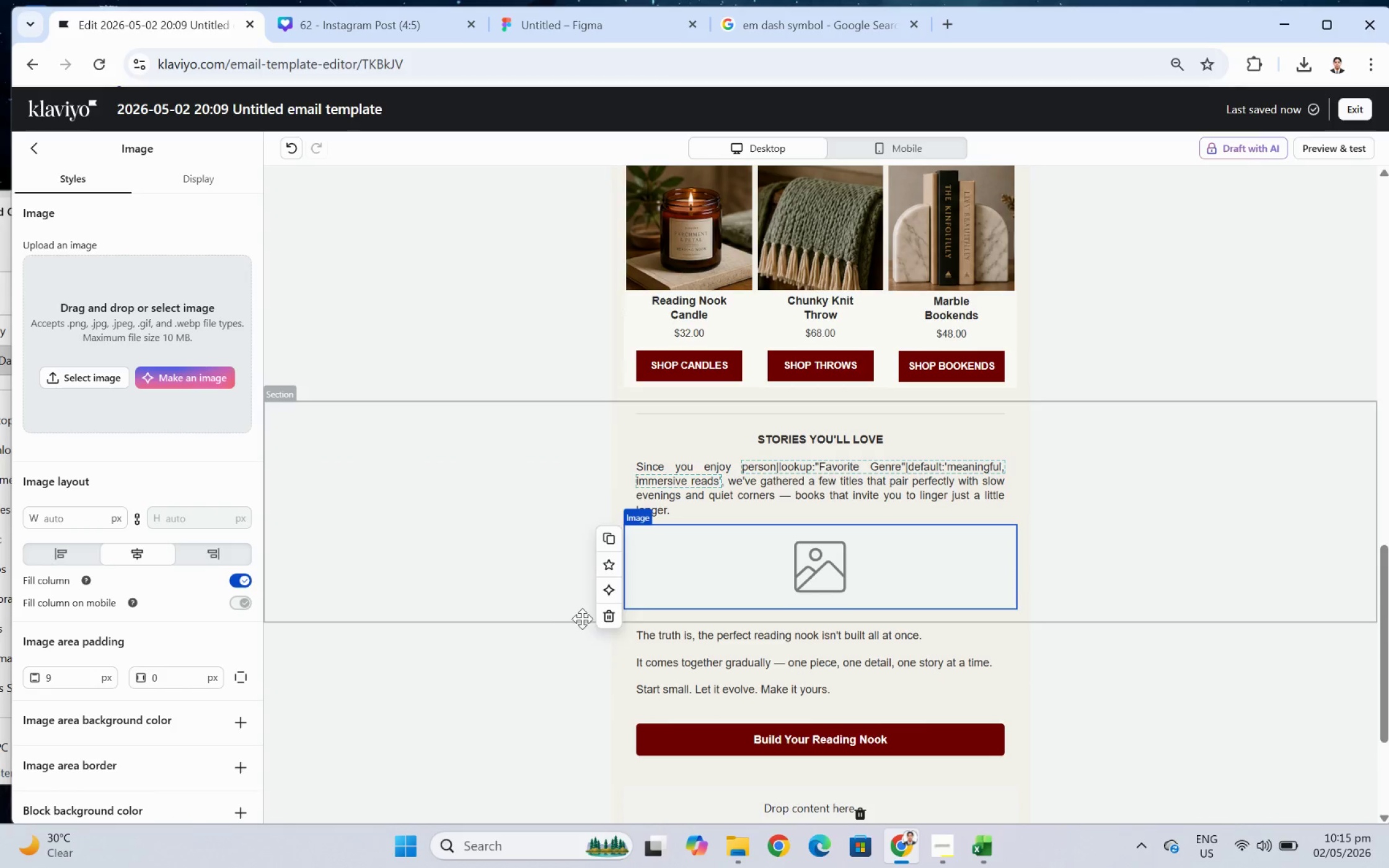 
left_click([597, 618])
 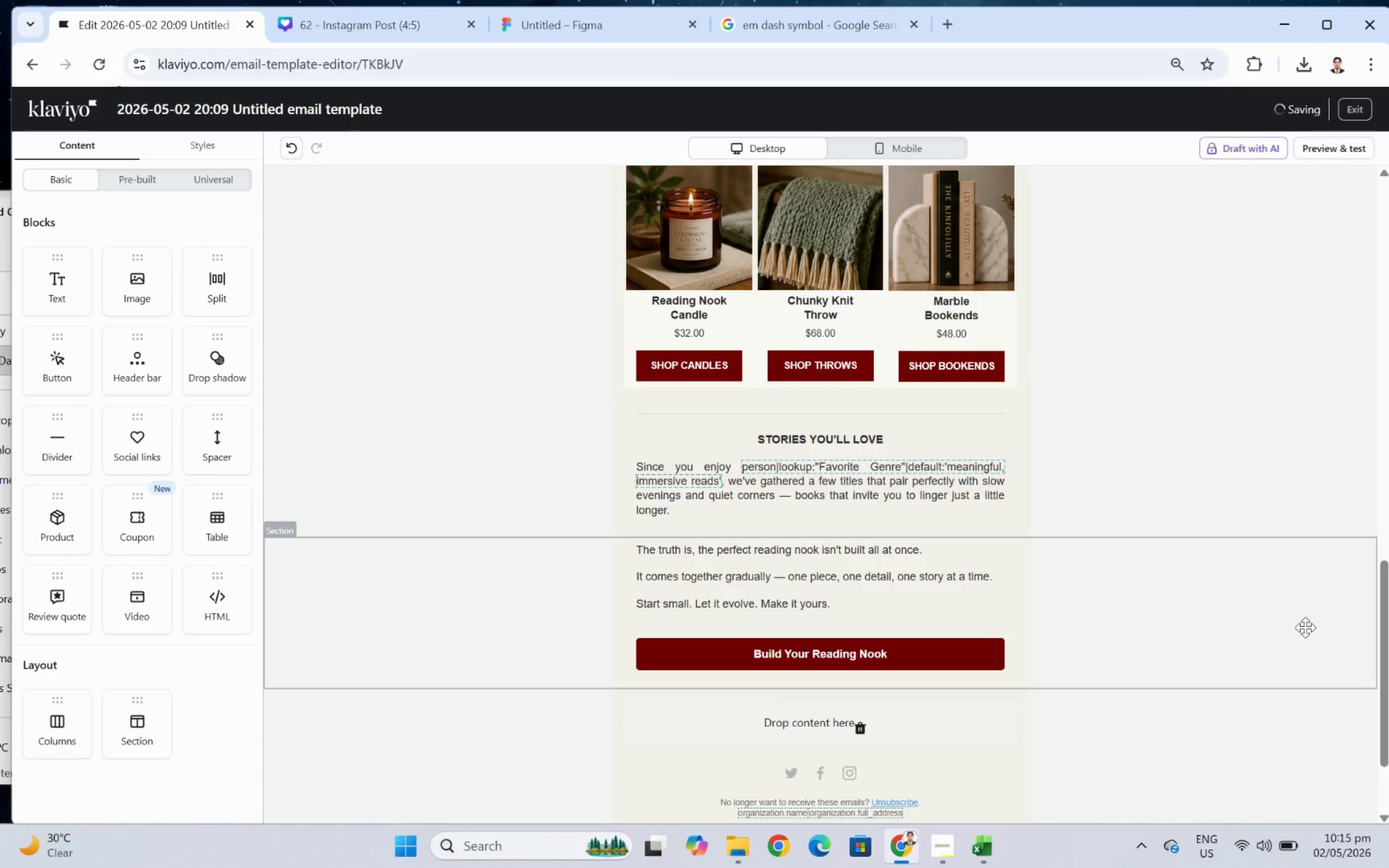 
scroll: coordinate [1281, 685], scroll_direction: up, amount: 3.0
 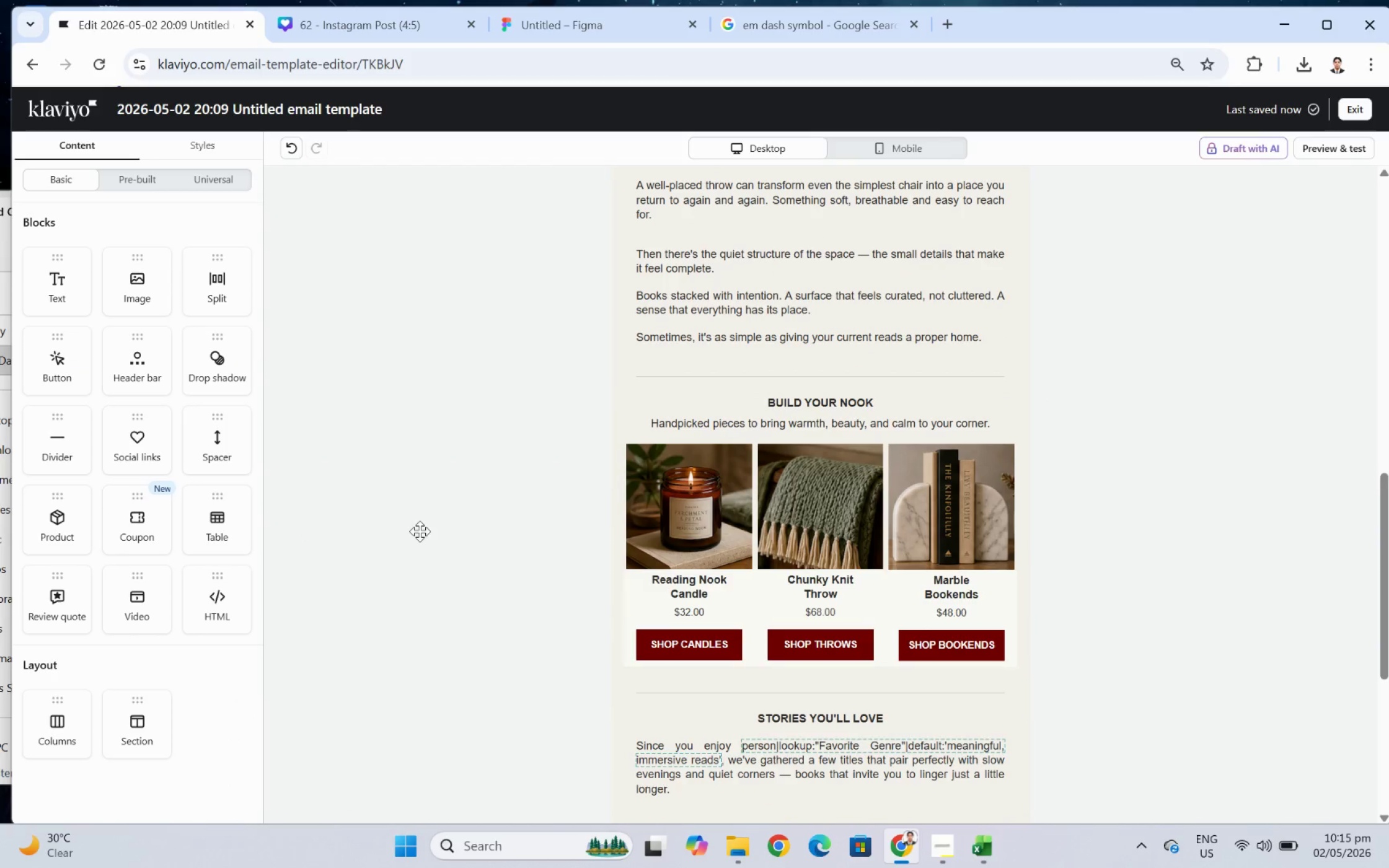 
left_click([524, 494])
 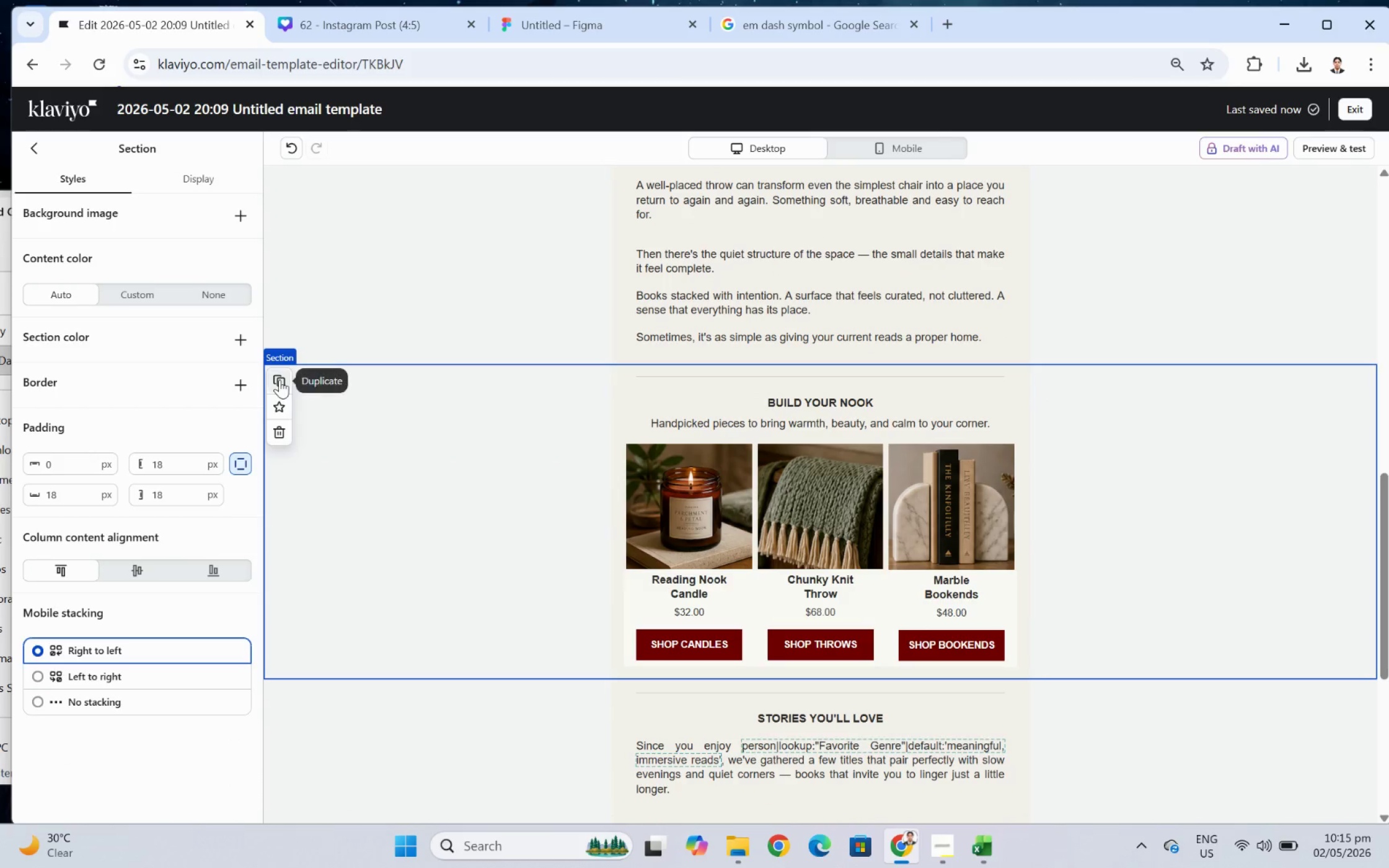 
left_click([280, 379])
 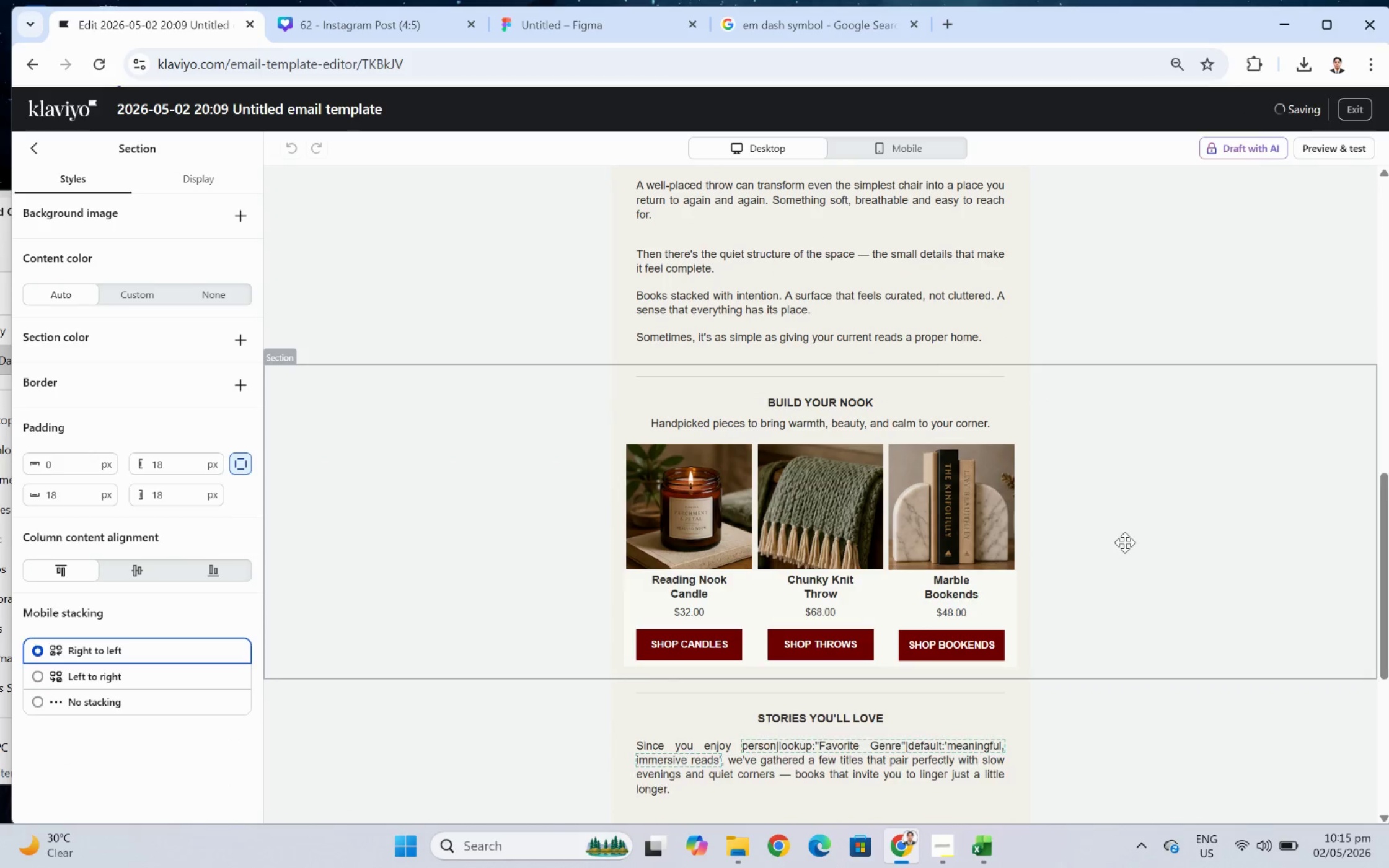 
scroll: coordinate [1118, 542], scroll_direction: down, amount: 5.0
 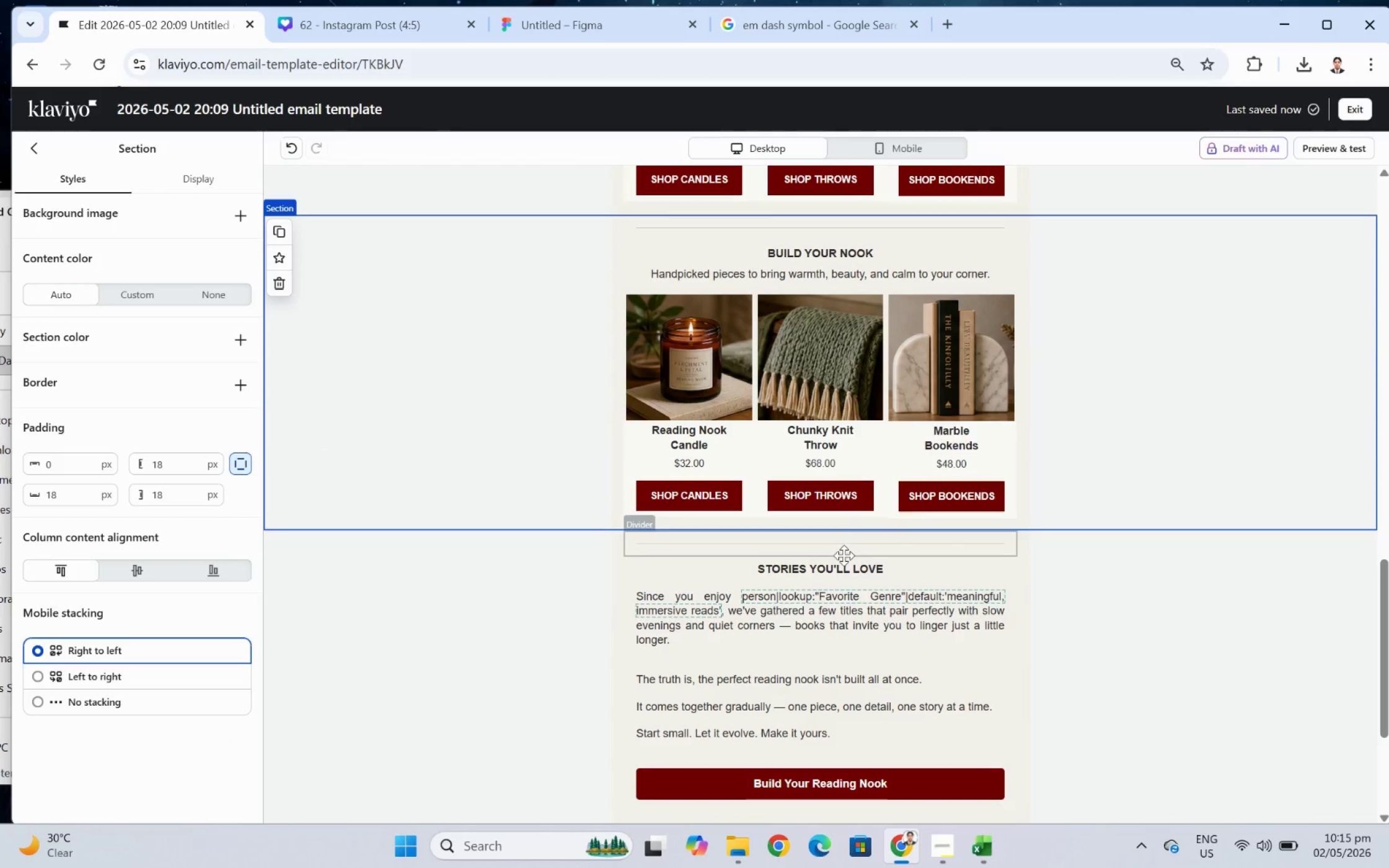 
double_click([847, 569])
 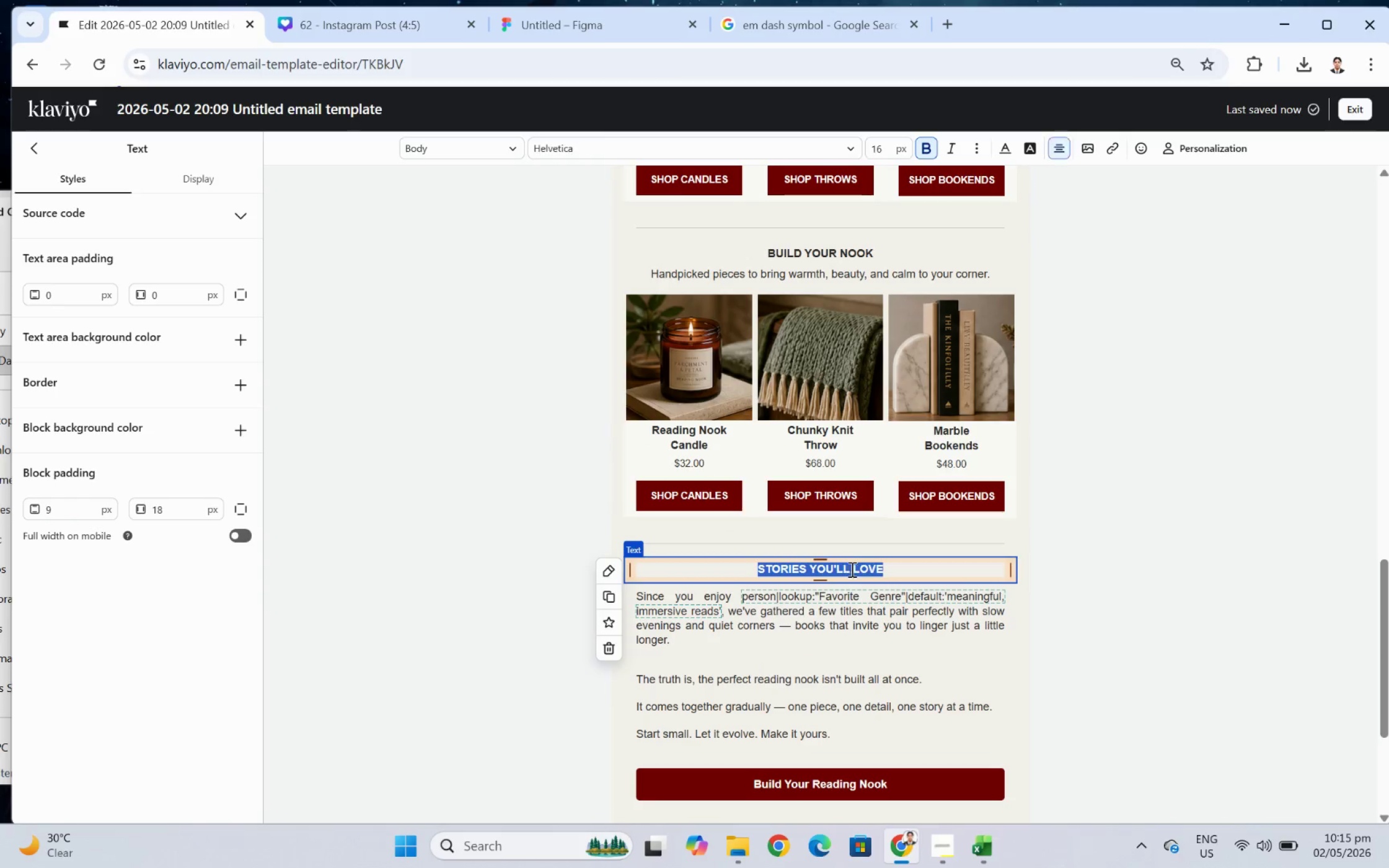 
key(Control+C)
 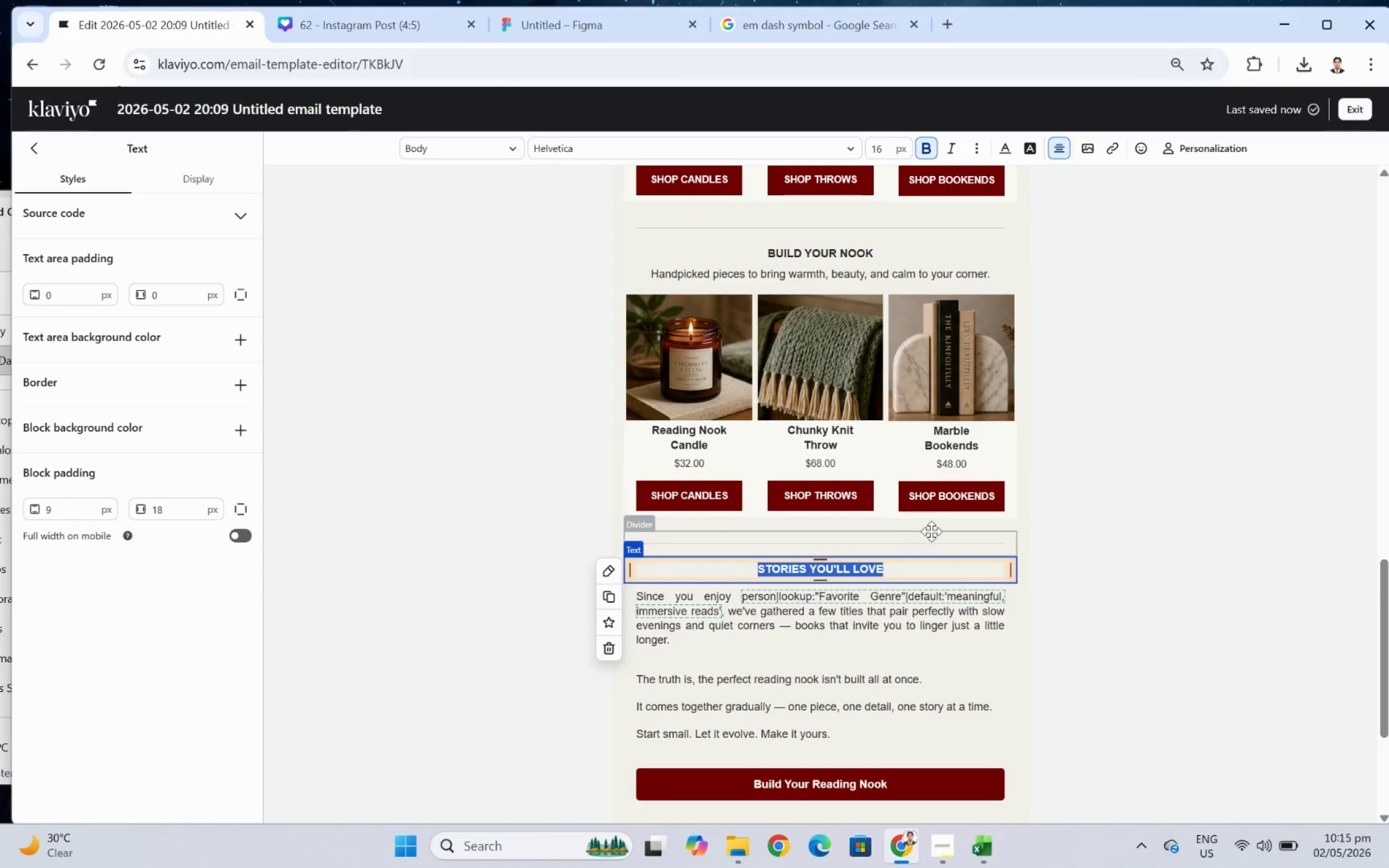 
scroll: coordinate [932, 530], scroll_direction: up, amount: 2.0
 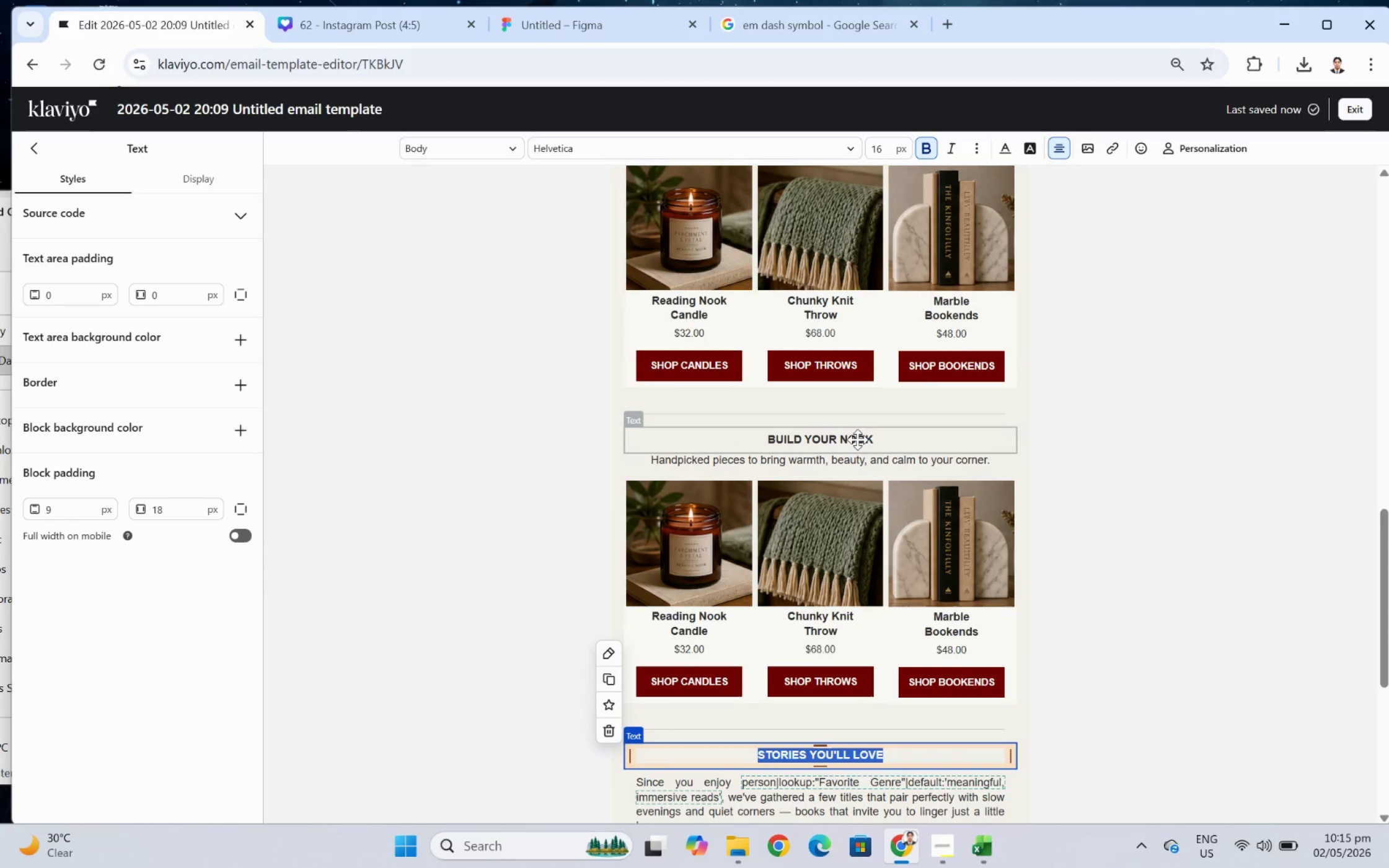 
double_click([857, 439])
 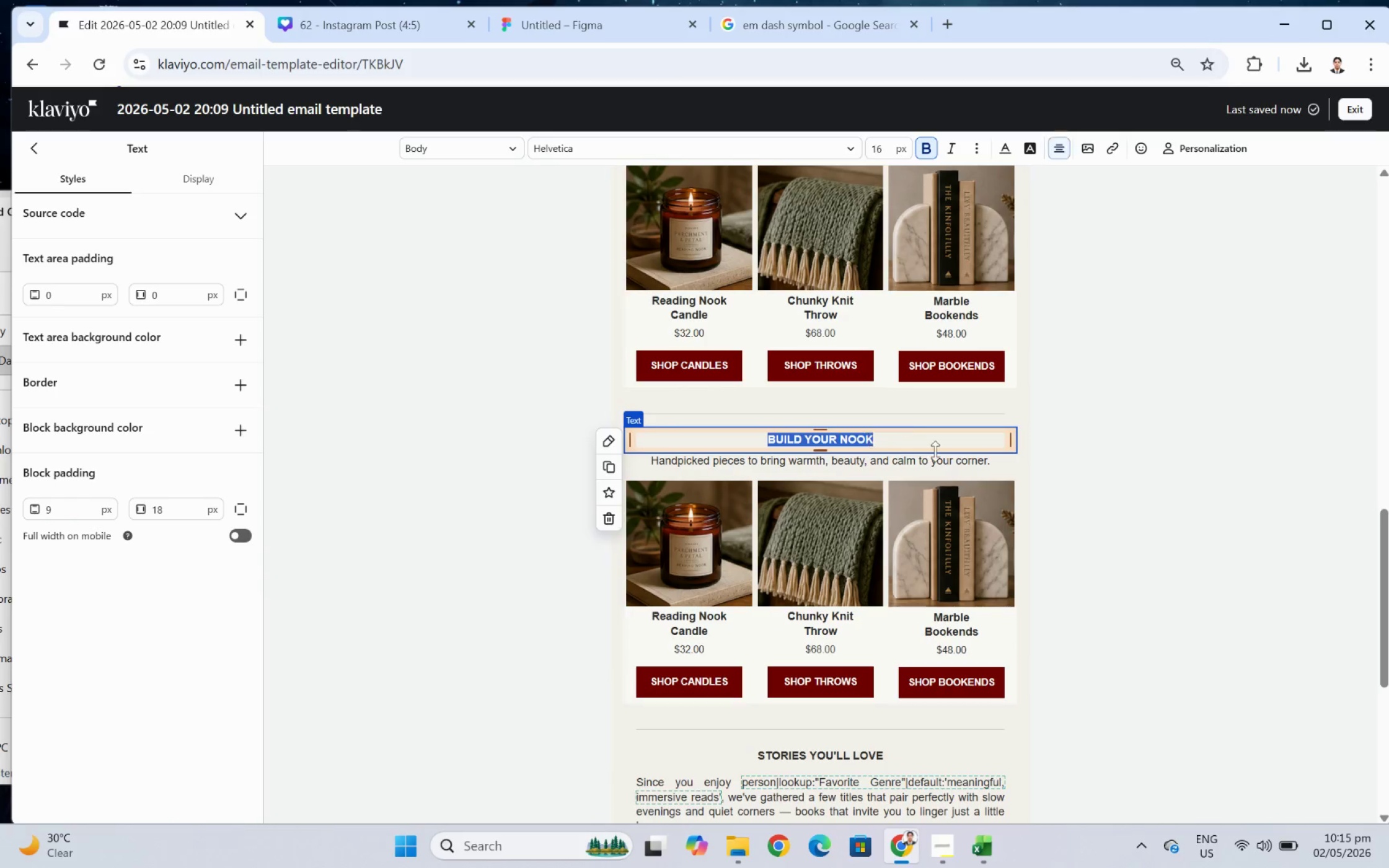 
key(Control+ControlLeft)
 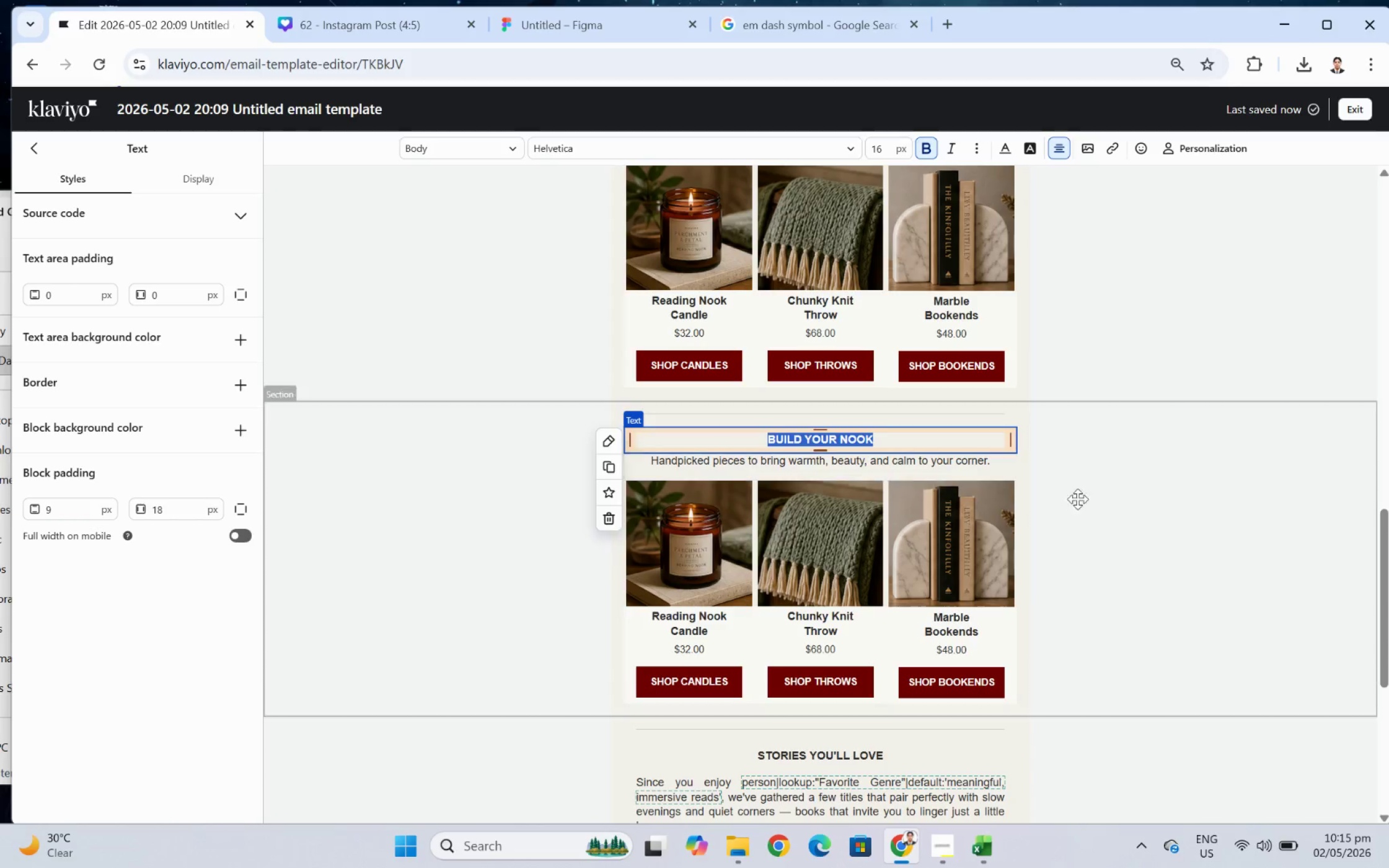 
key(Control+V)
 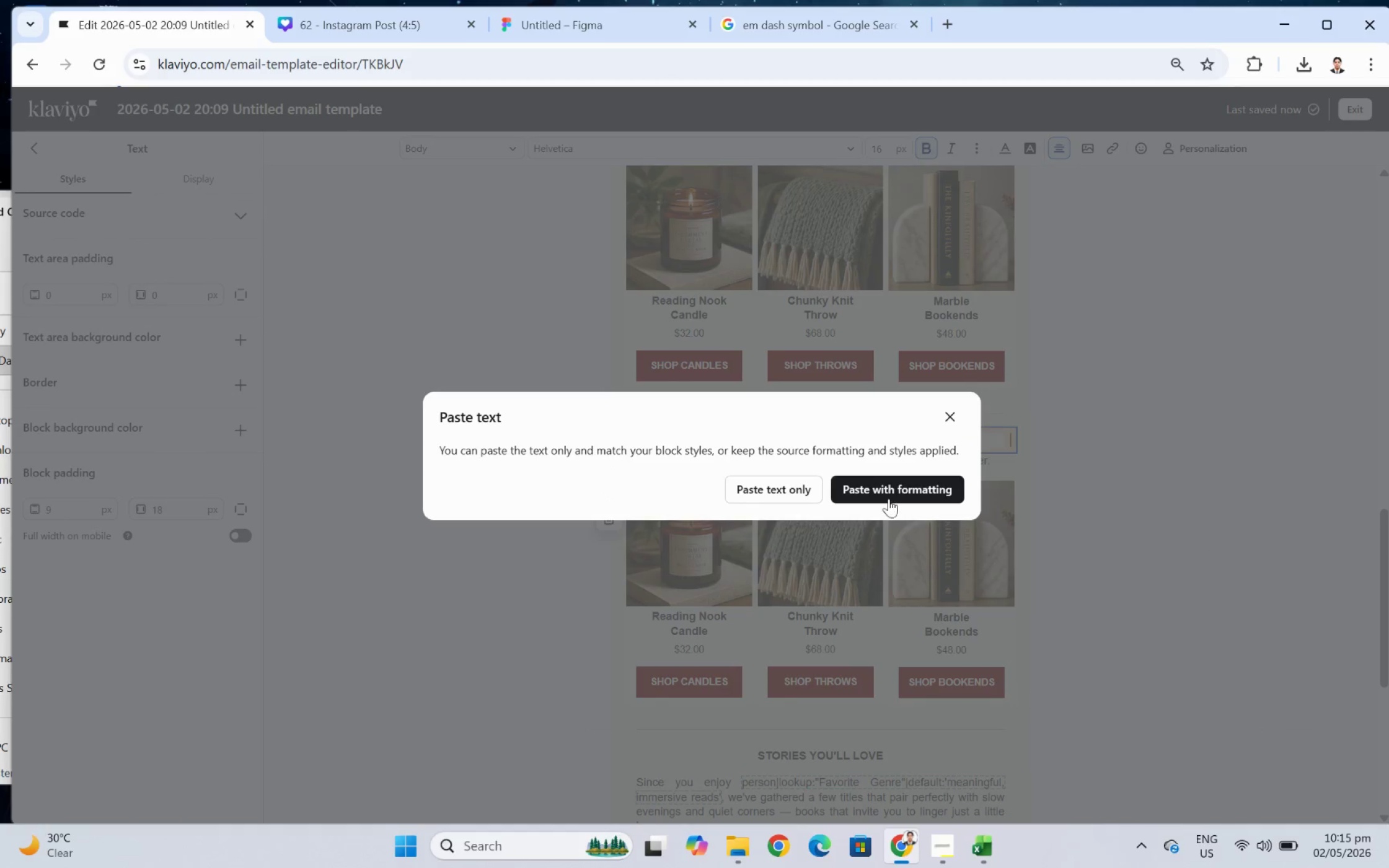 
left_click([884, 497])
 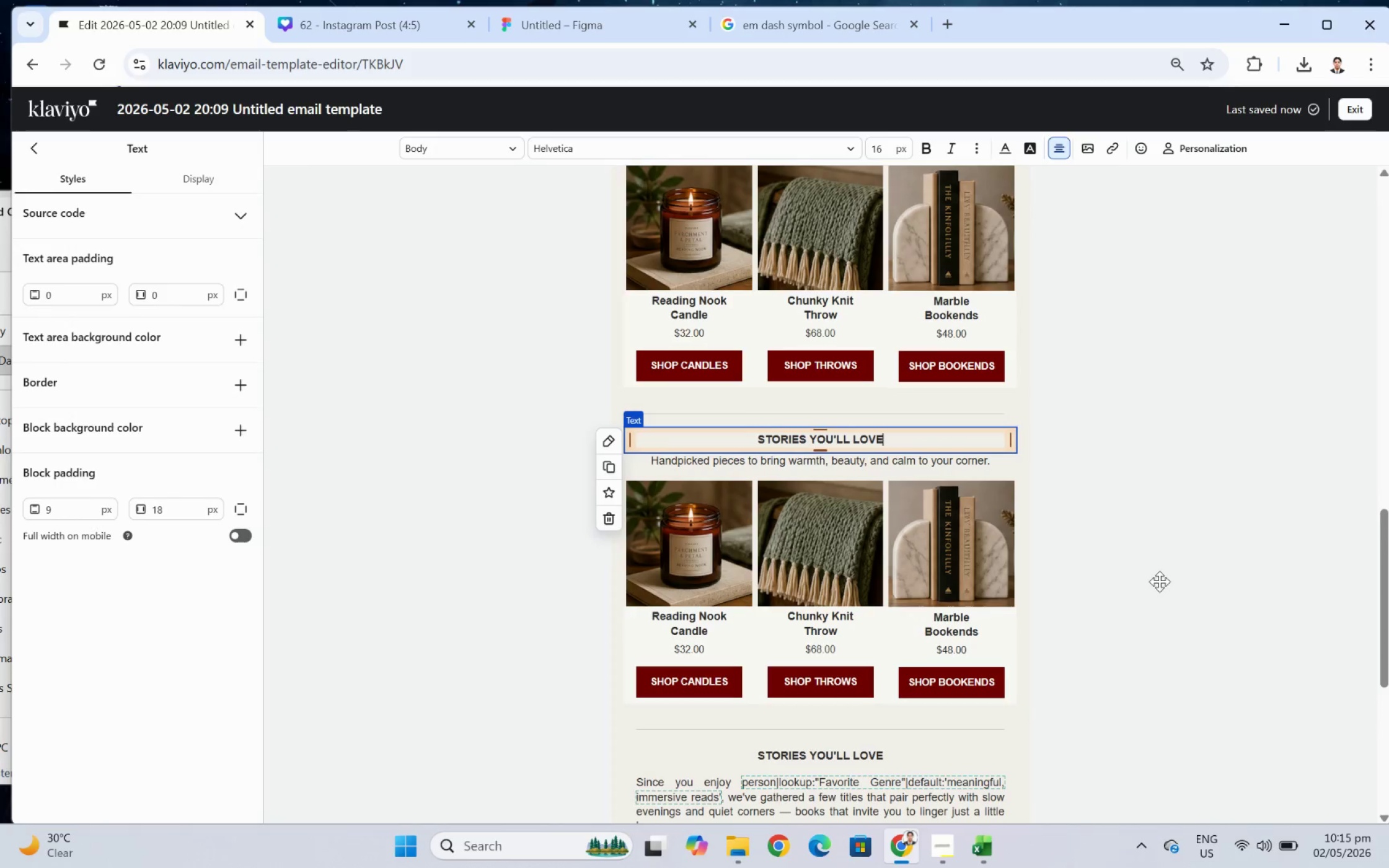 
left_click([1161, 582])
 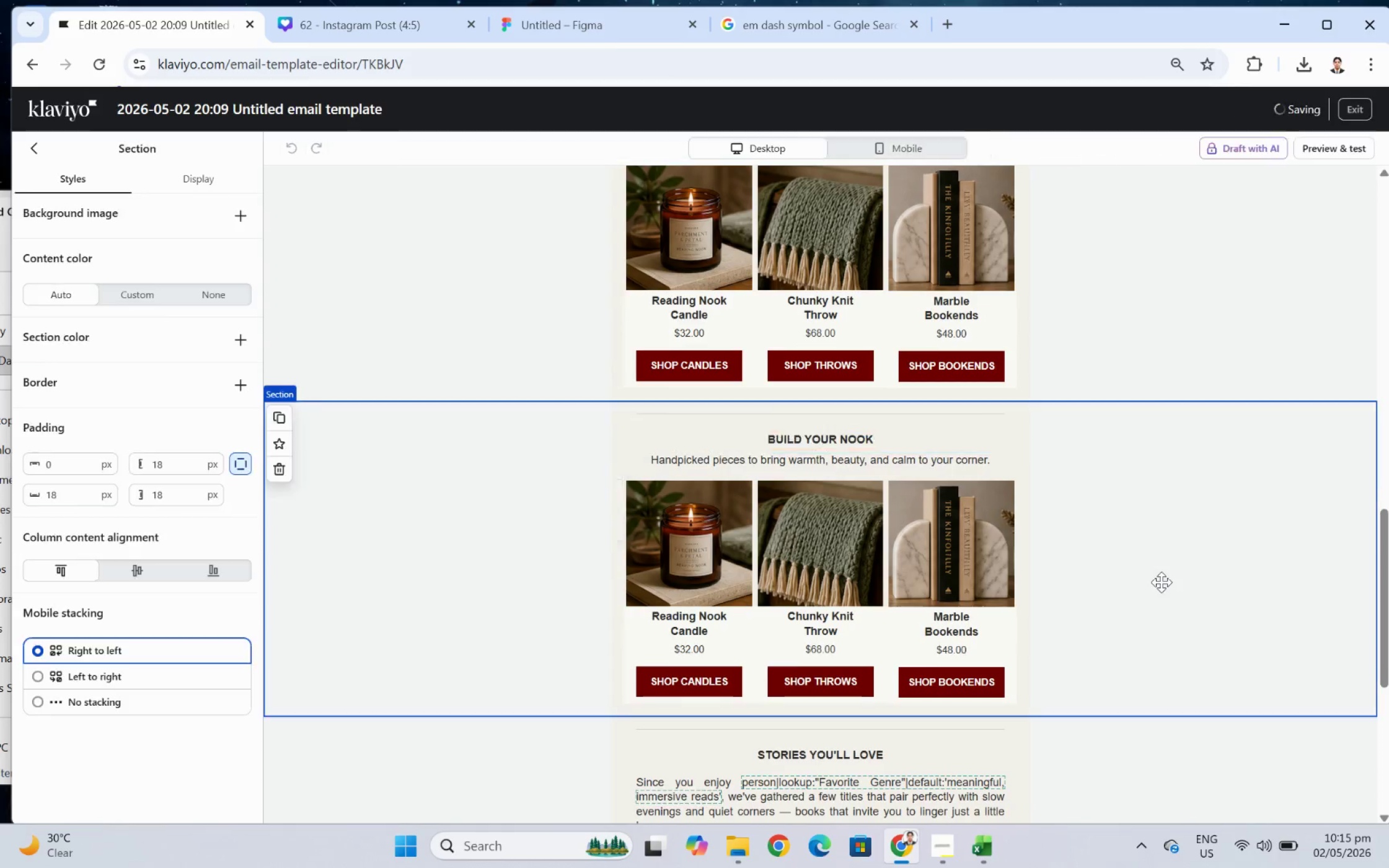 
scroll: coordinate [1161, 582], scroll_direction: down, amount: 2.0
 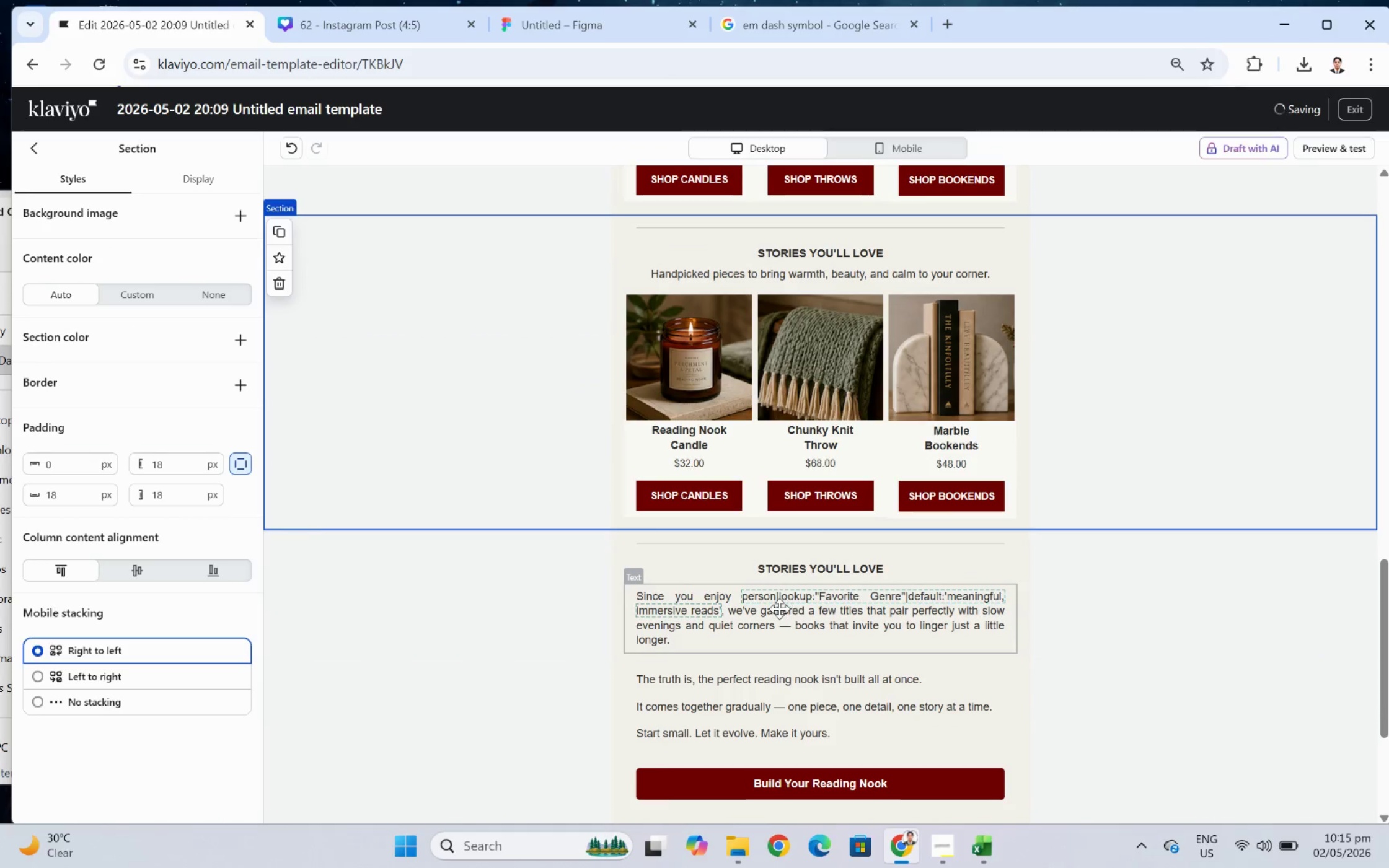 
left_click([779, 608])
 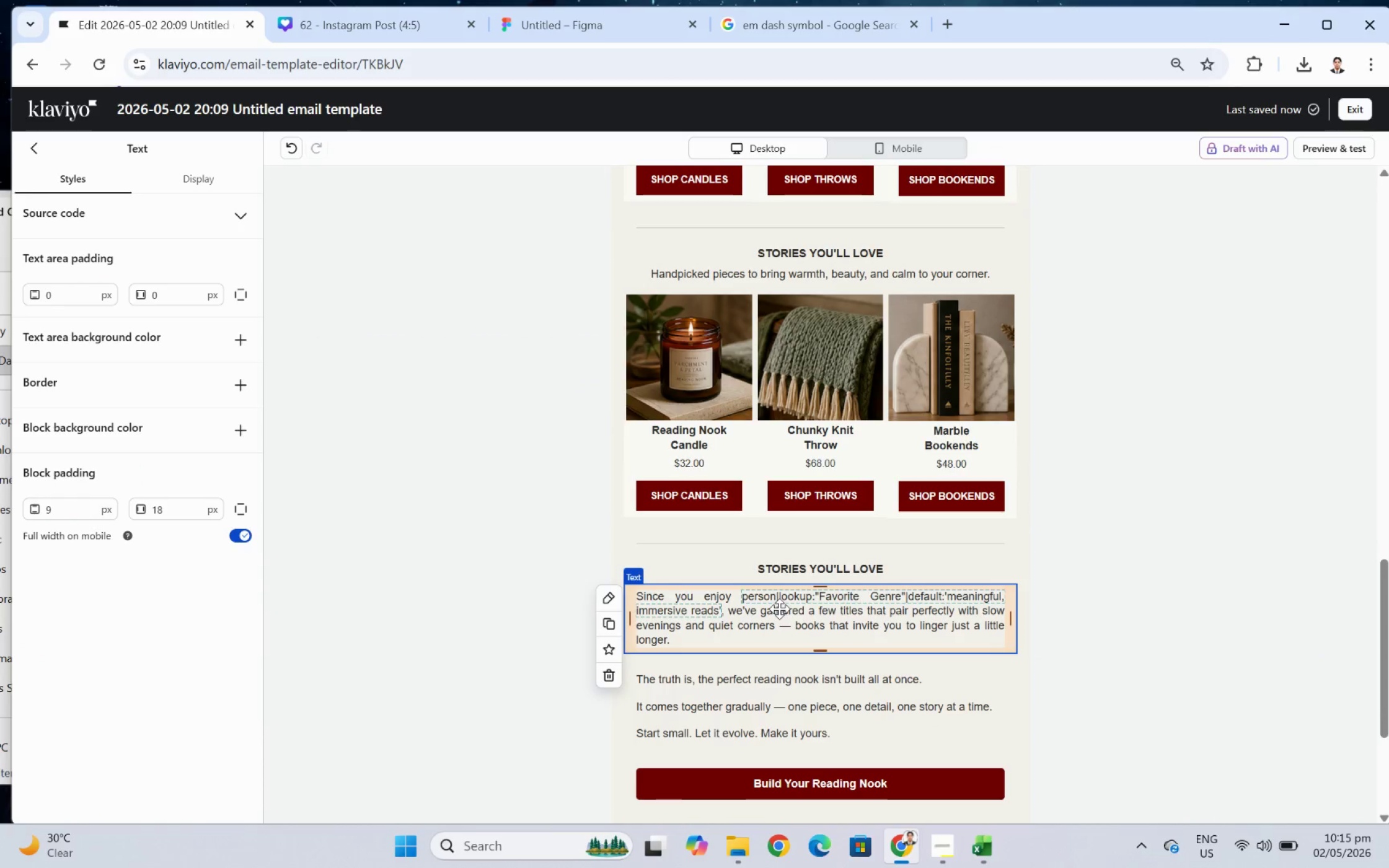 
double_click([779, 608])
 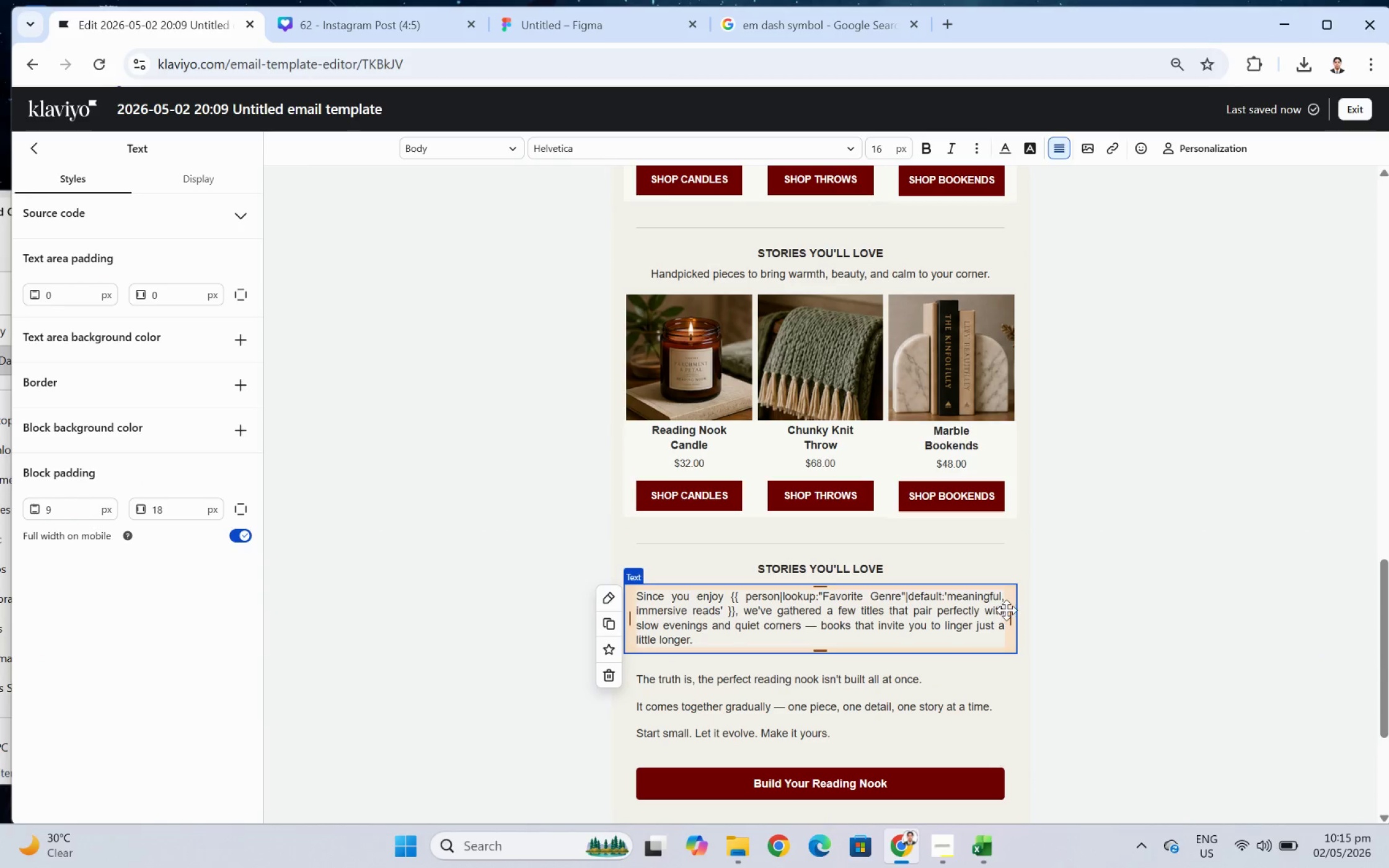 
double_click([948, 601])
 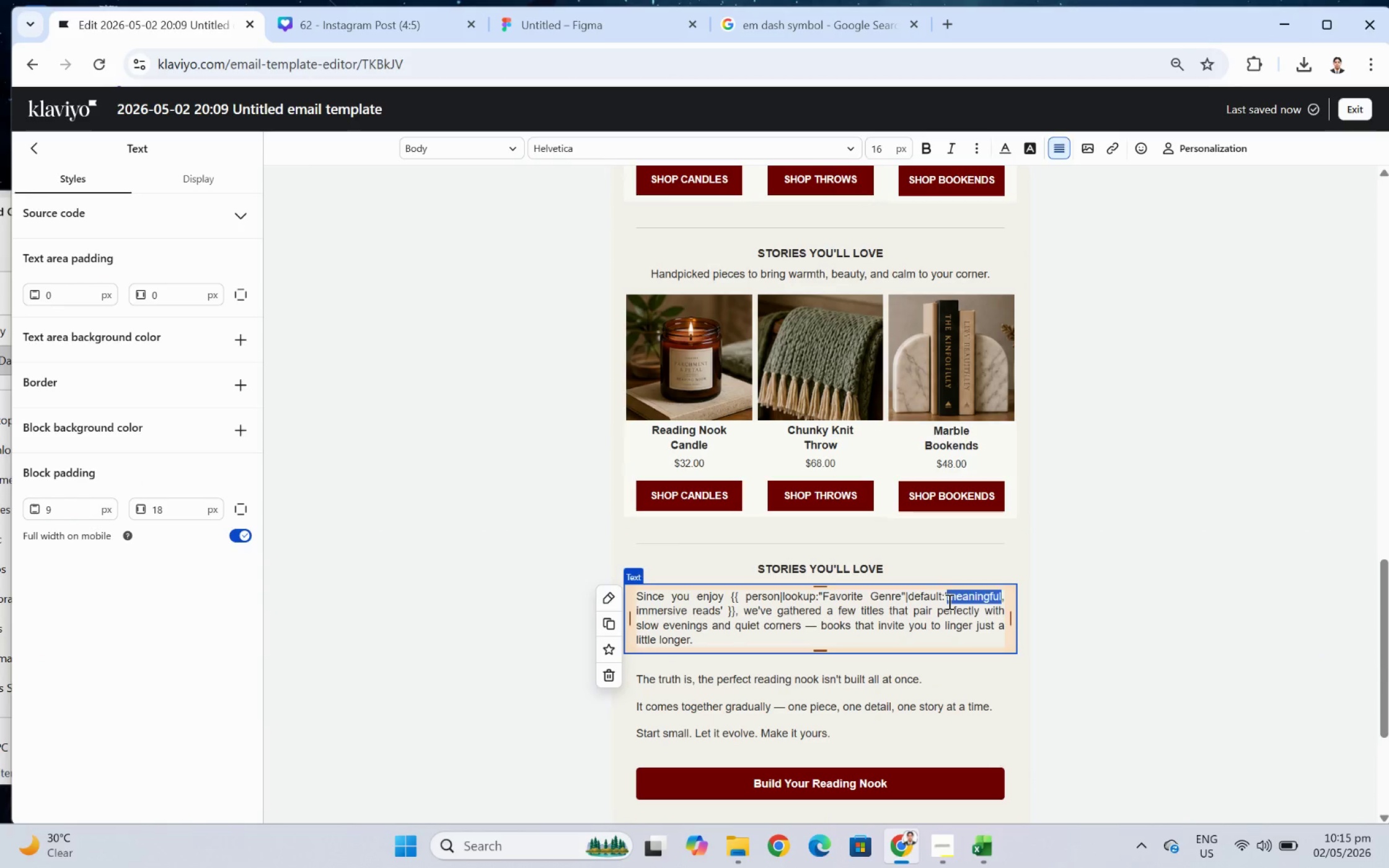 
triple_click([948, 601])
 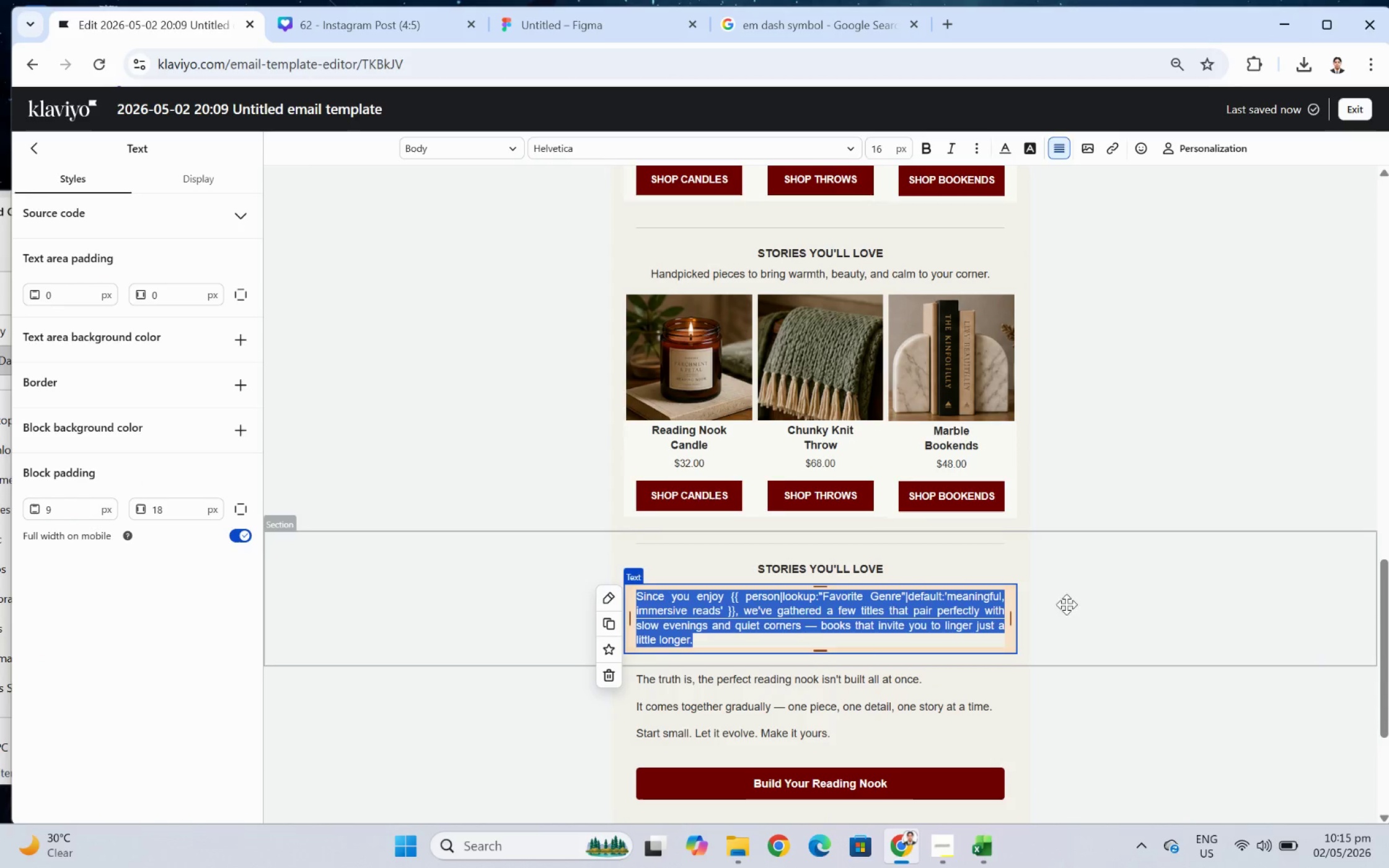 
scroll: coordinate [1134, 608], scroll_direction: down, amount: 3.0
 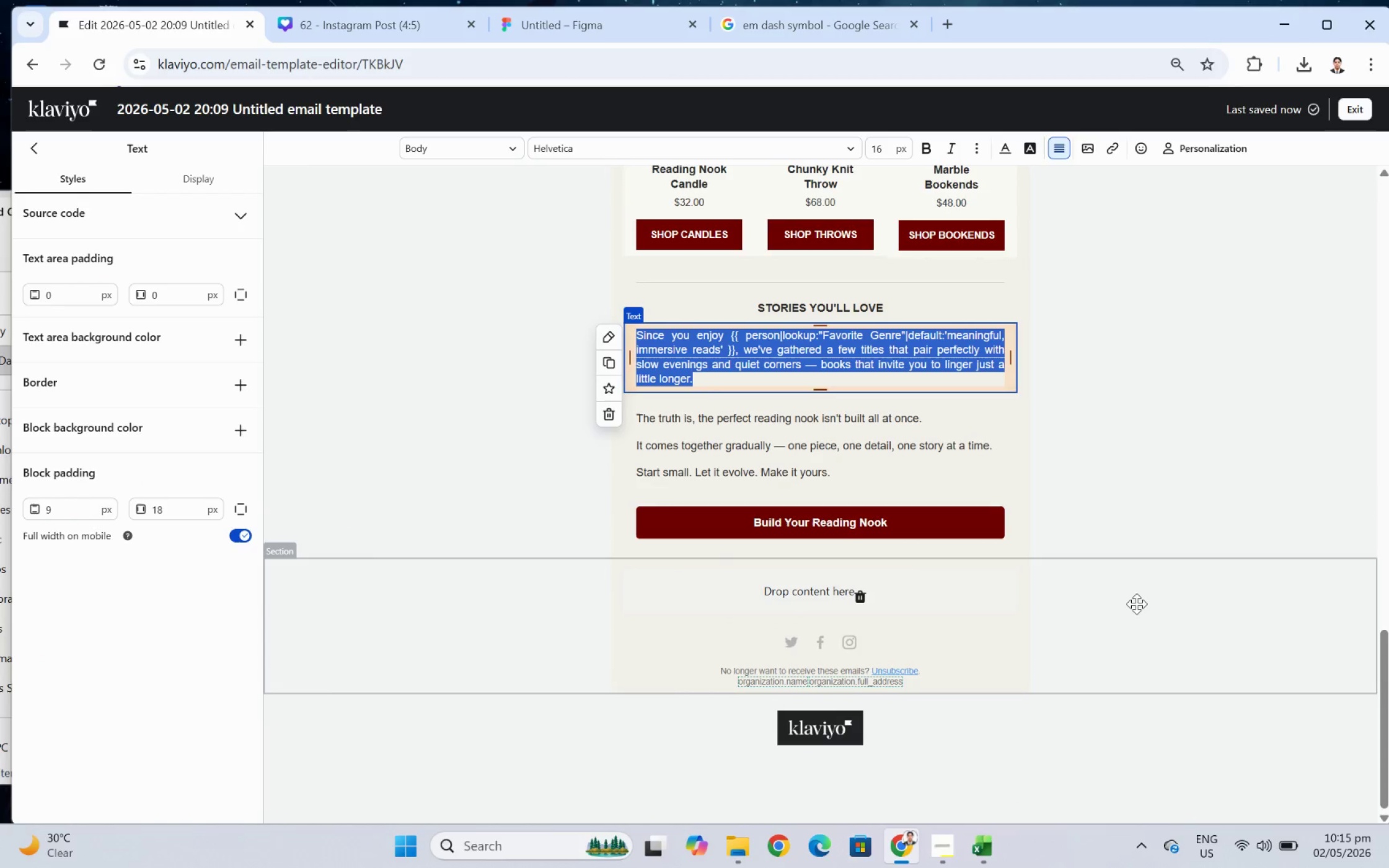 
key(Control+ControlLeft)
 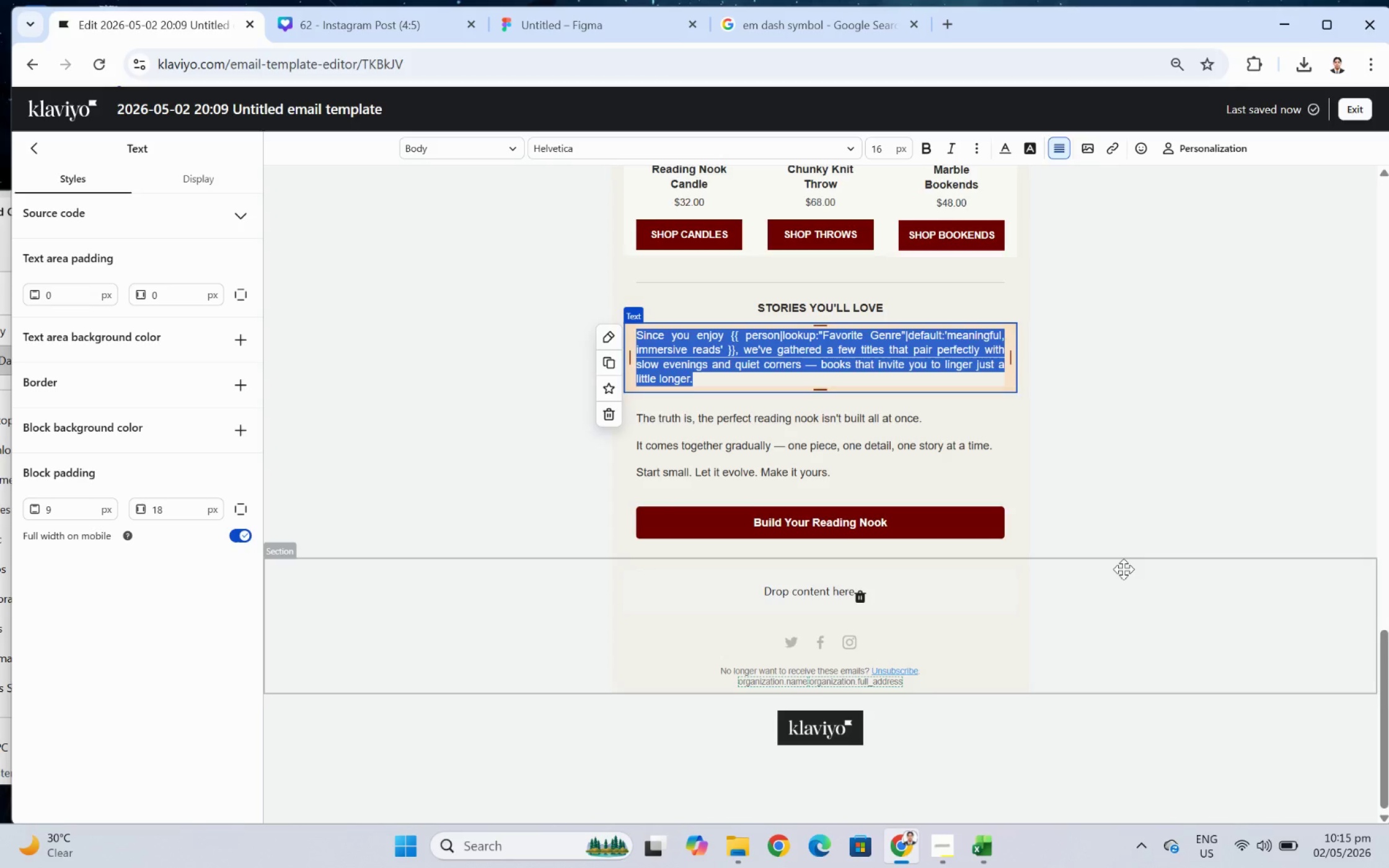 
scroll: coordinate [1123, 568], scroll_direction: up, amount: 3.0
 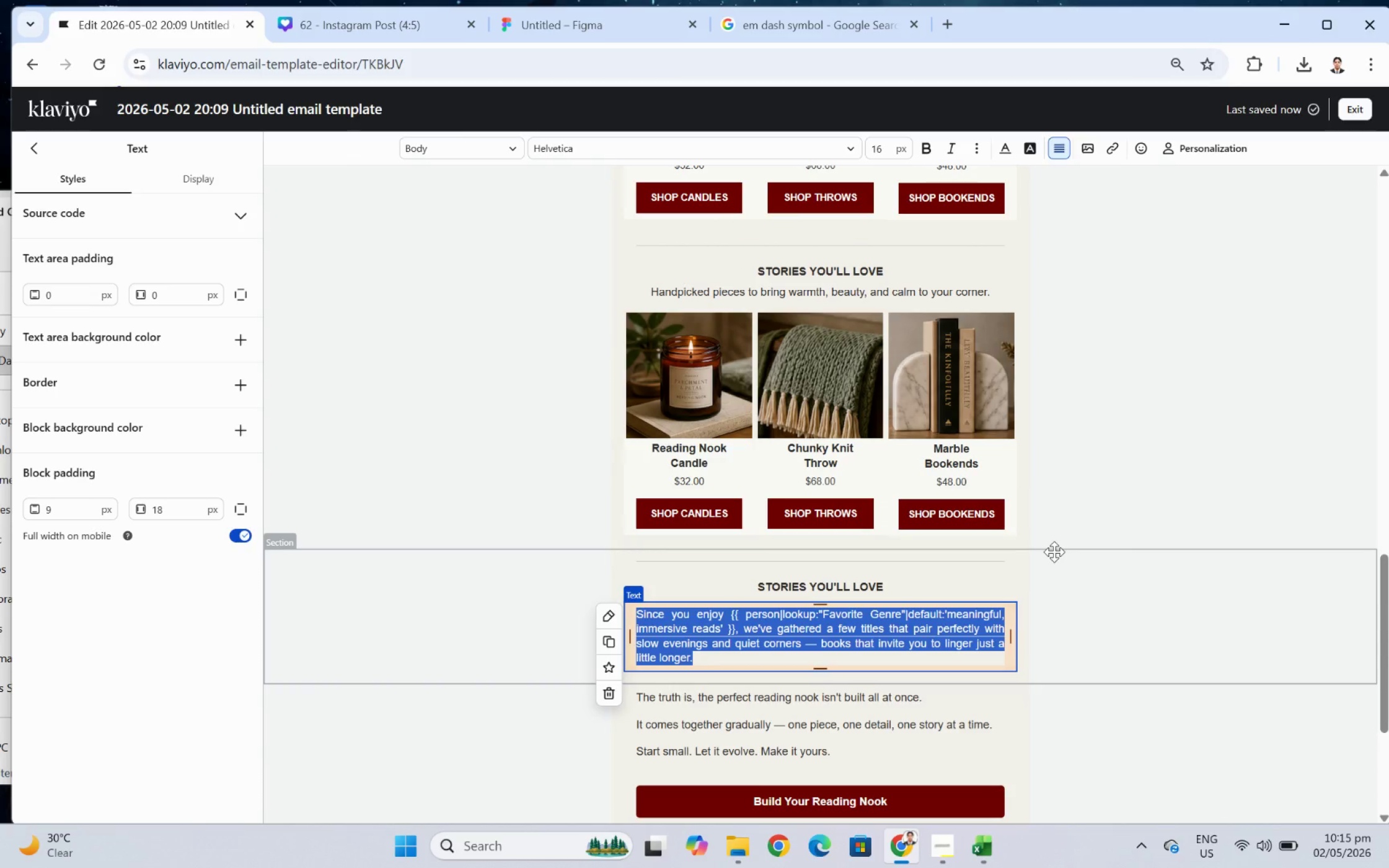 
key(Control+C)
 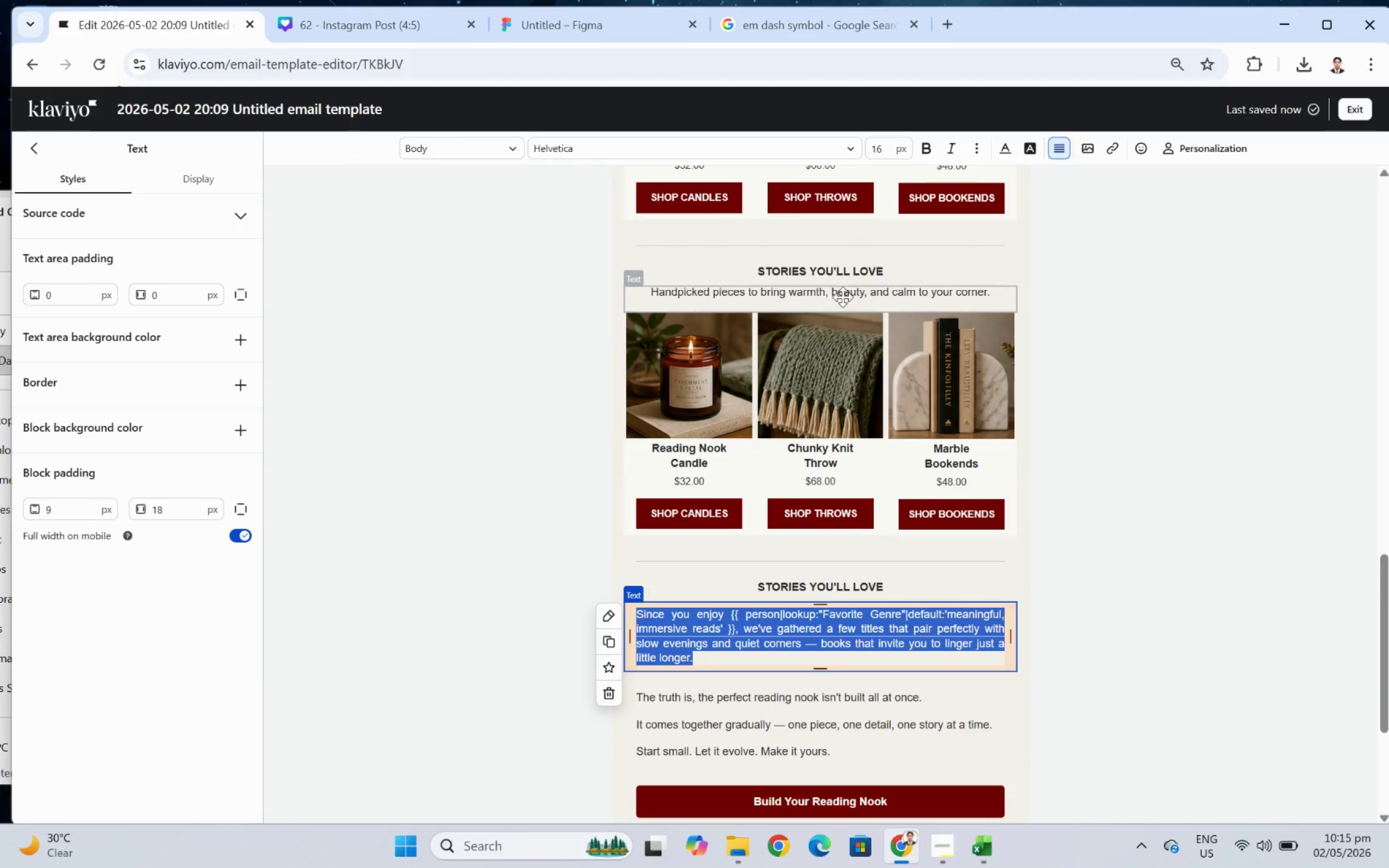 
double_click([842, 296])
 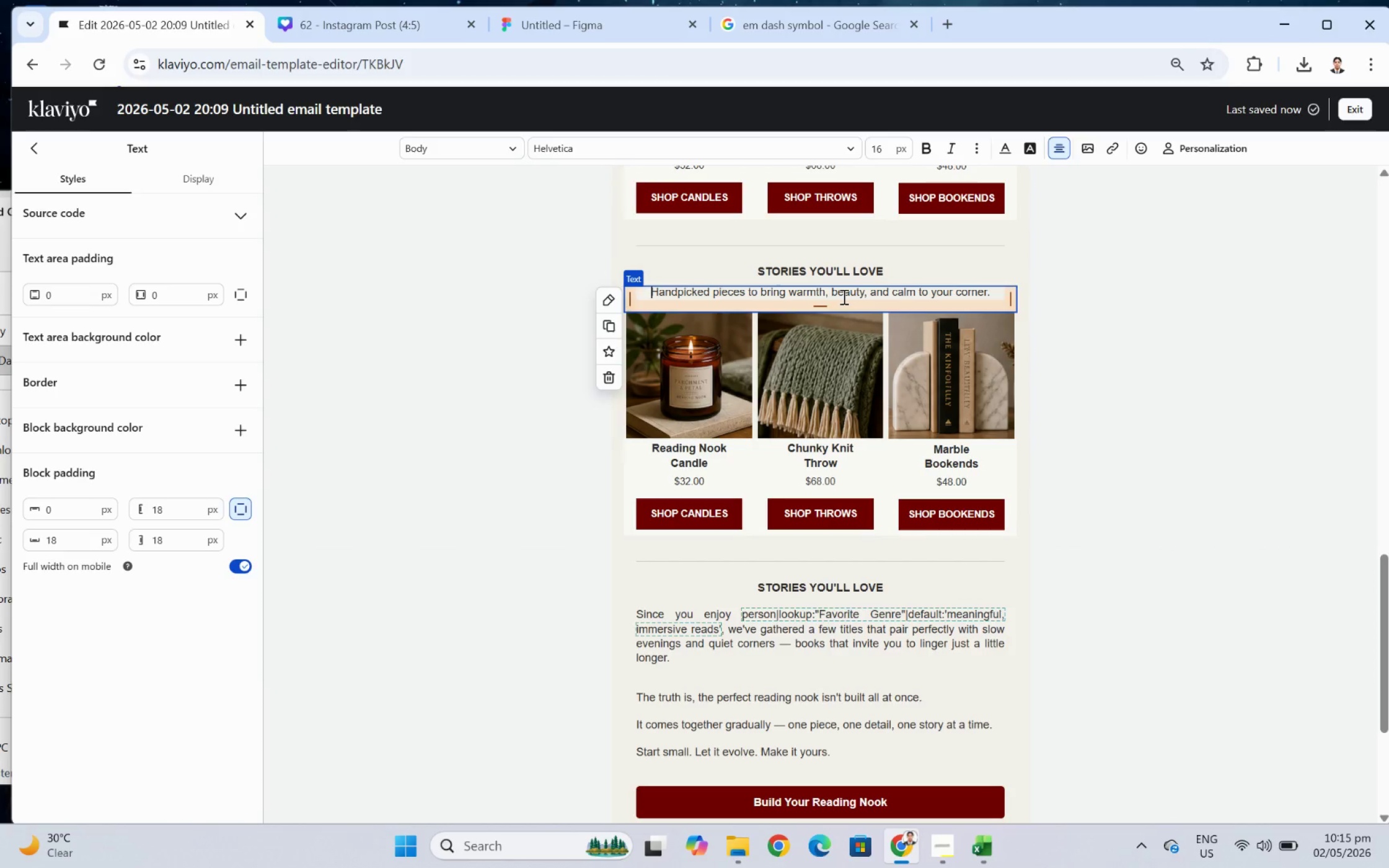 
double_click([842, 296])
 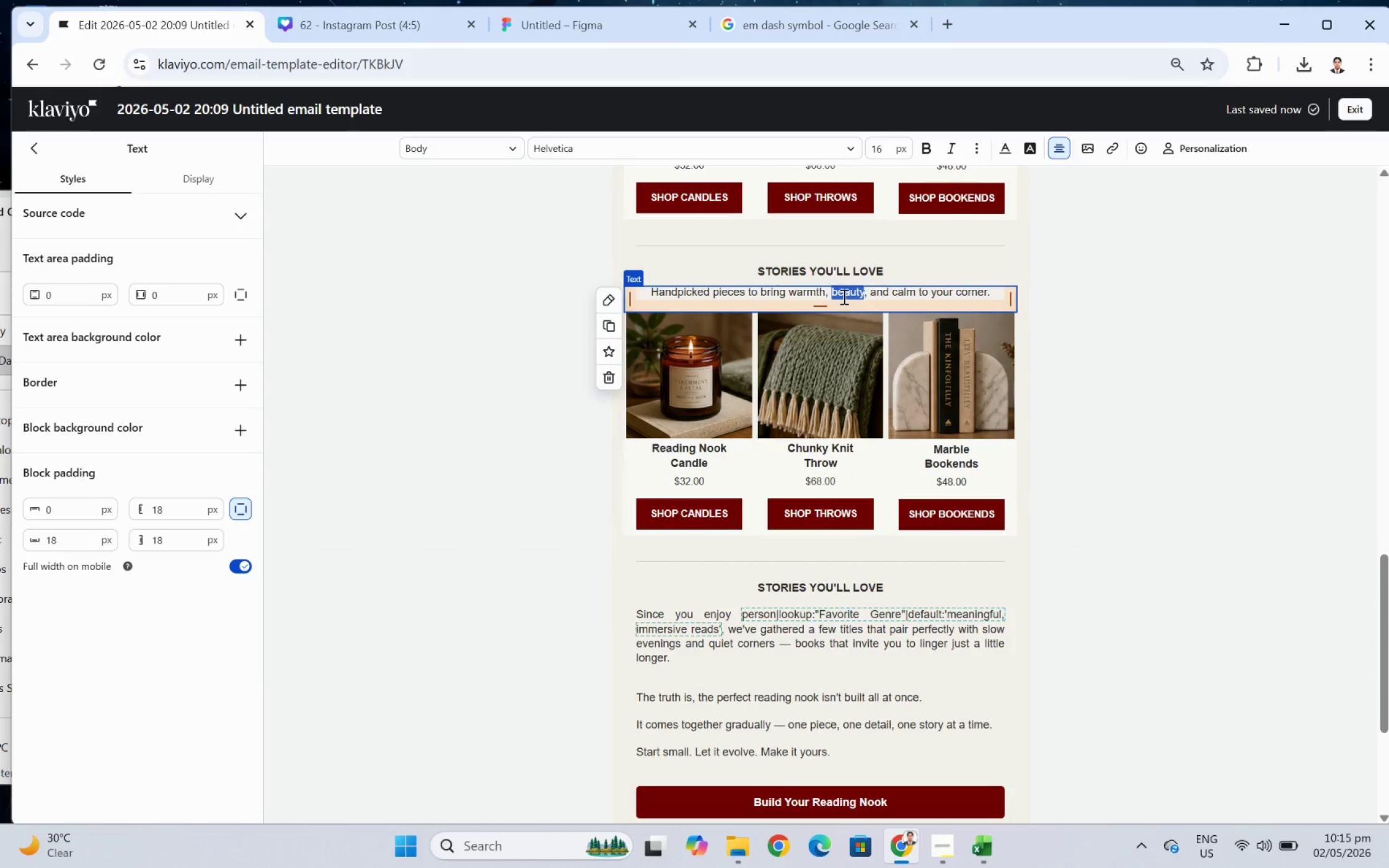 
triple_click([842, 296])
 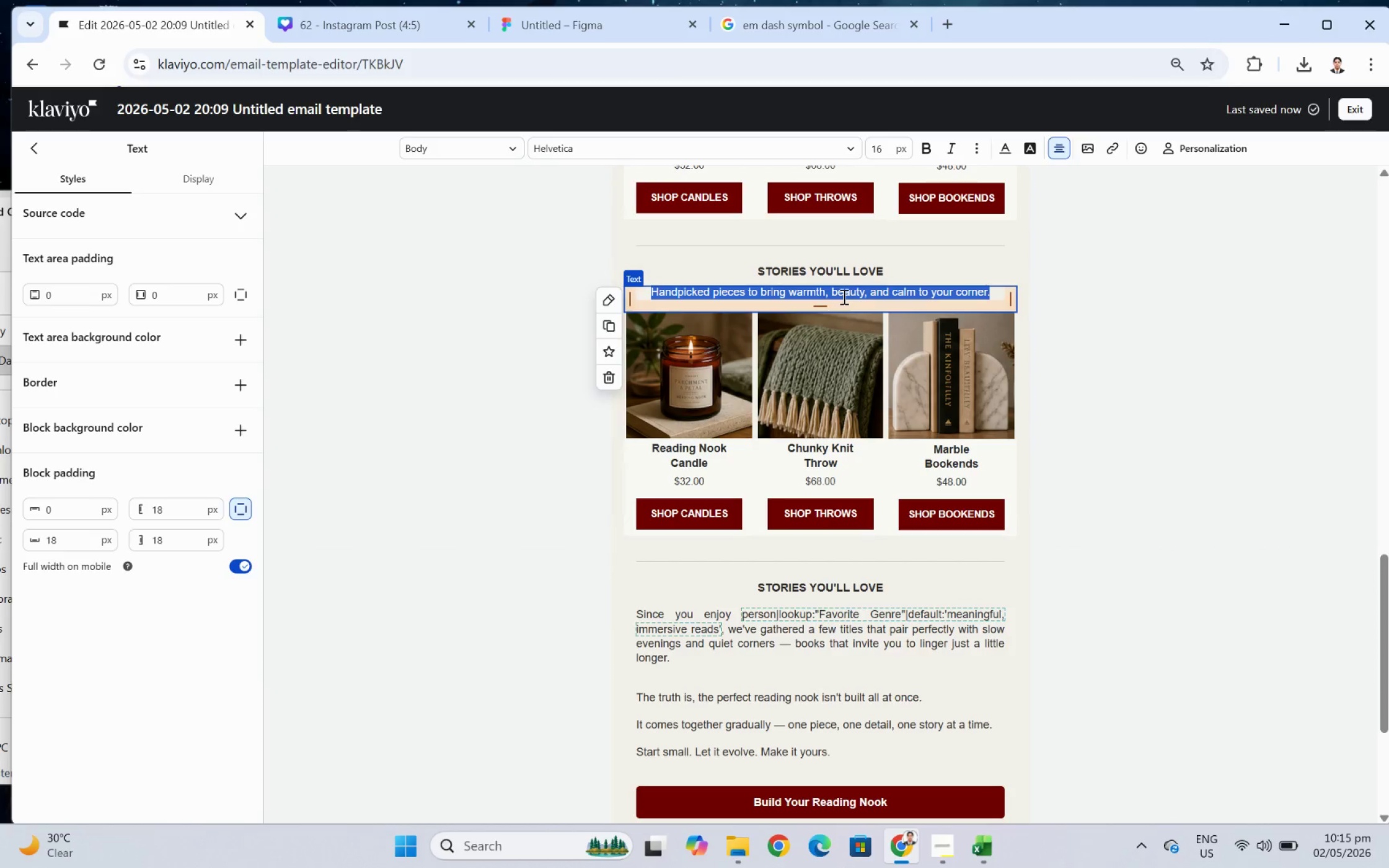 
key(Control+V)
 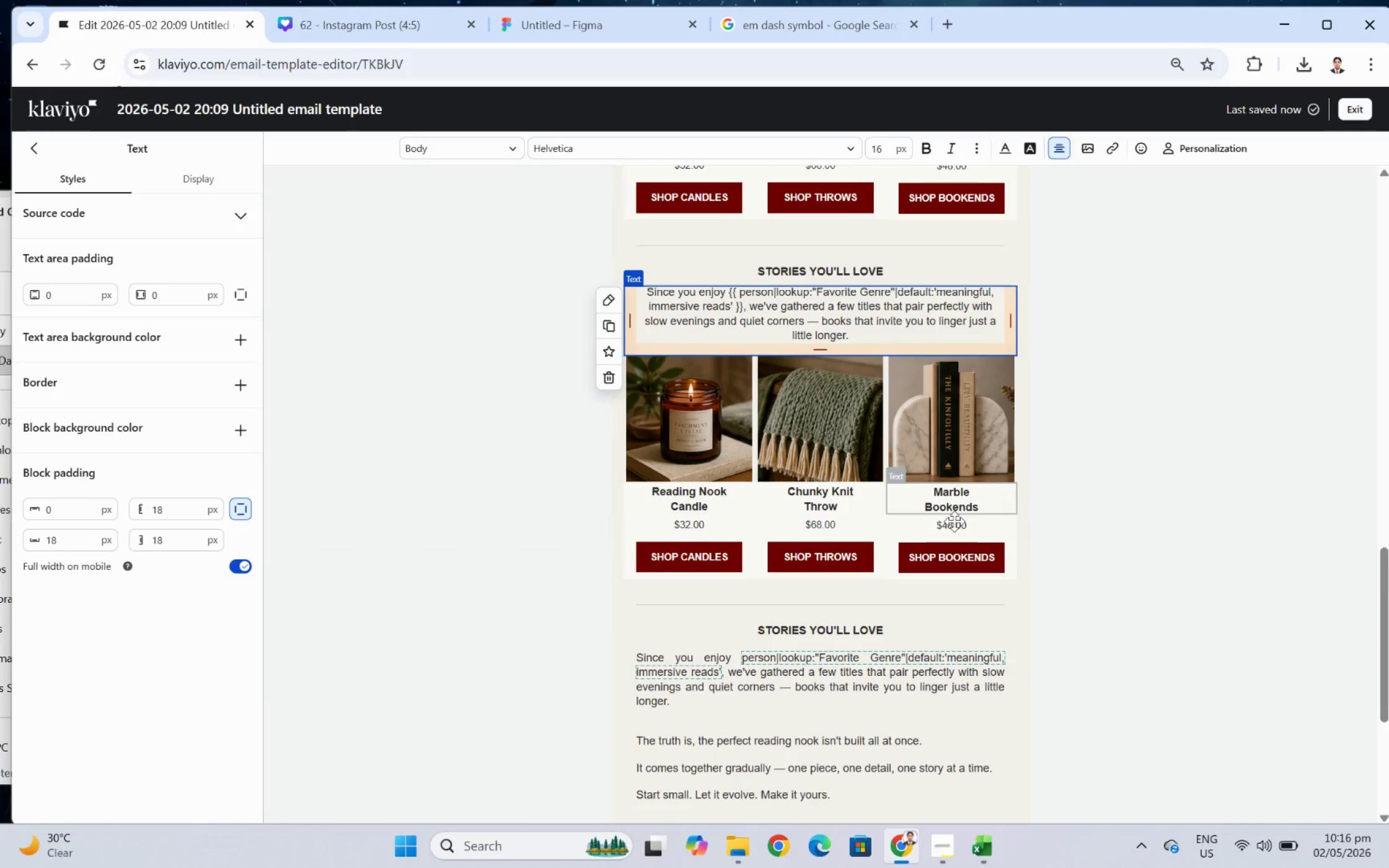 
left_click([1159, 563])
 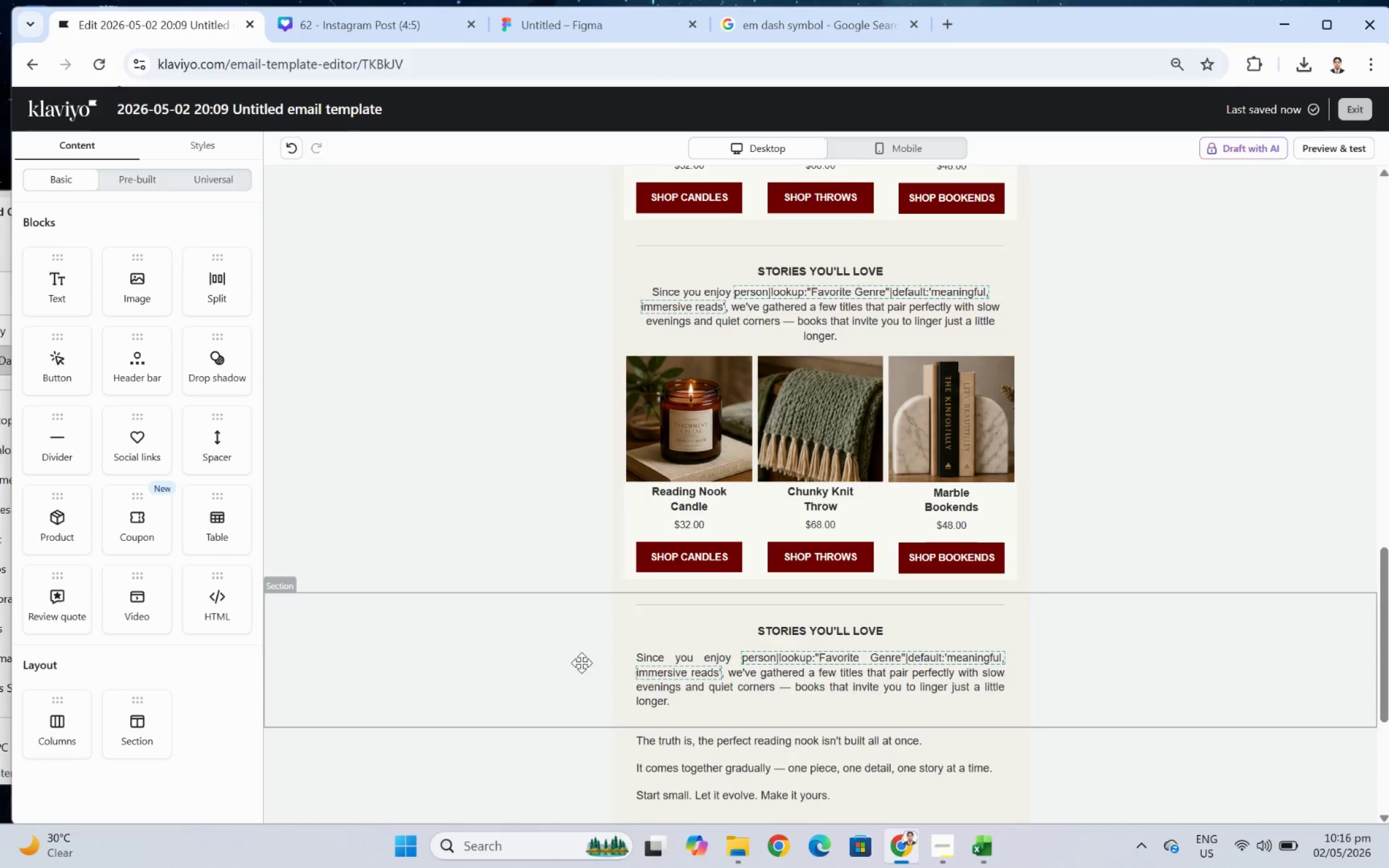 
left_click([755, 626])
 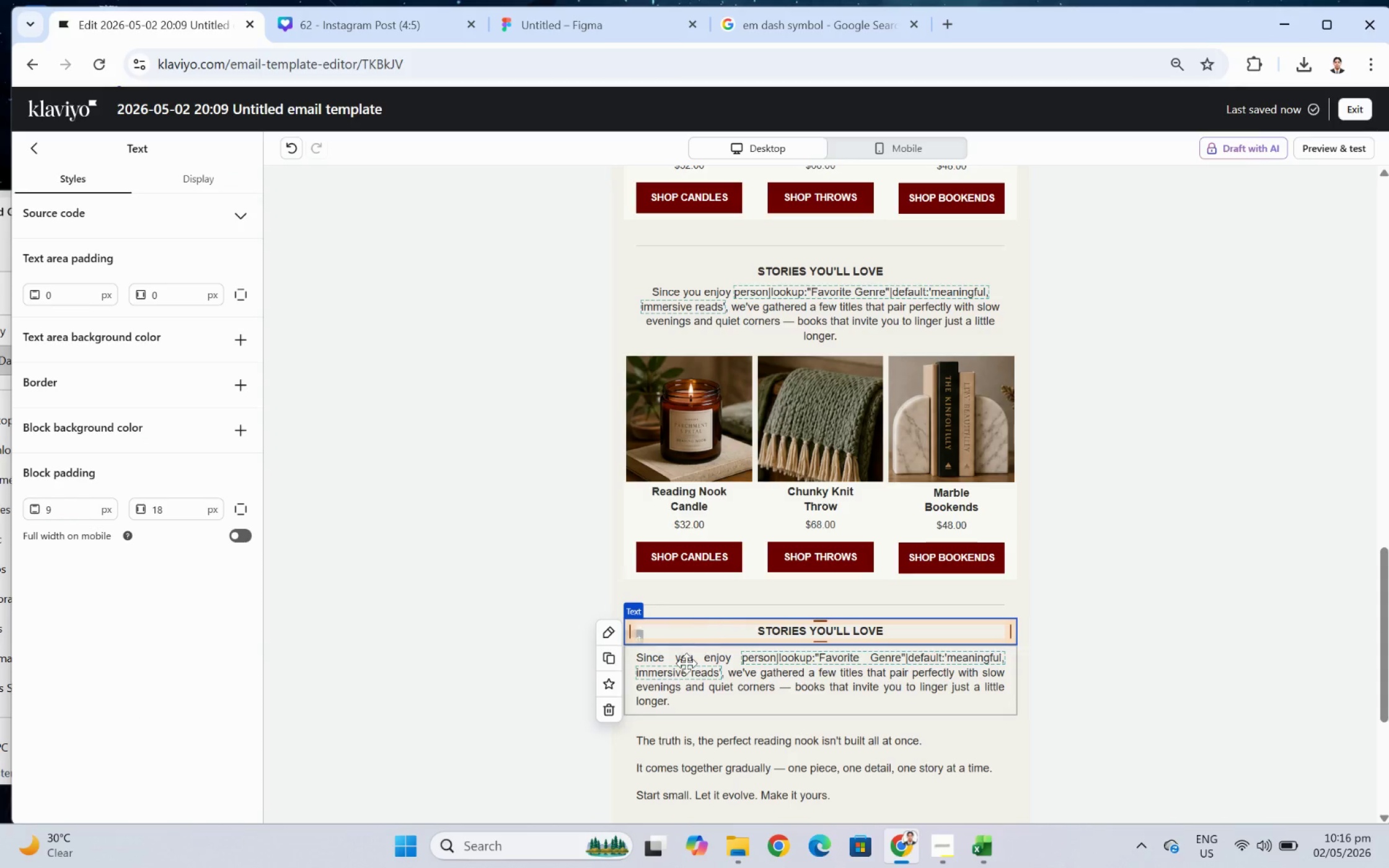 
mouse_move([656, 603])
 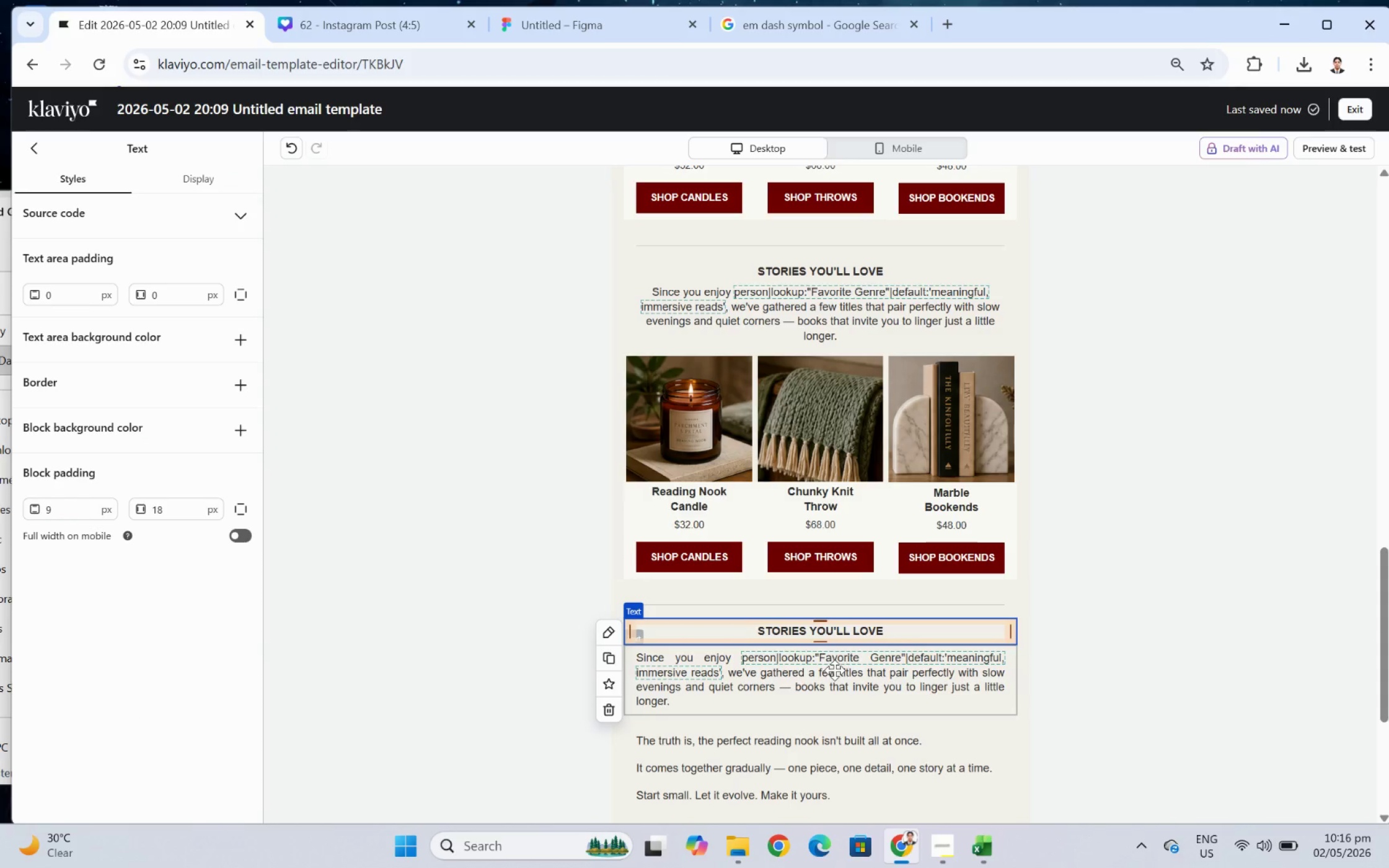 
left_click([834, 673])
 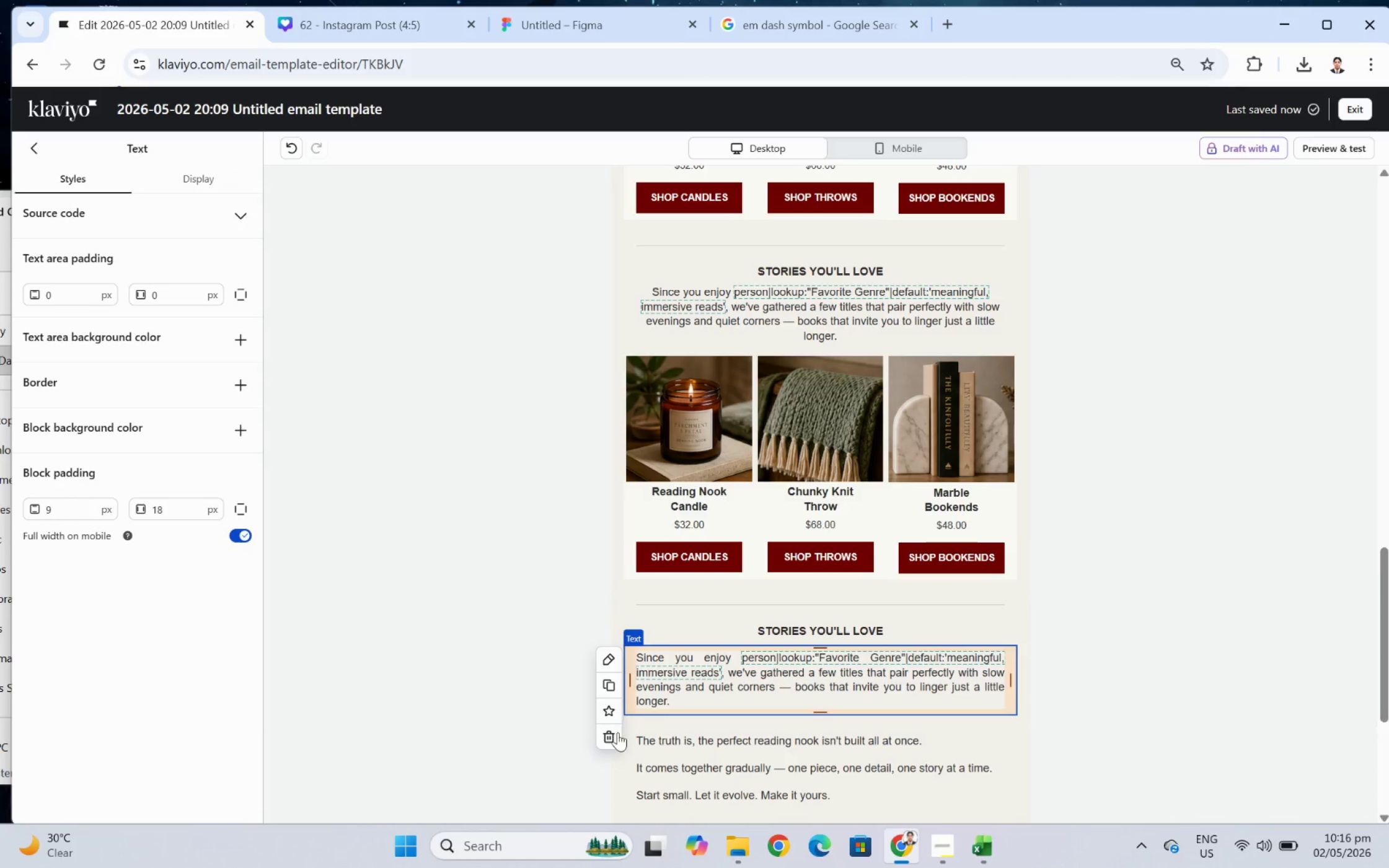 
left_click([616, 733])
 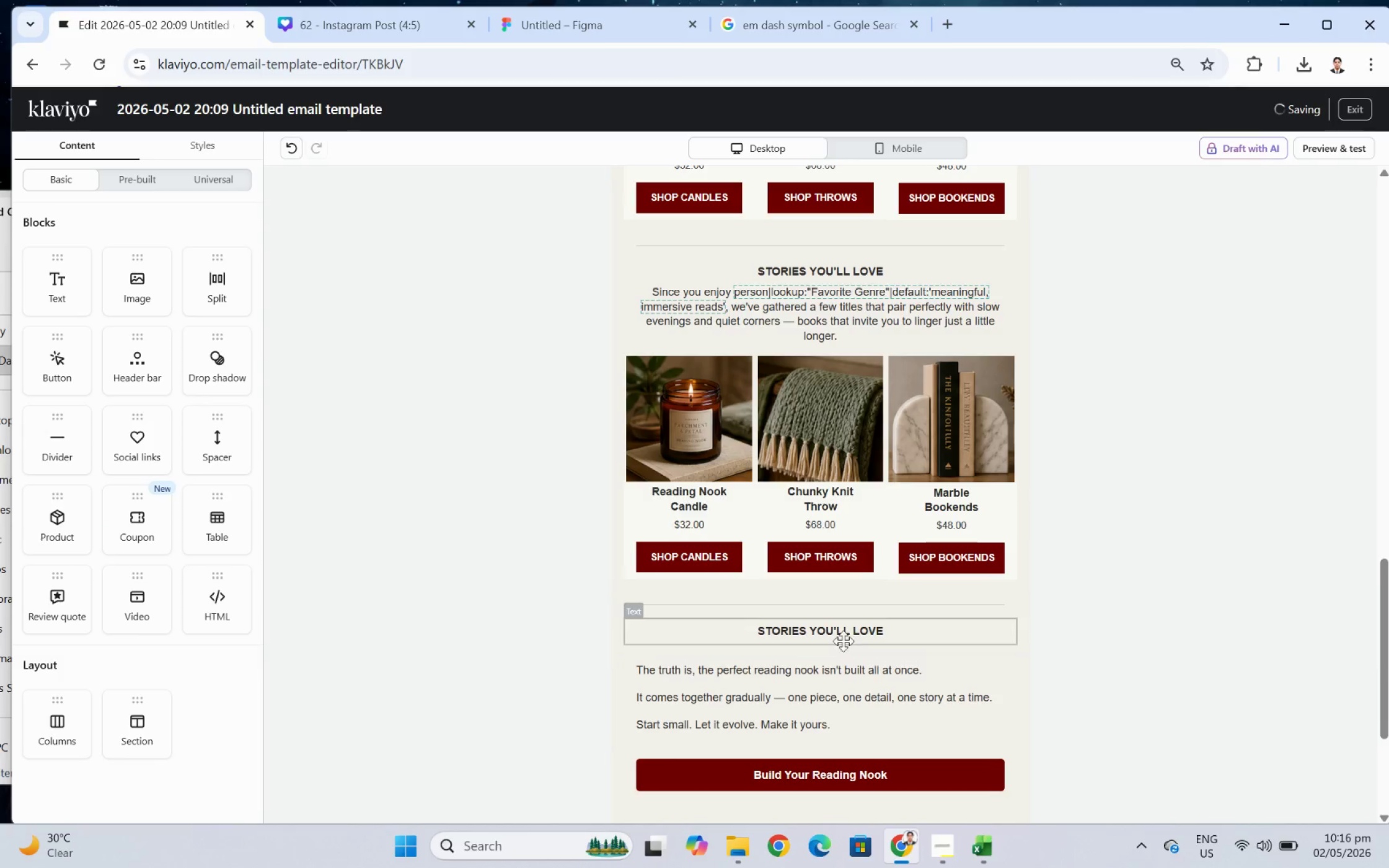 
left_click([854, 628])
 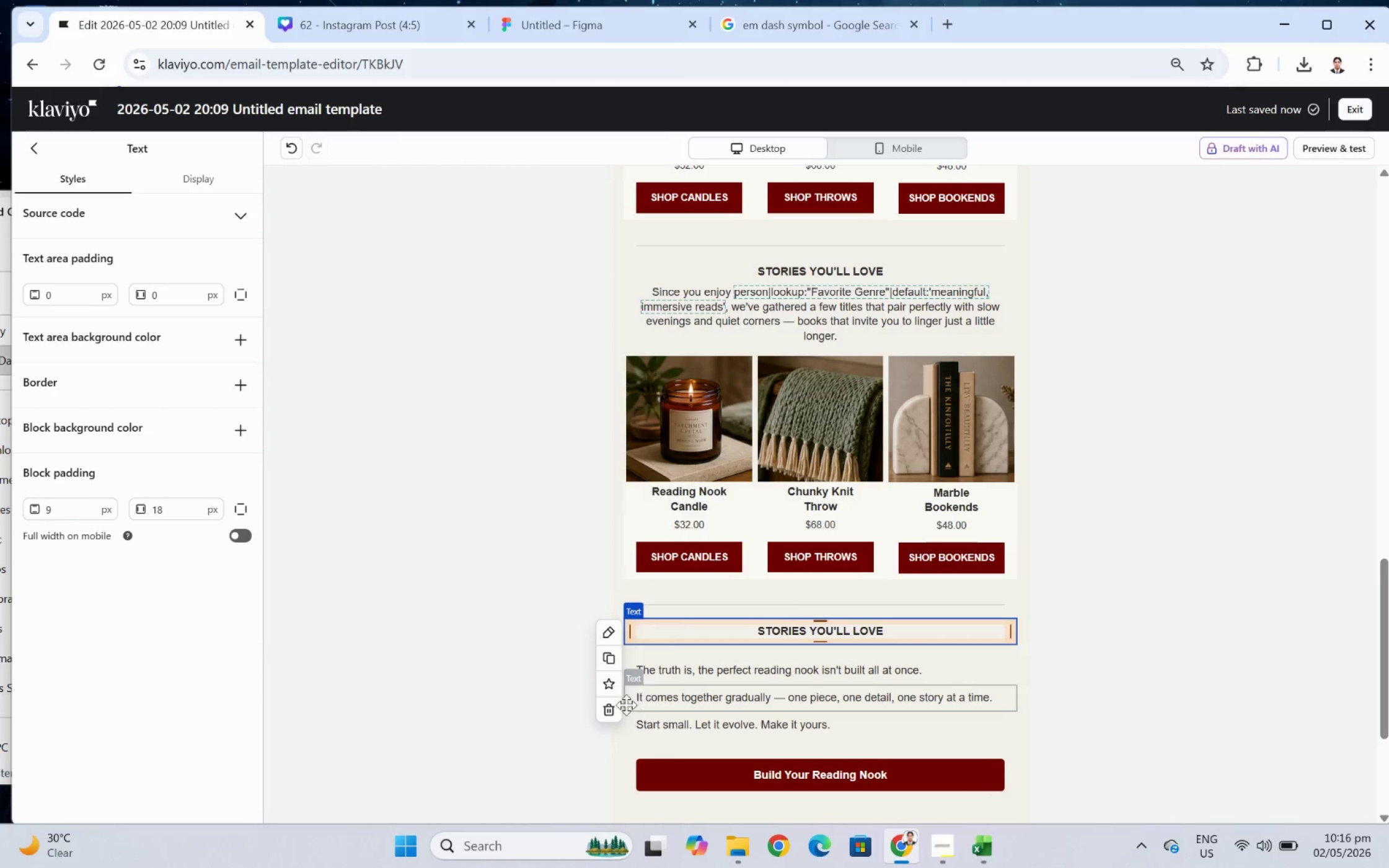 
left_click([616, 707])
 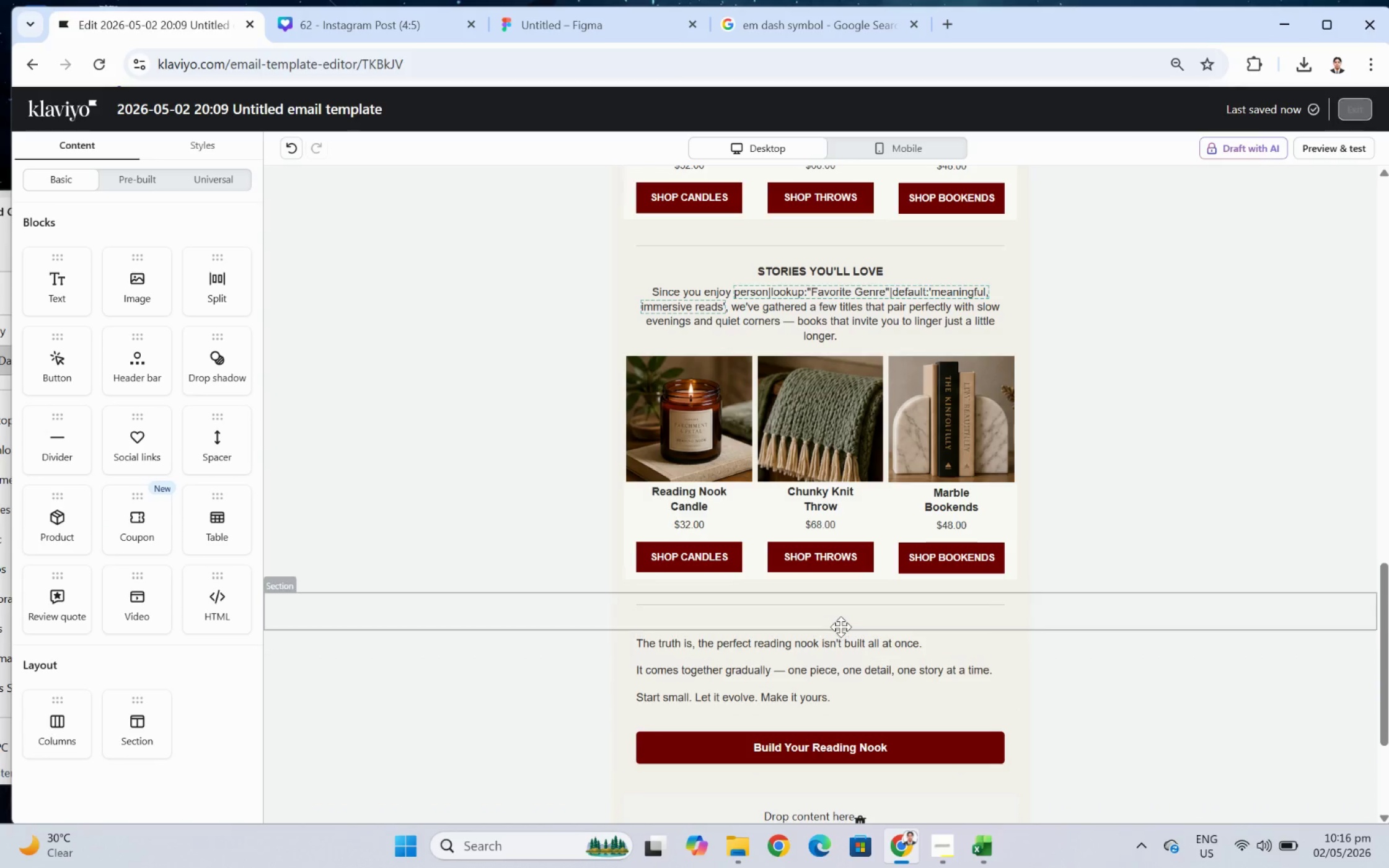 
left_click([840, 620])
 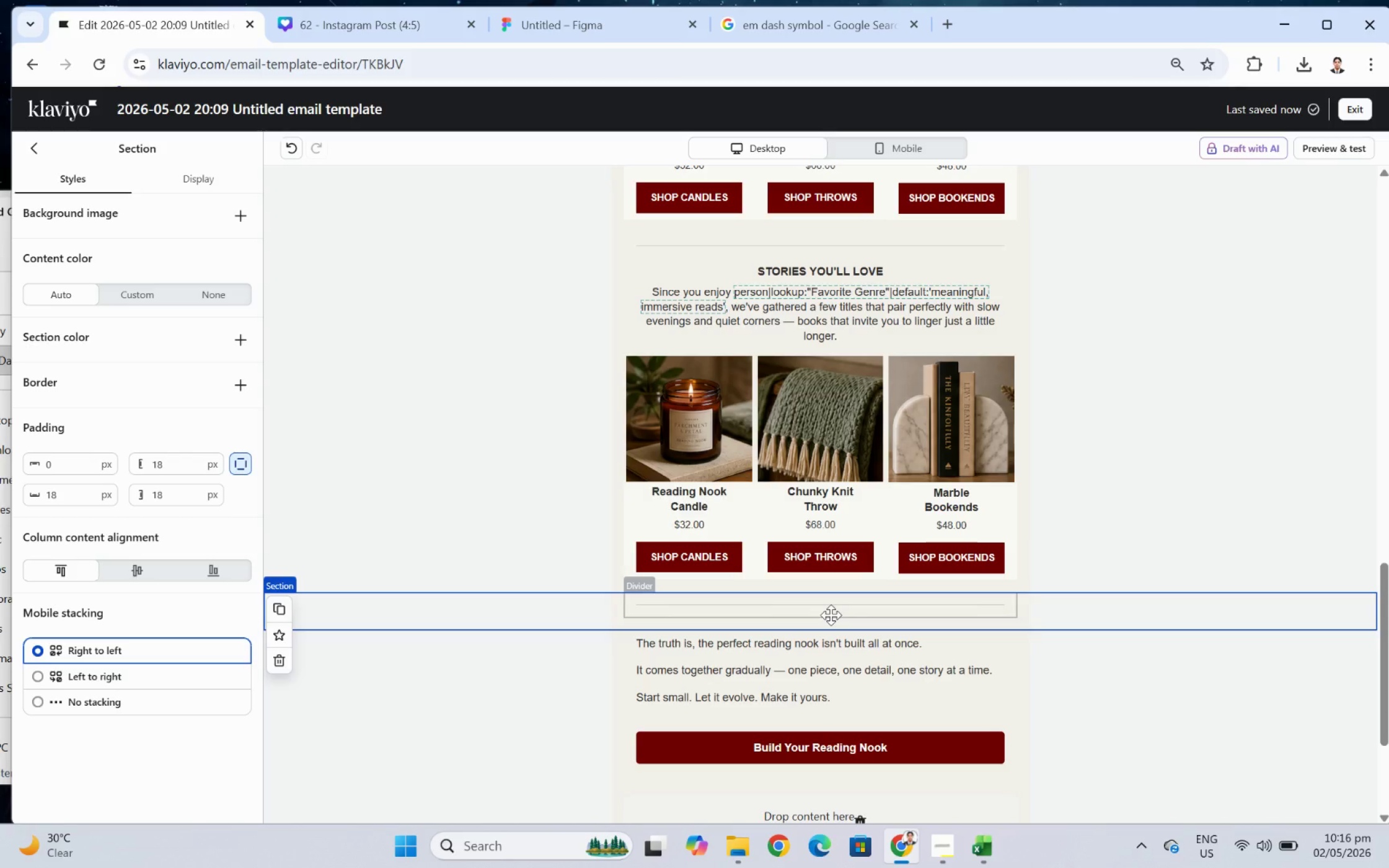 
wait(6.6)
 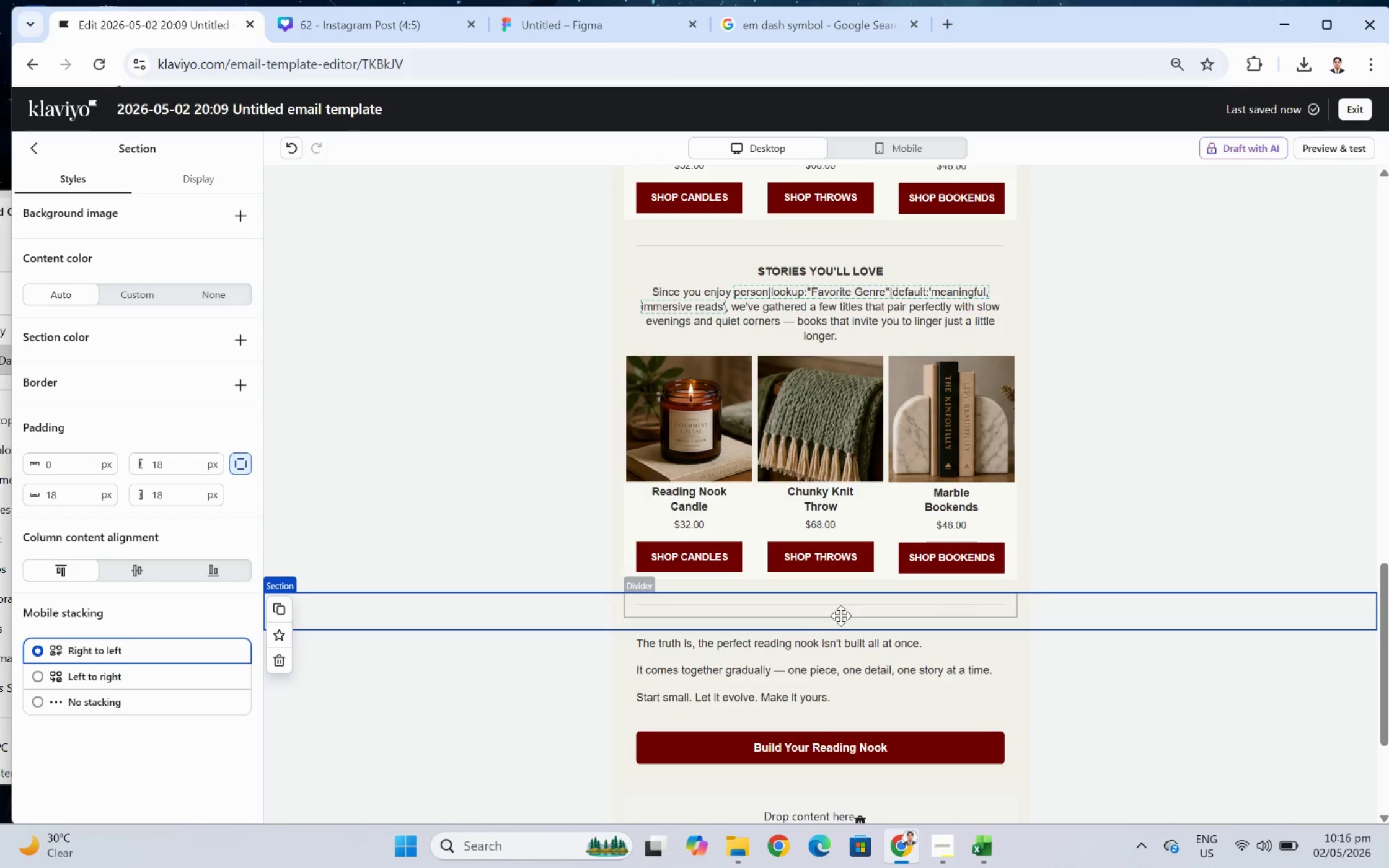 
left_click([1171, 663])
 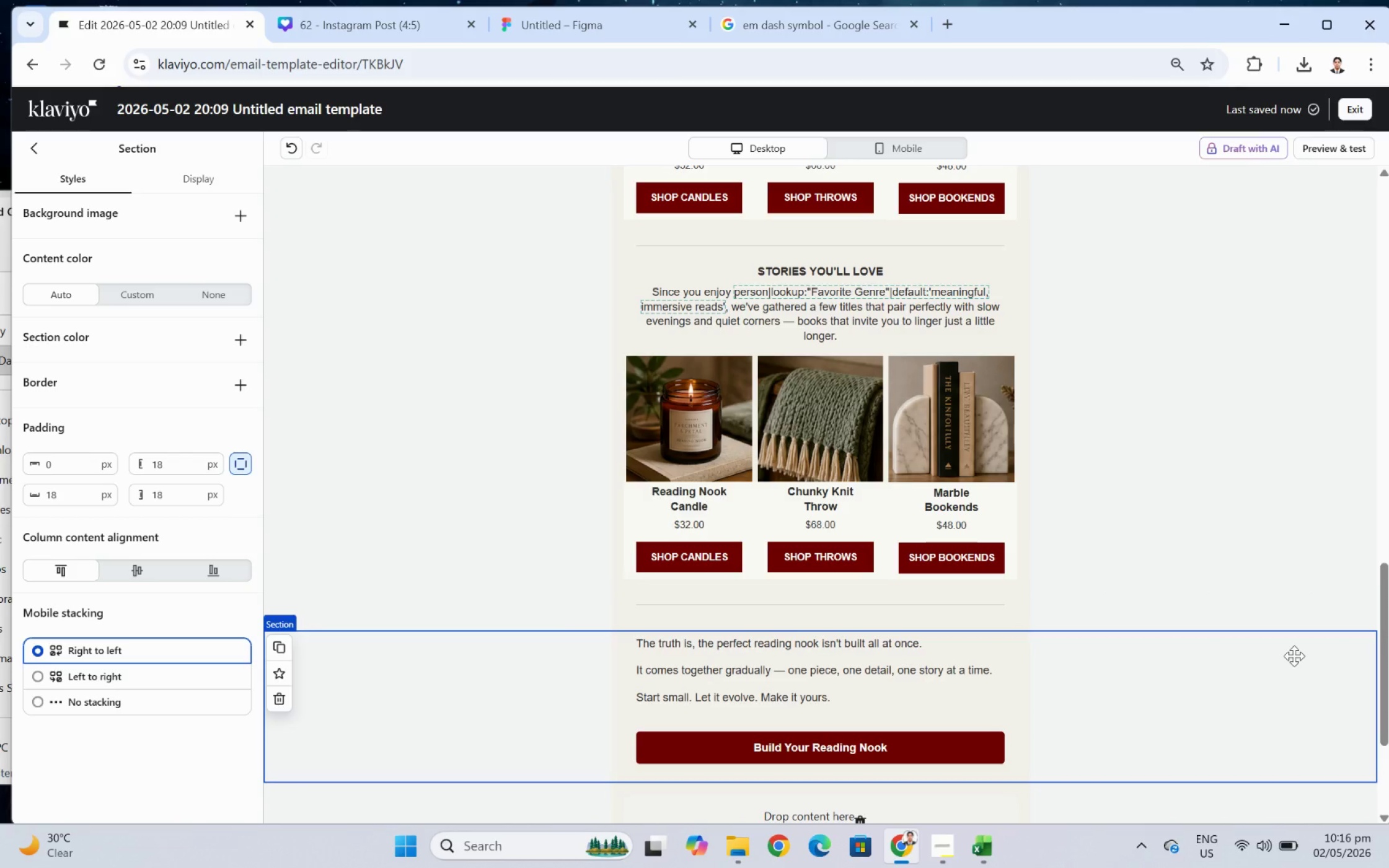 
wait(23.19)
 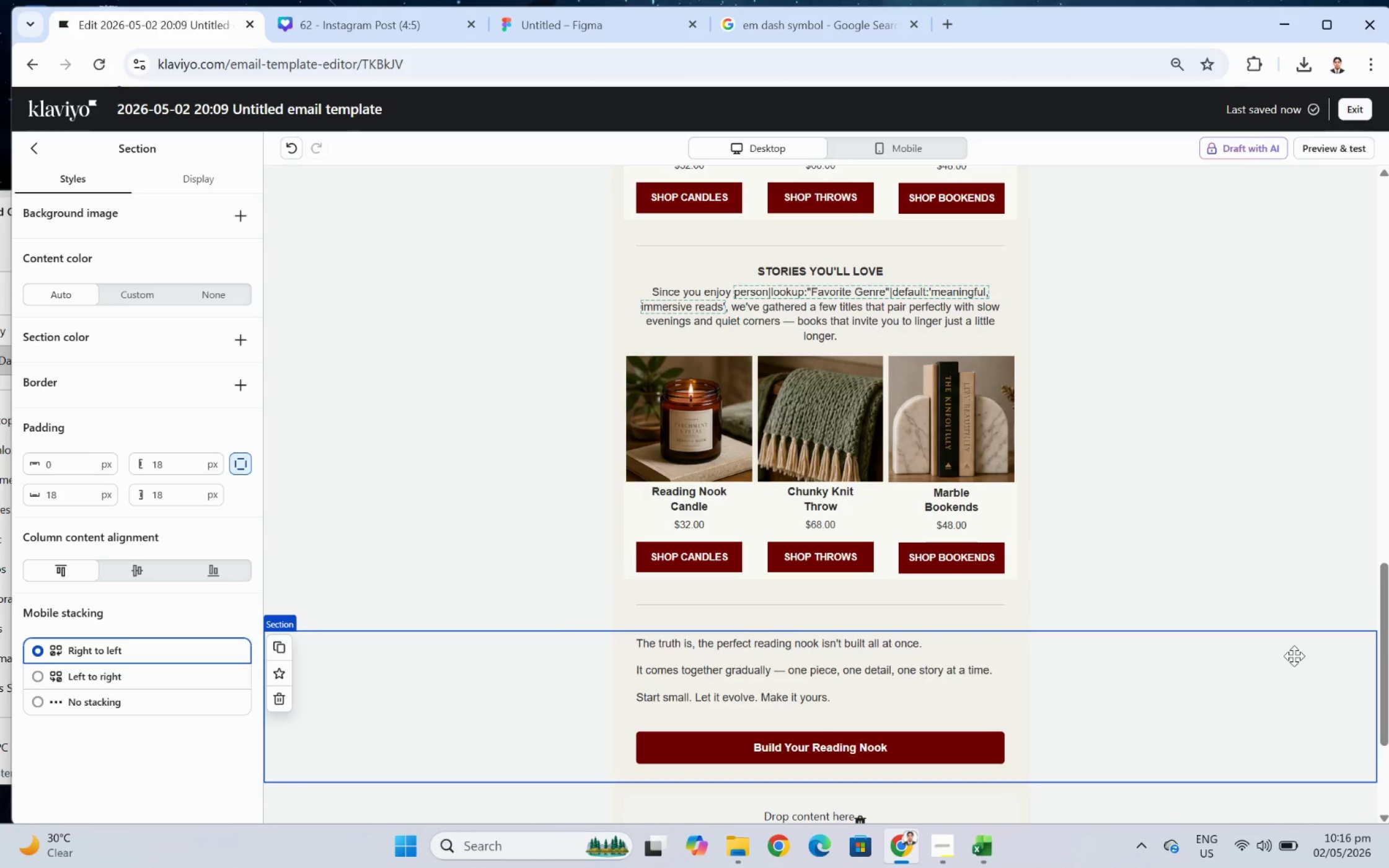 
left_click([1157, 599])
 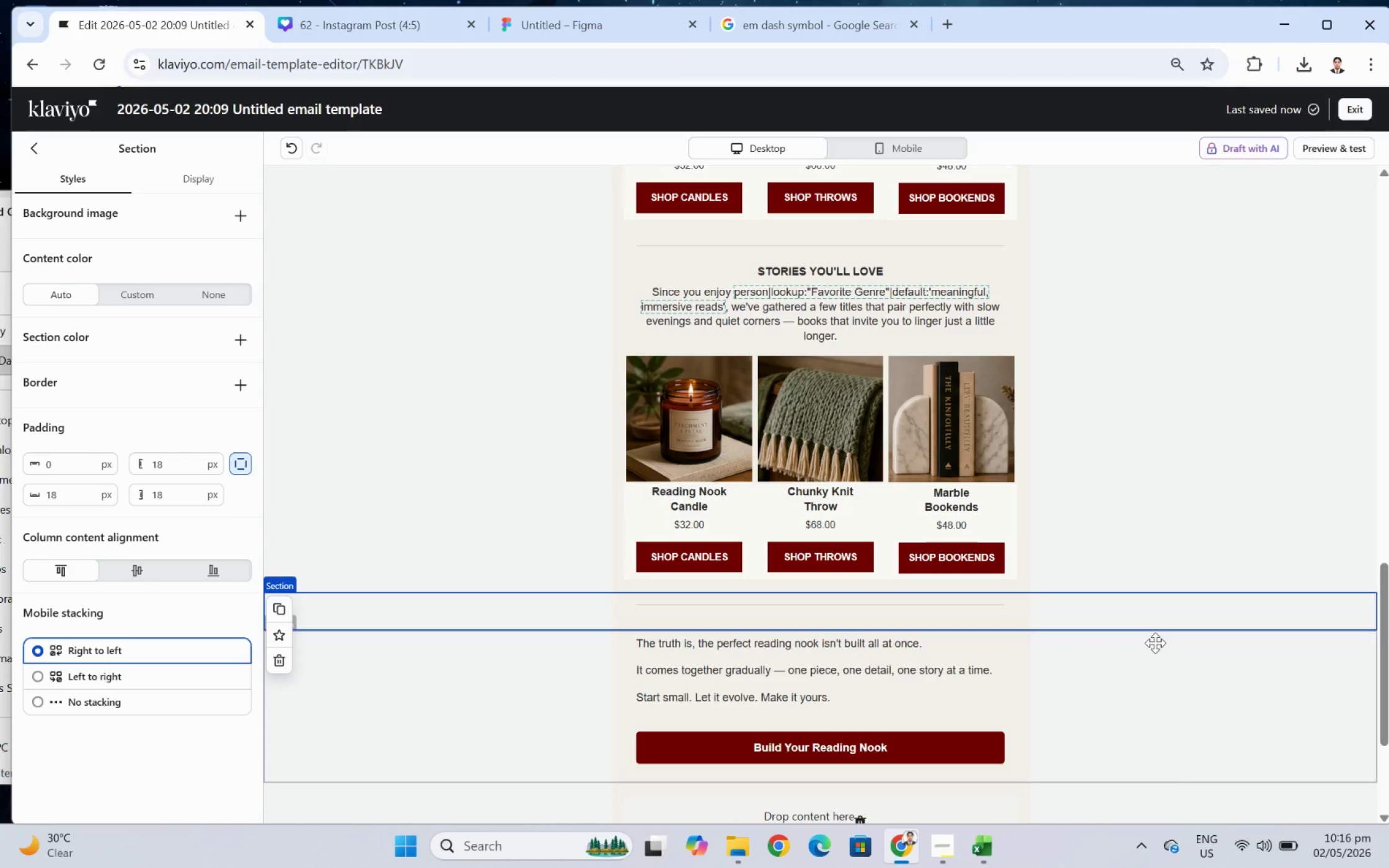 
wait(5.86)
 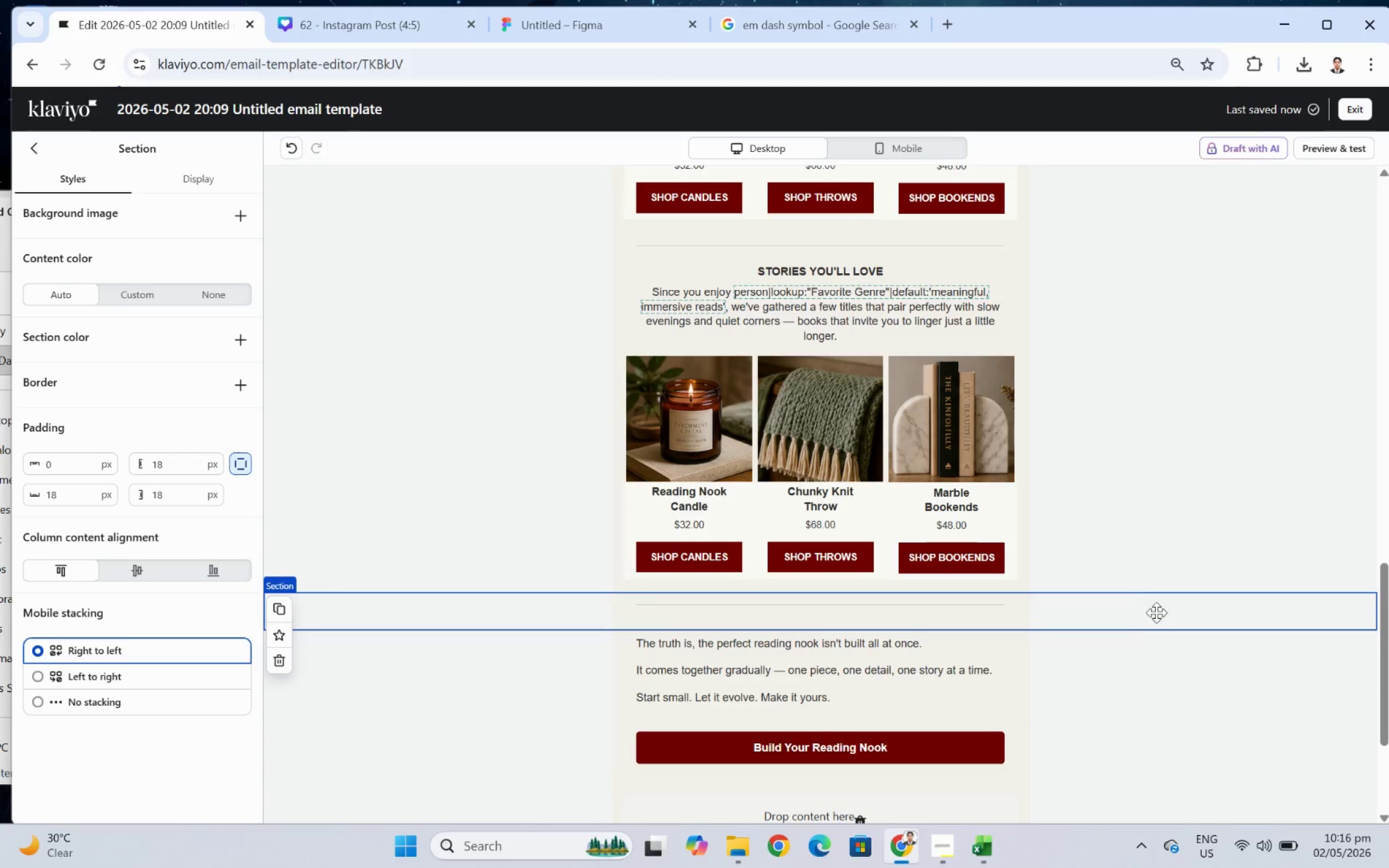 
left_click([1153, 683])
 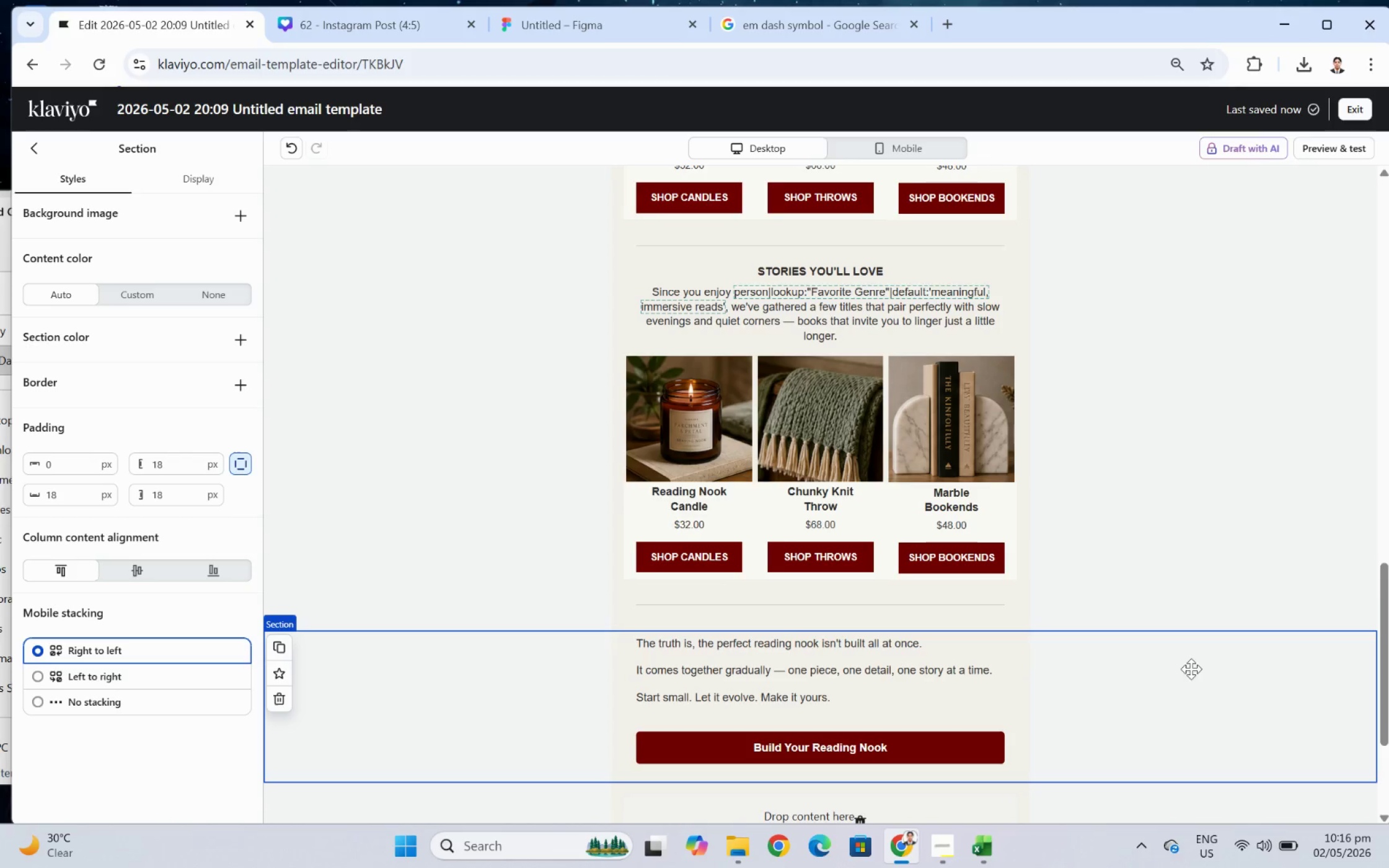 
scroll: coordinate [1147, 638], scroll_direction: up, amount: 3.0
 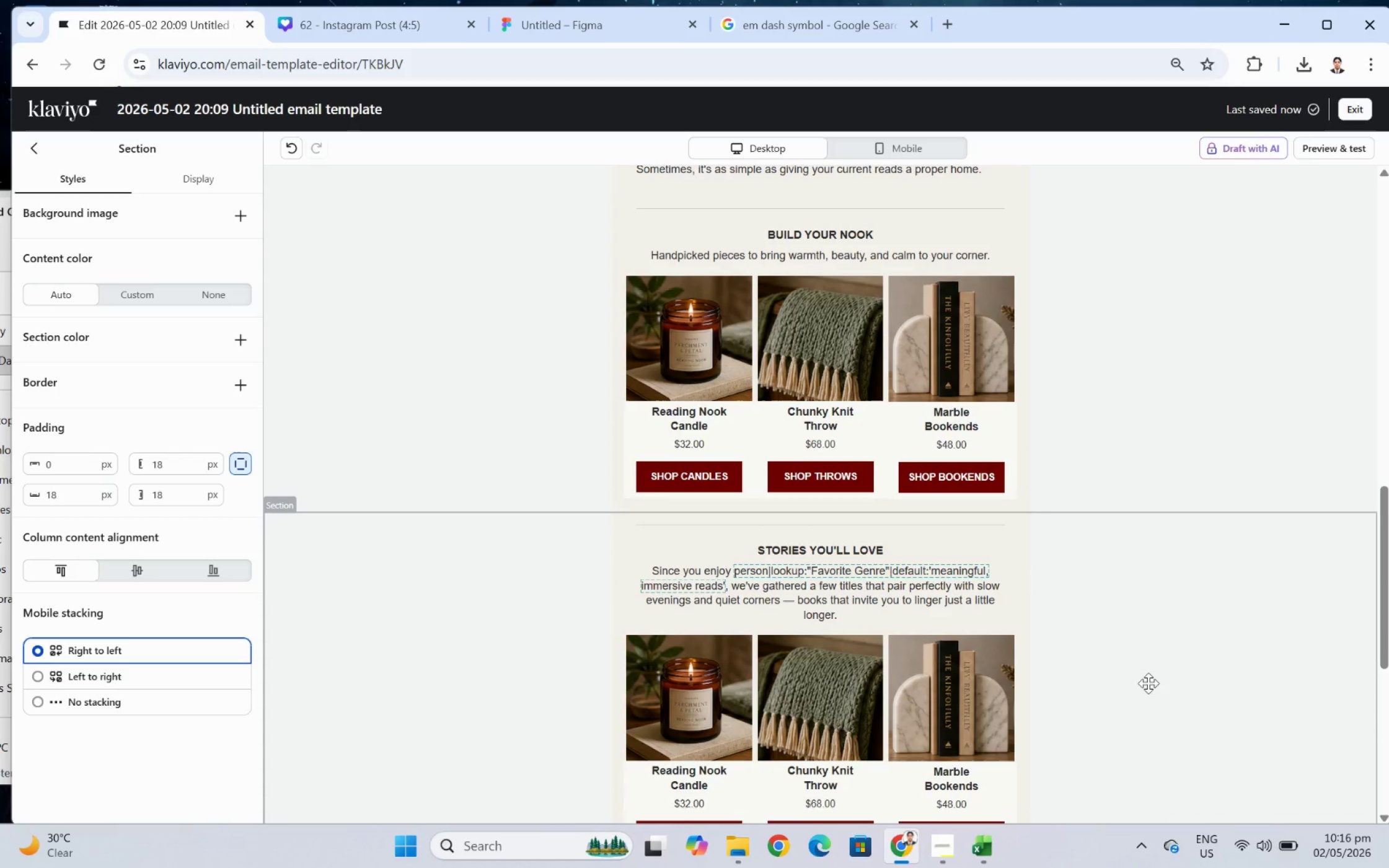 
scroll: coordinate [1153, 679], scroll_direction: down, amount: 1.0
 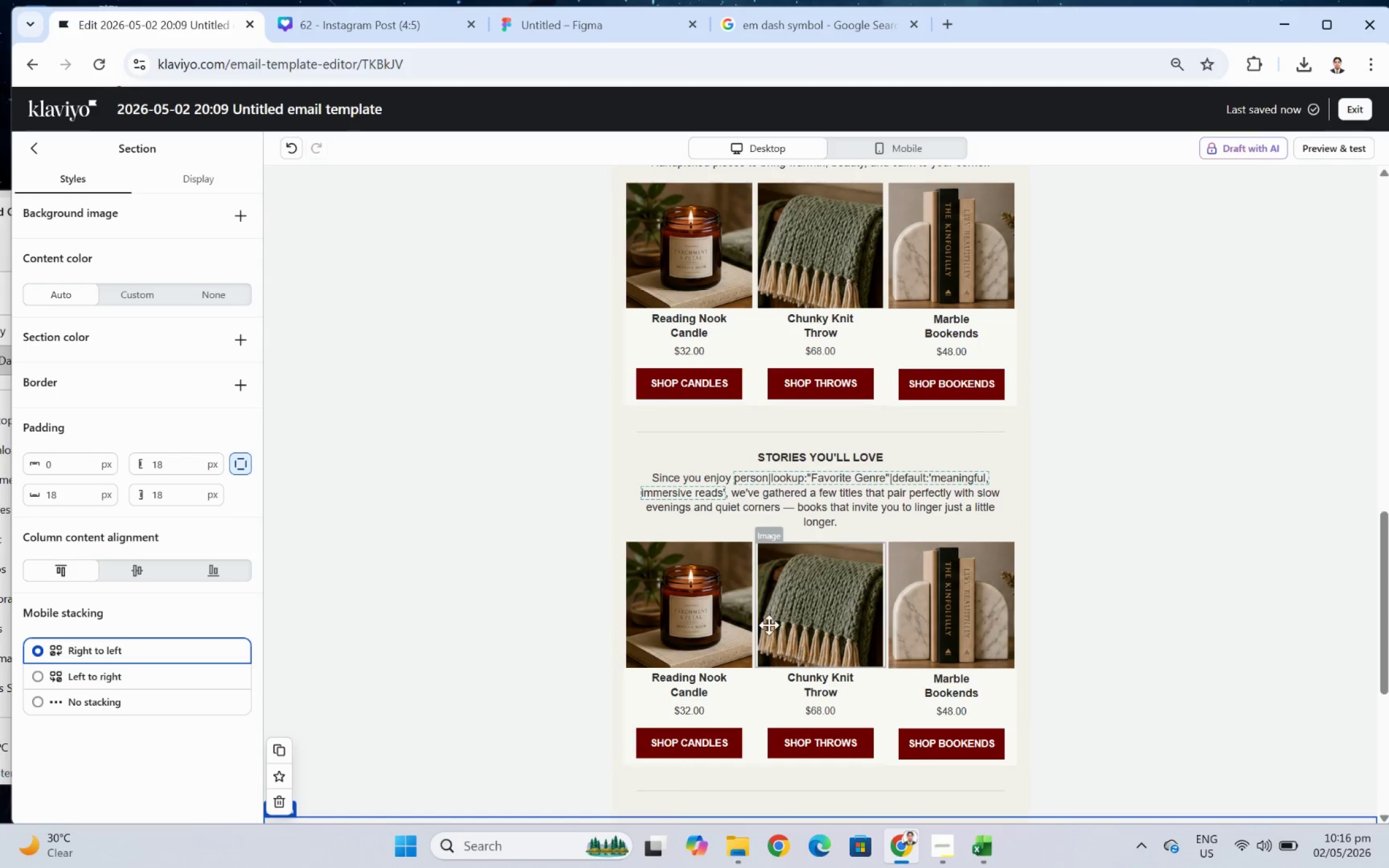 
left_click([712, 603])
 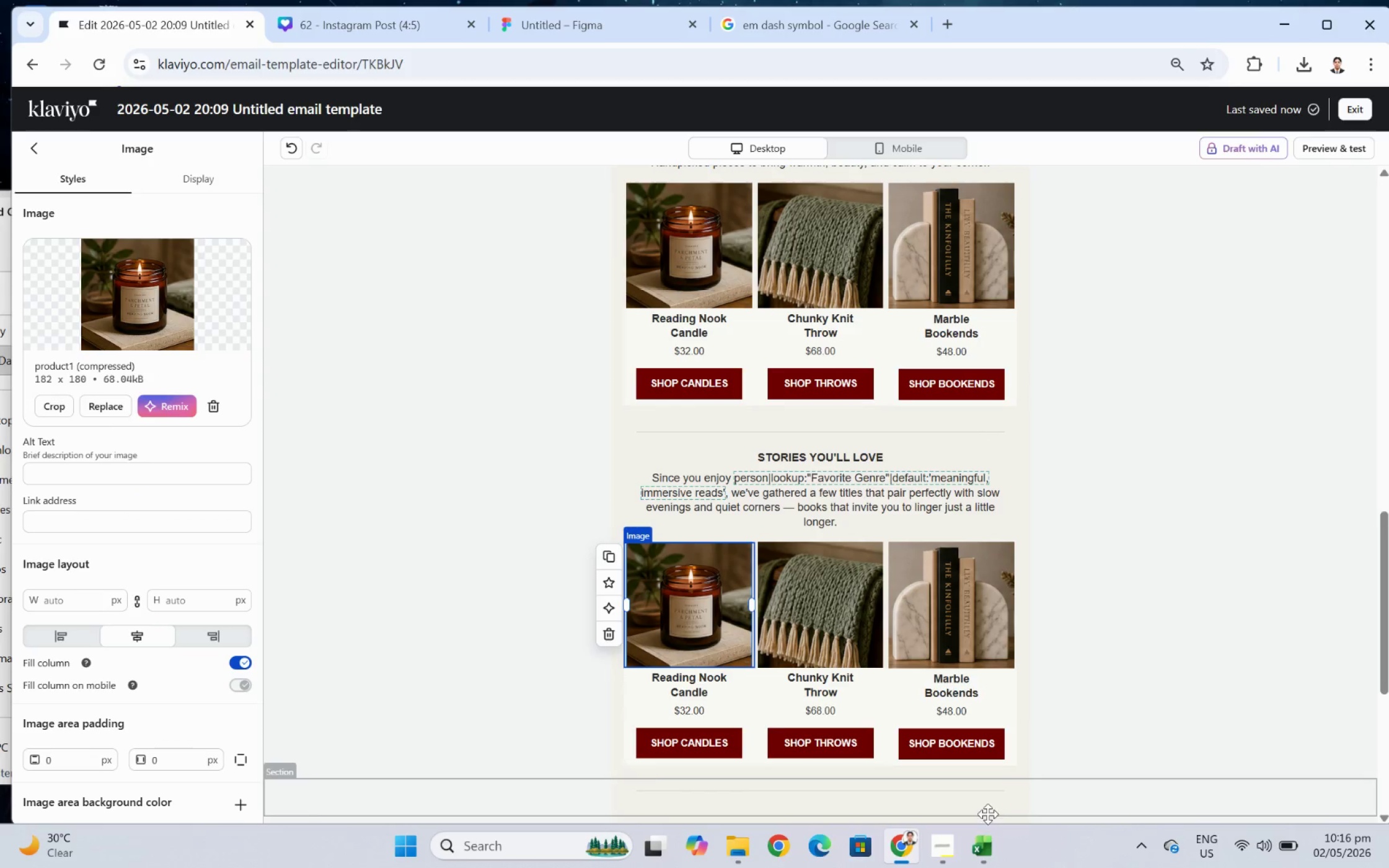 
double_click([723, 684])
 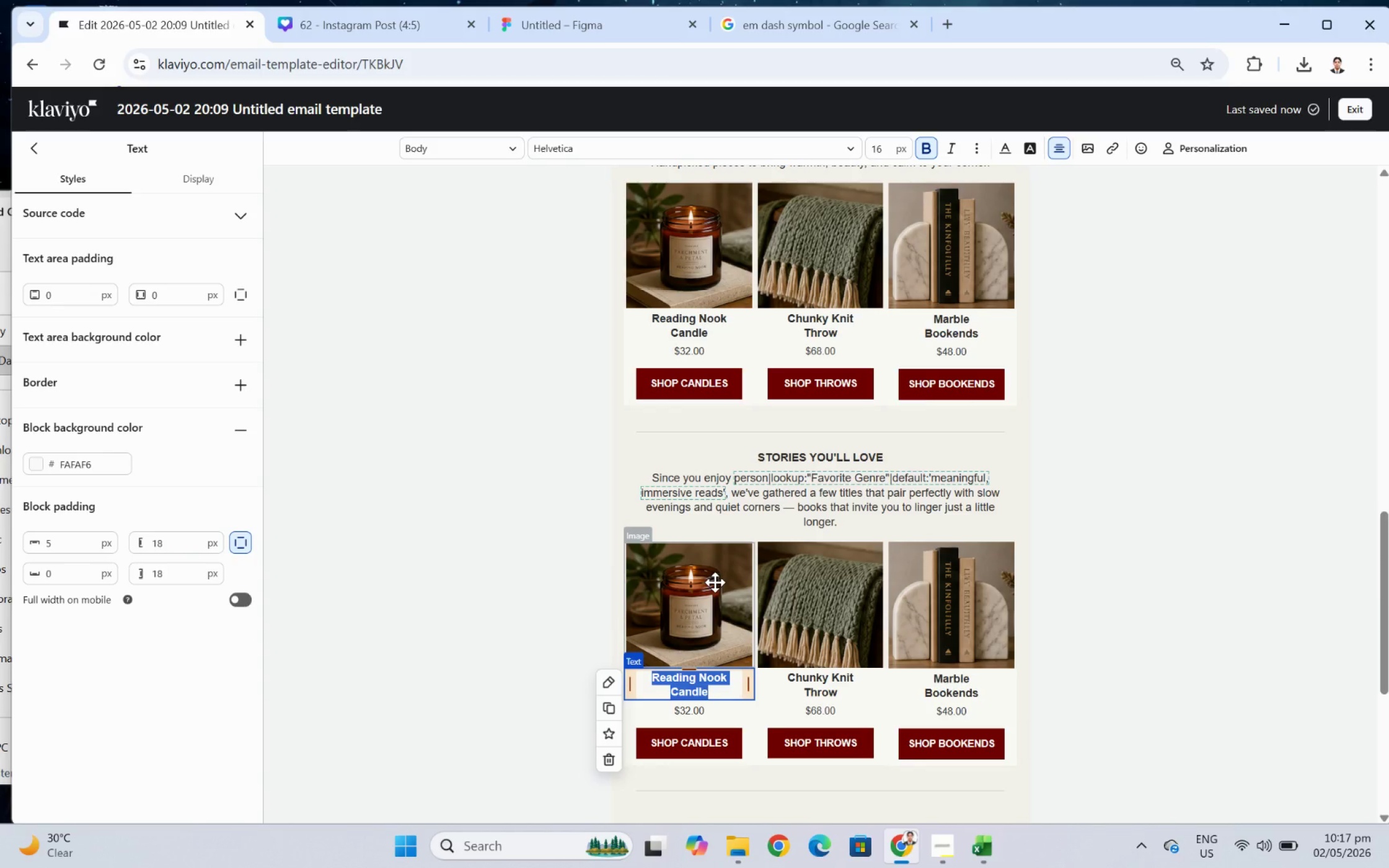 
wait(16.62)
 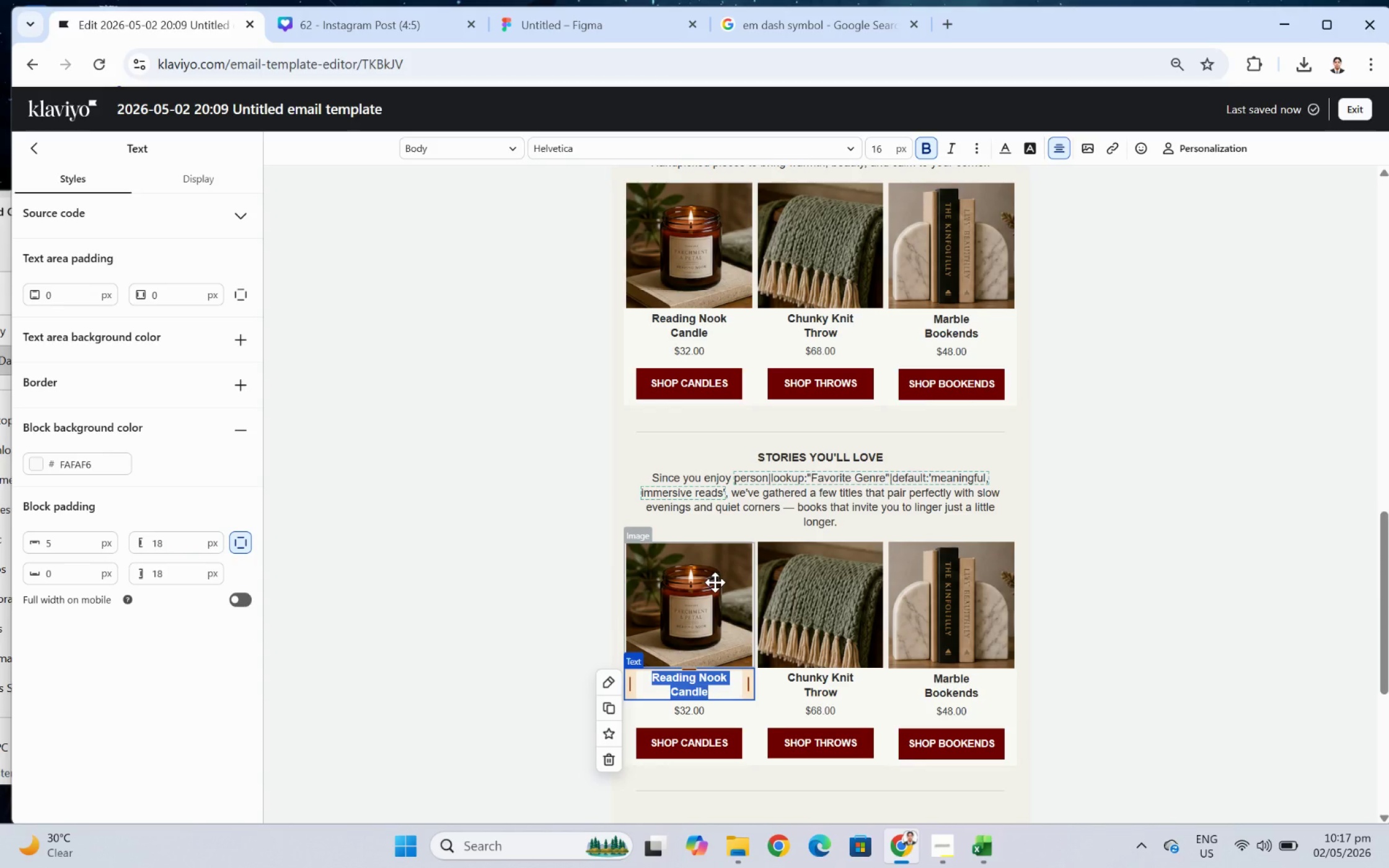 
type(The)
 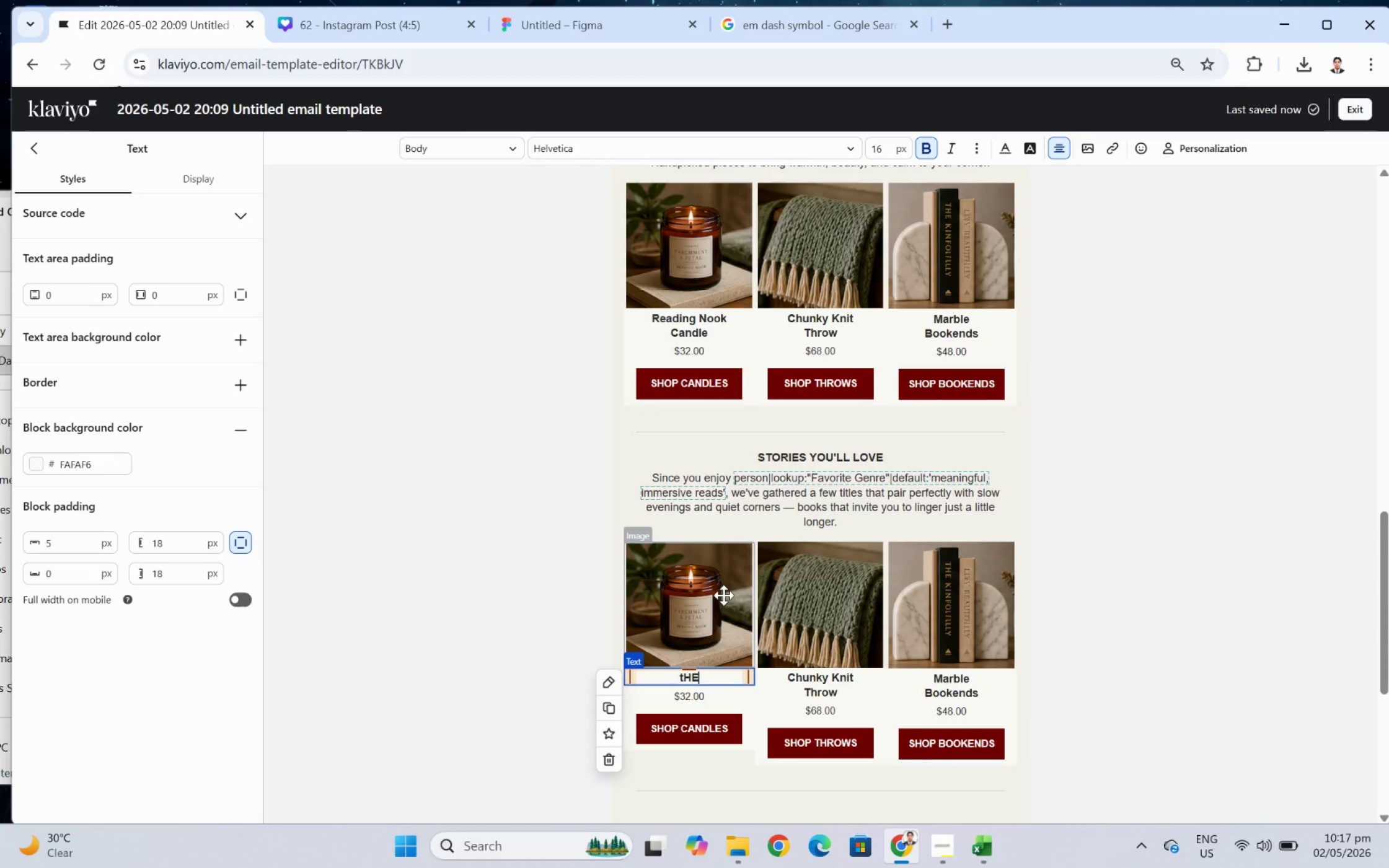 
wait(26.6)
 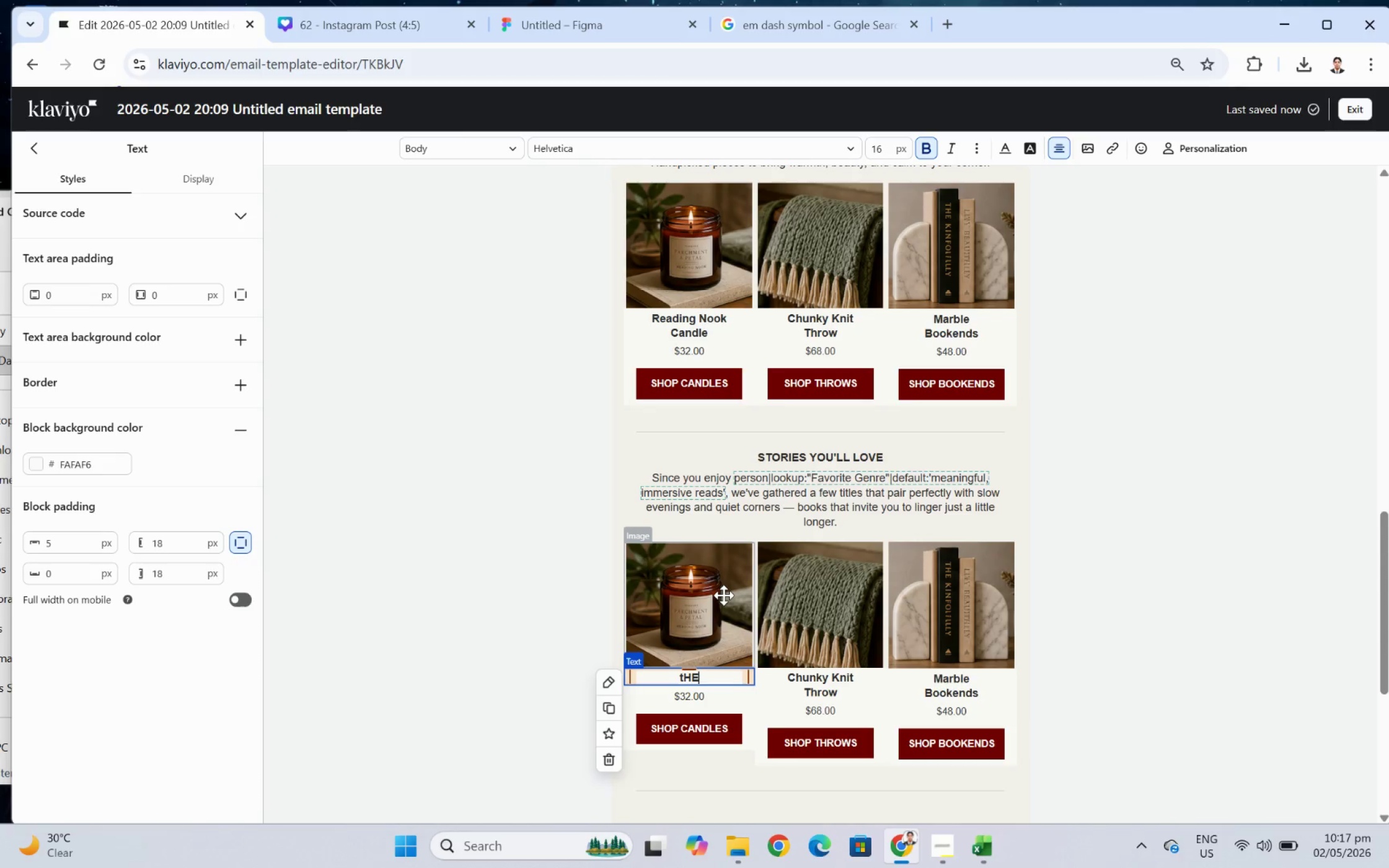 
double_click([708, 680])
 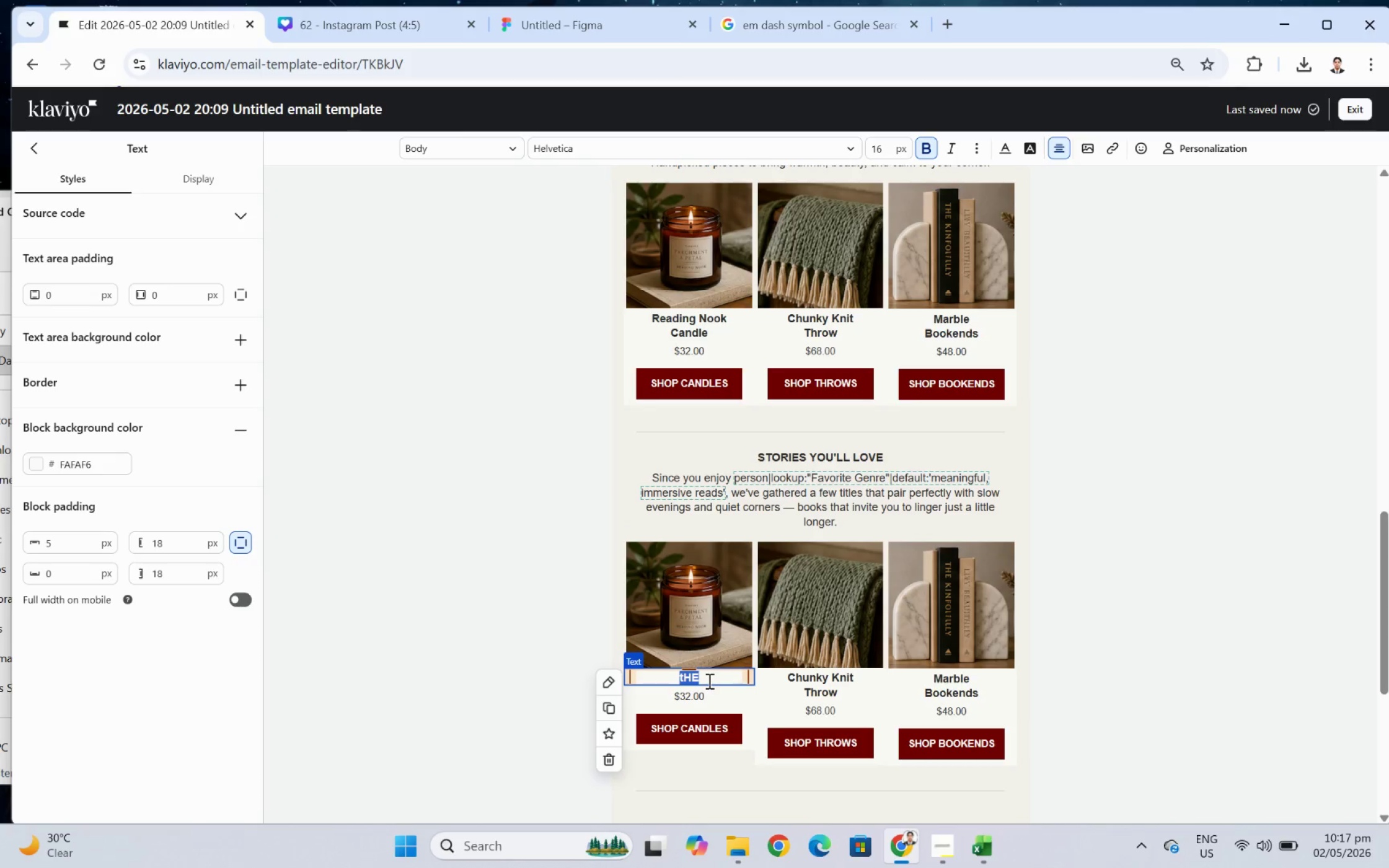 
triple_click([708, 680])
 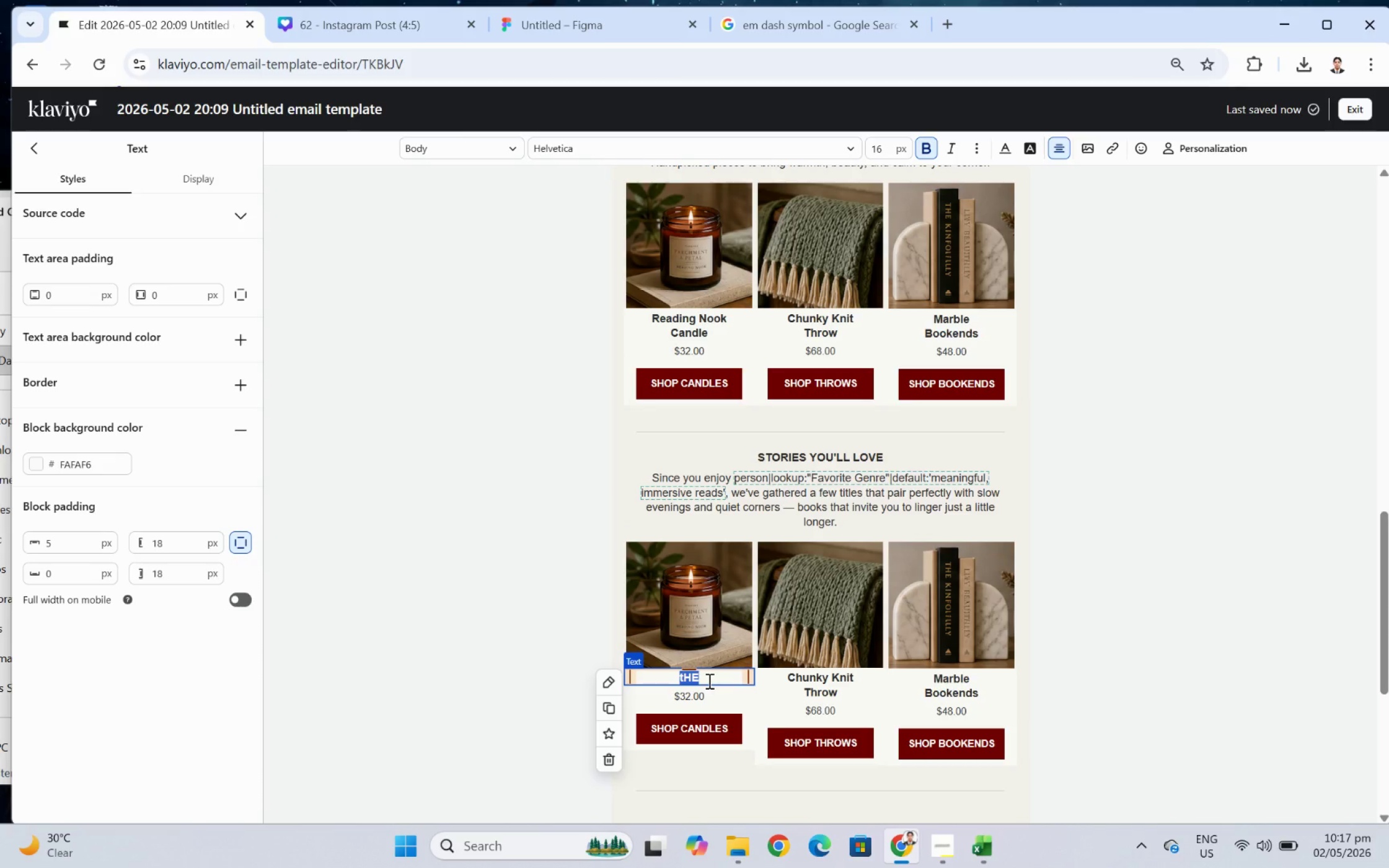 
key(Backspace)
key(Backspace)
type(tHE)
key(Backspace)
key(Backspace)
key(Backspace)
type(The Night Circus)
 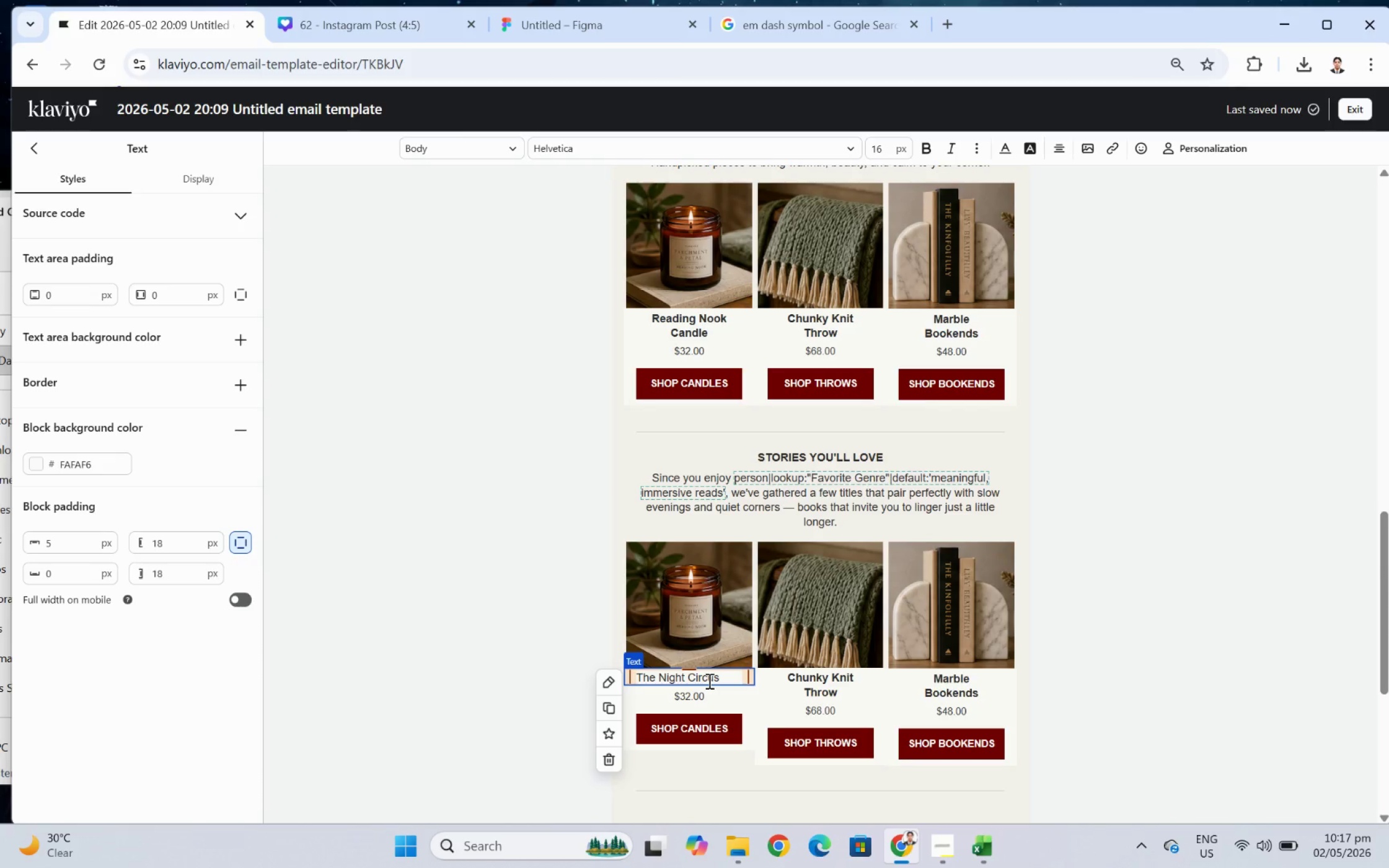 
double_click([708, 680])
 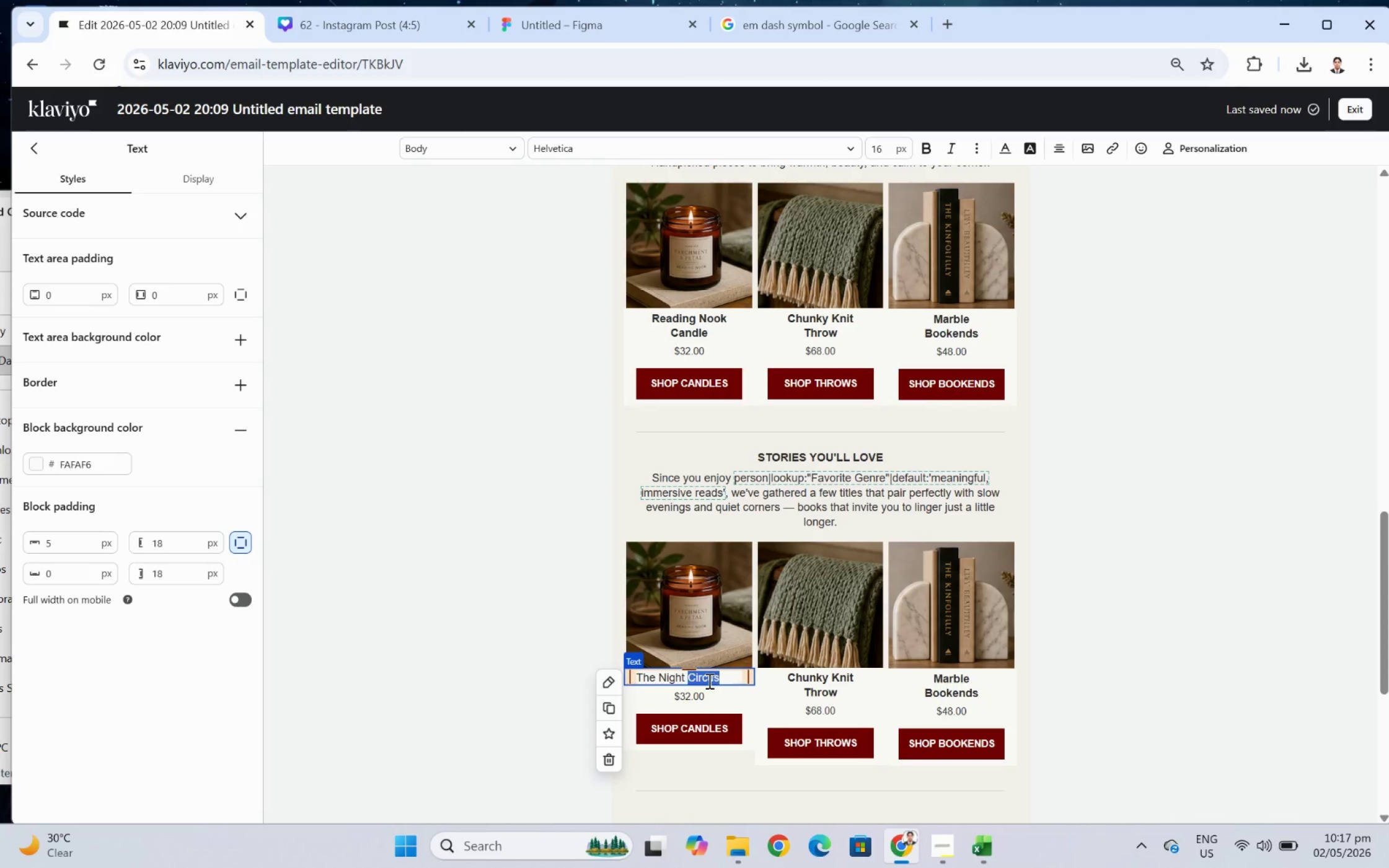 
triple_click([708, 680])
 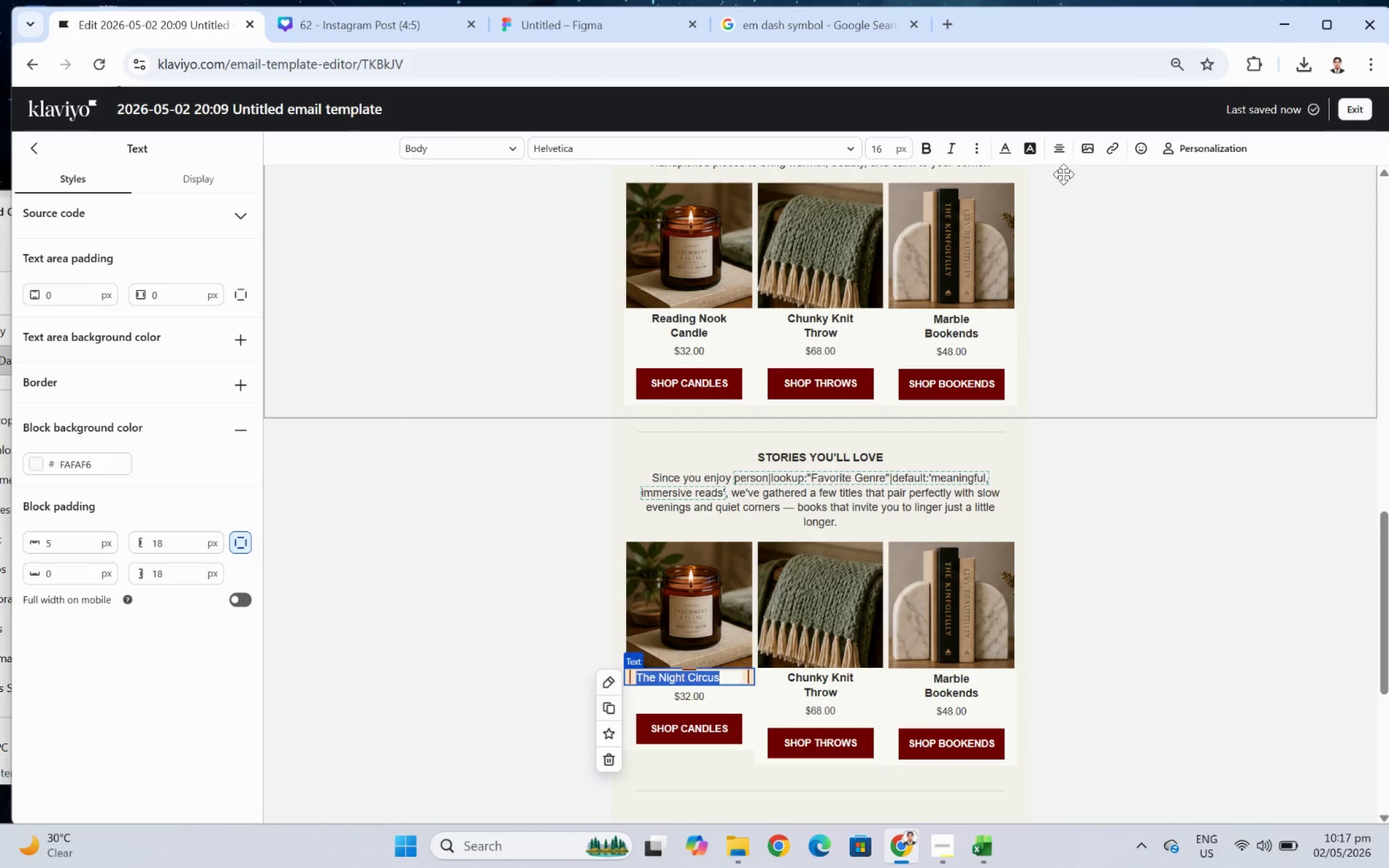 
left_click([1062, 147])
 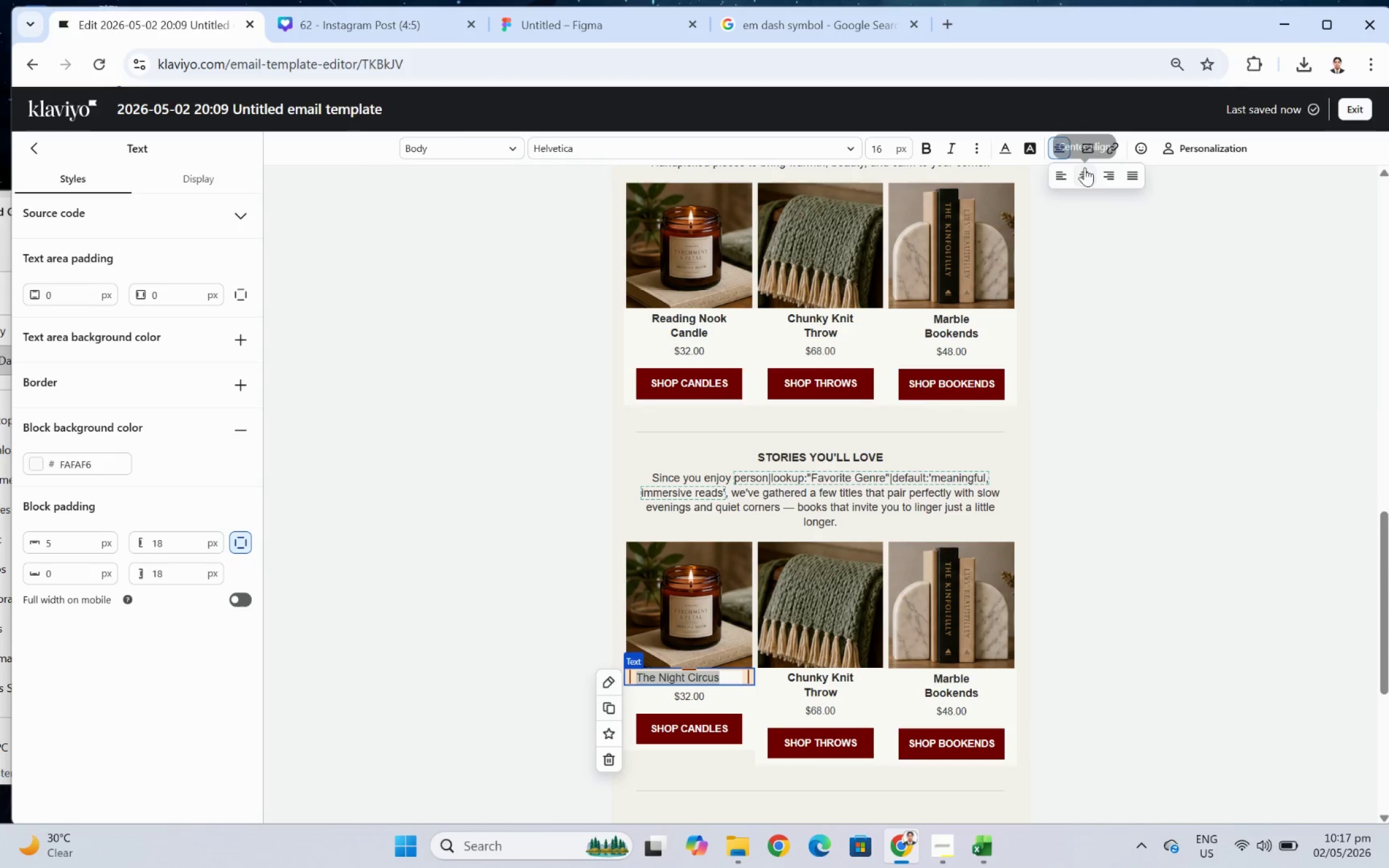 
left_click([1086, 171])
 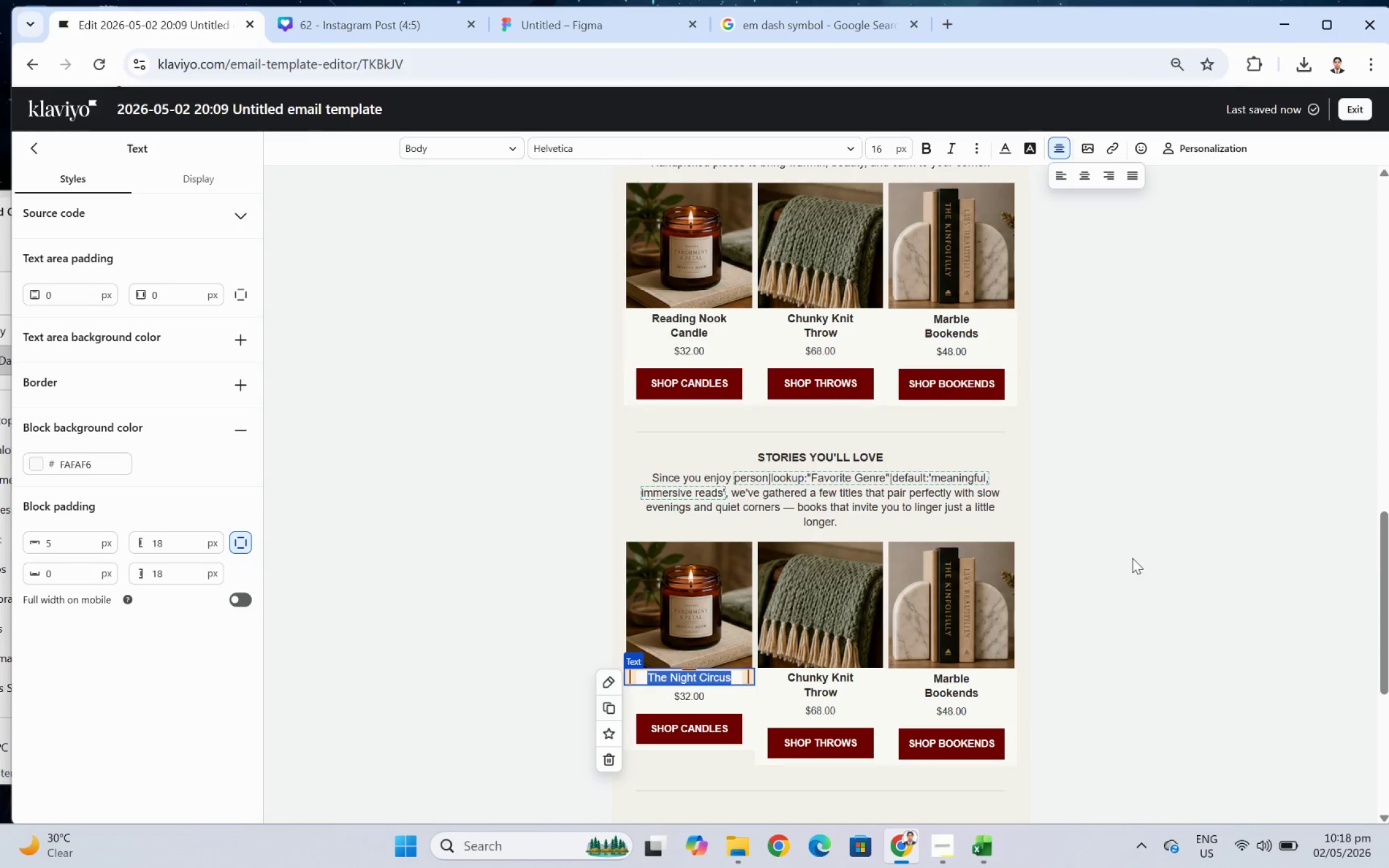 
left_click([1178, 585])
 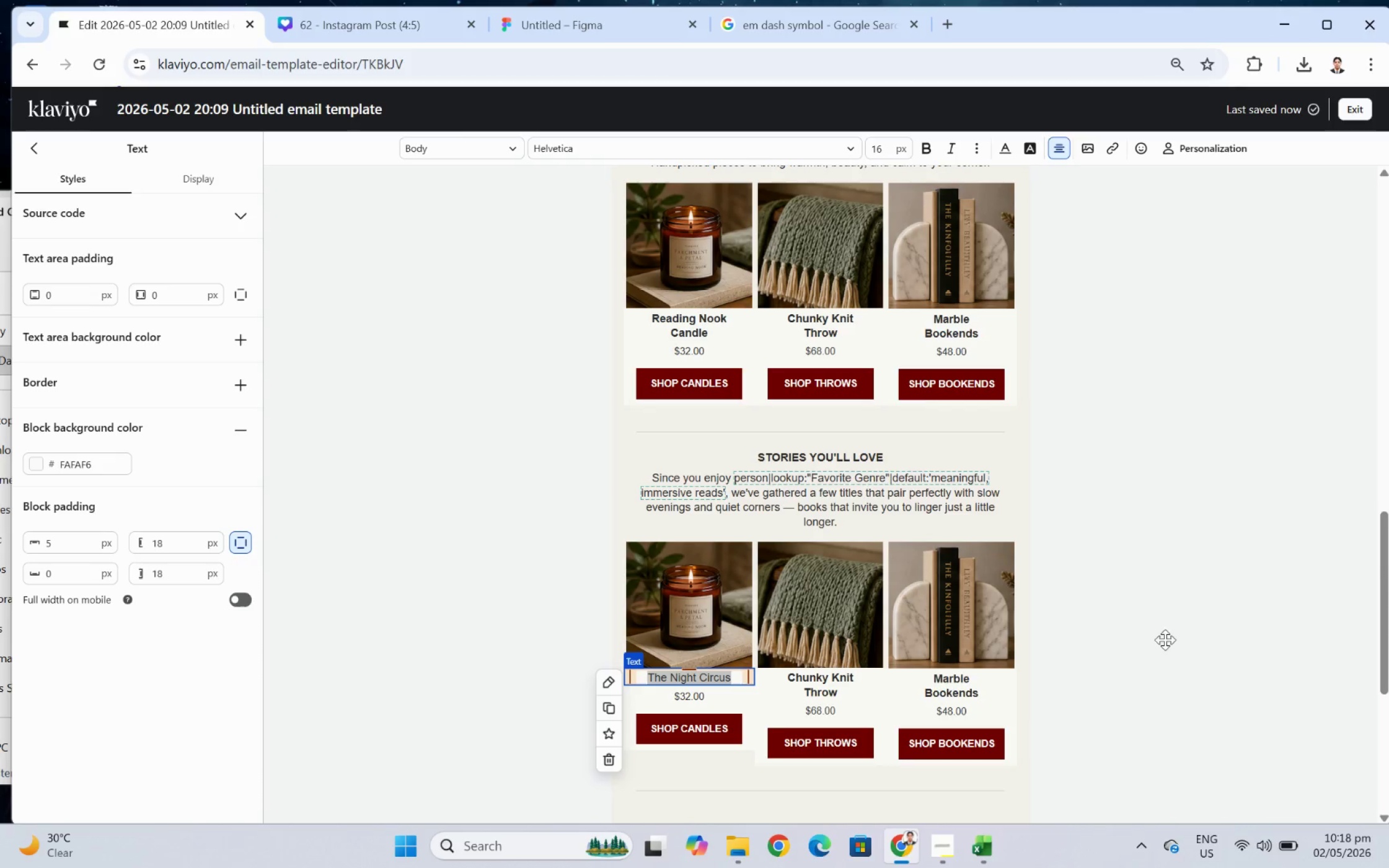 
left_click([1182, 685])
 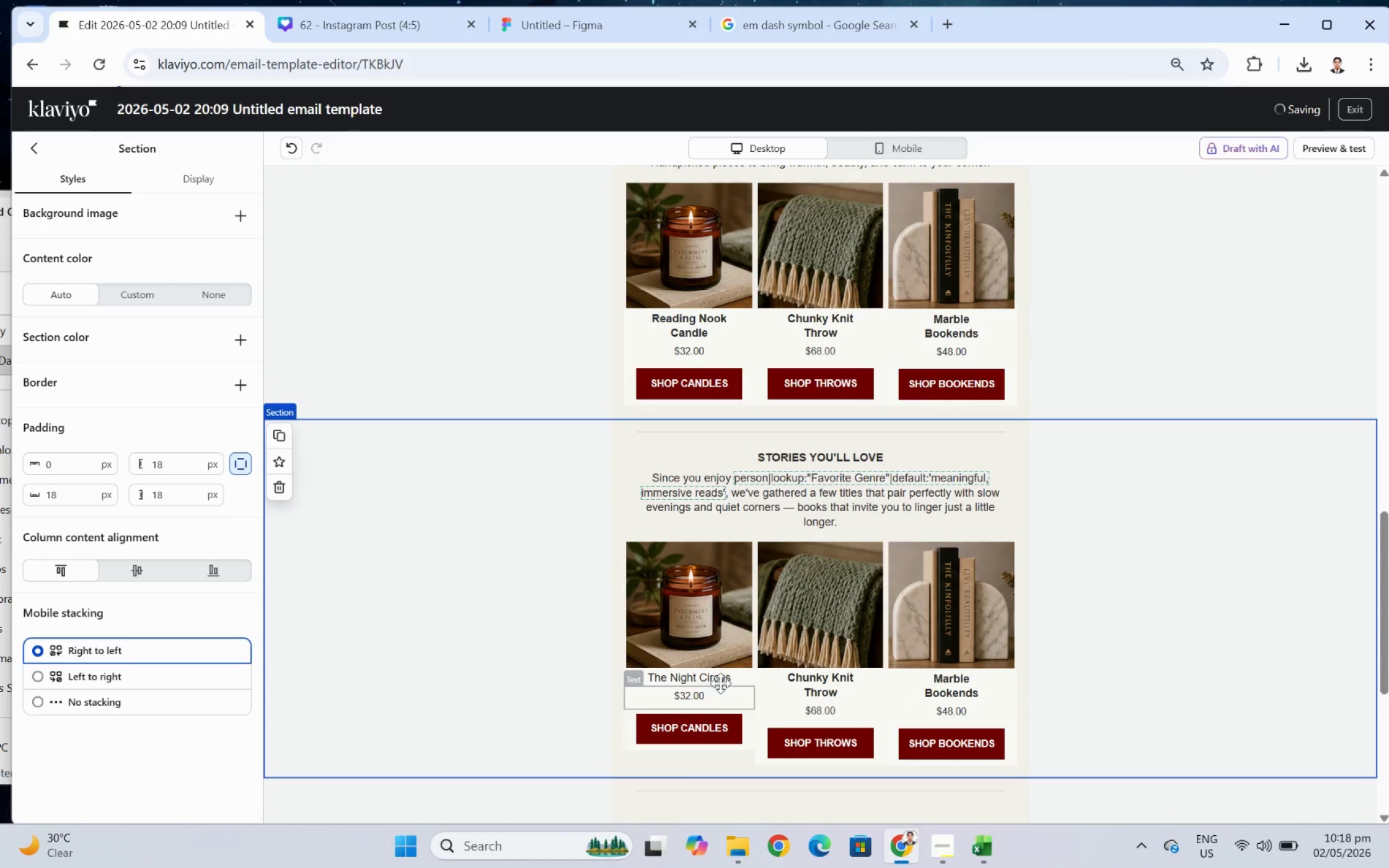 
double_click([720, 675])
 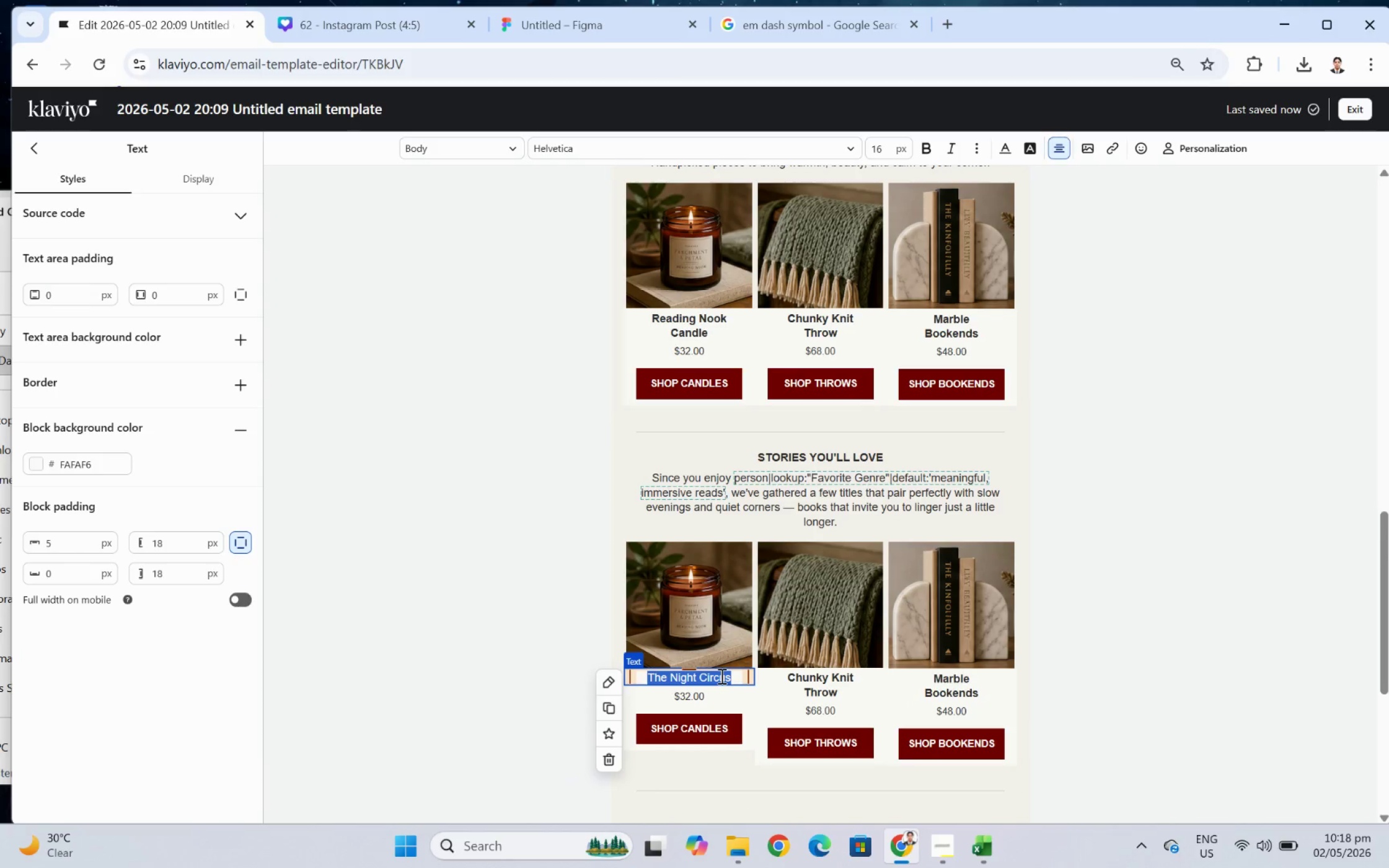 
key(Control+B)
 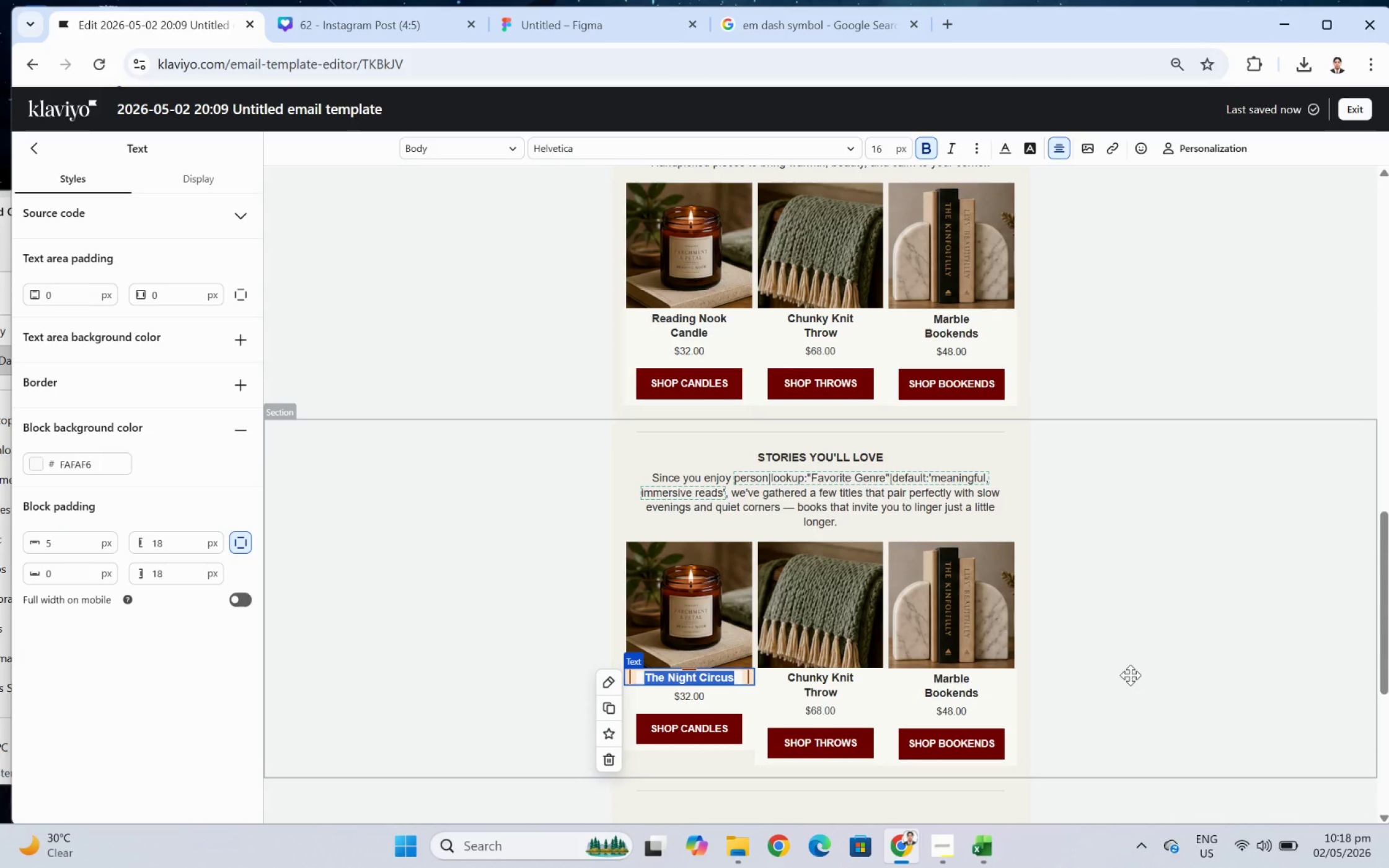 
left_click([1130, 675])
 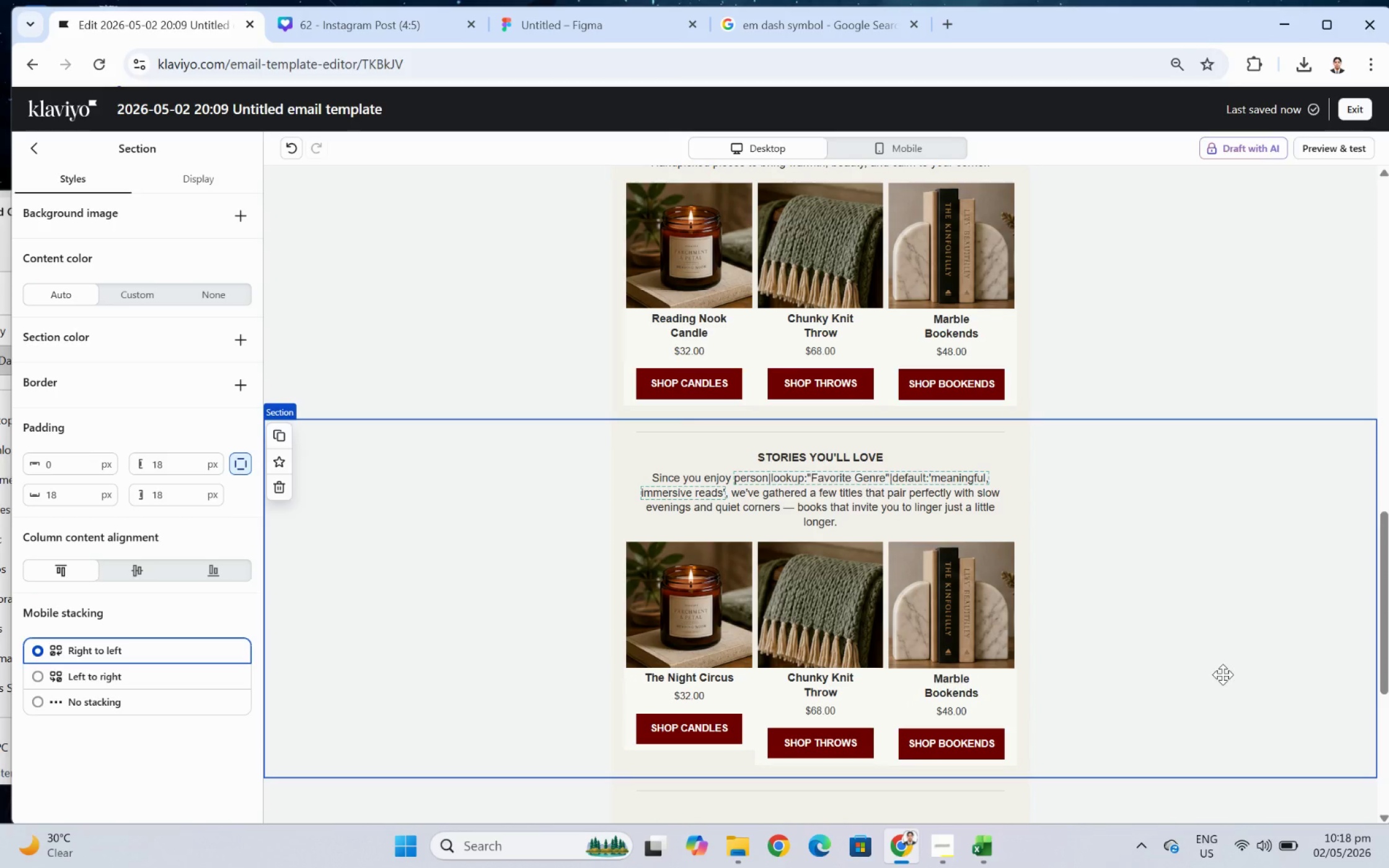 
left_click([1222, 674])
 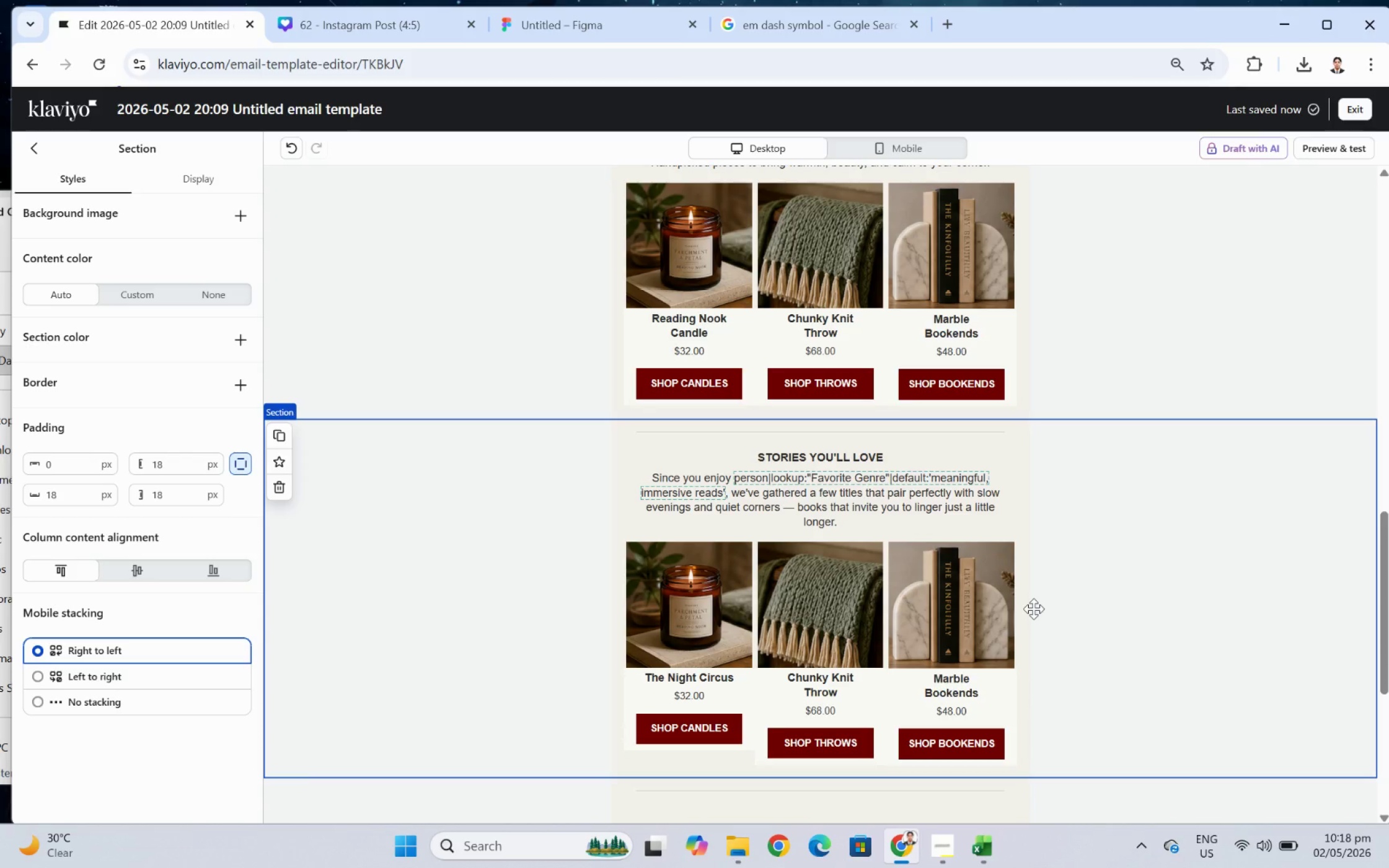 
wait(20.42)
 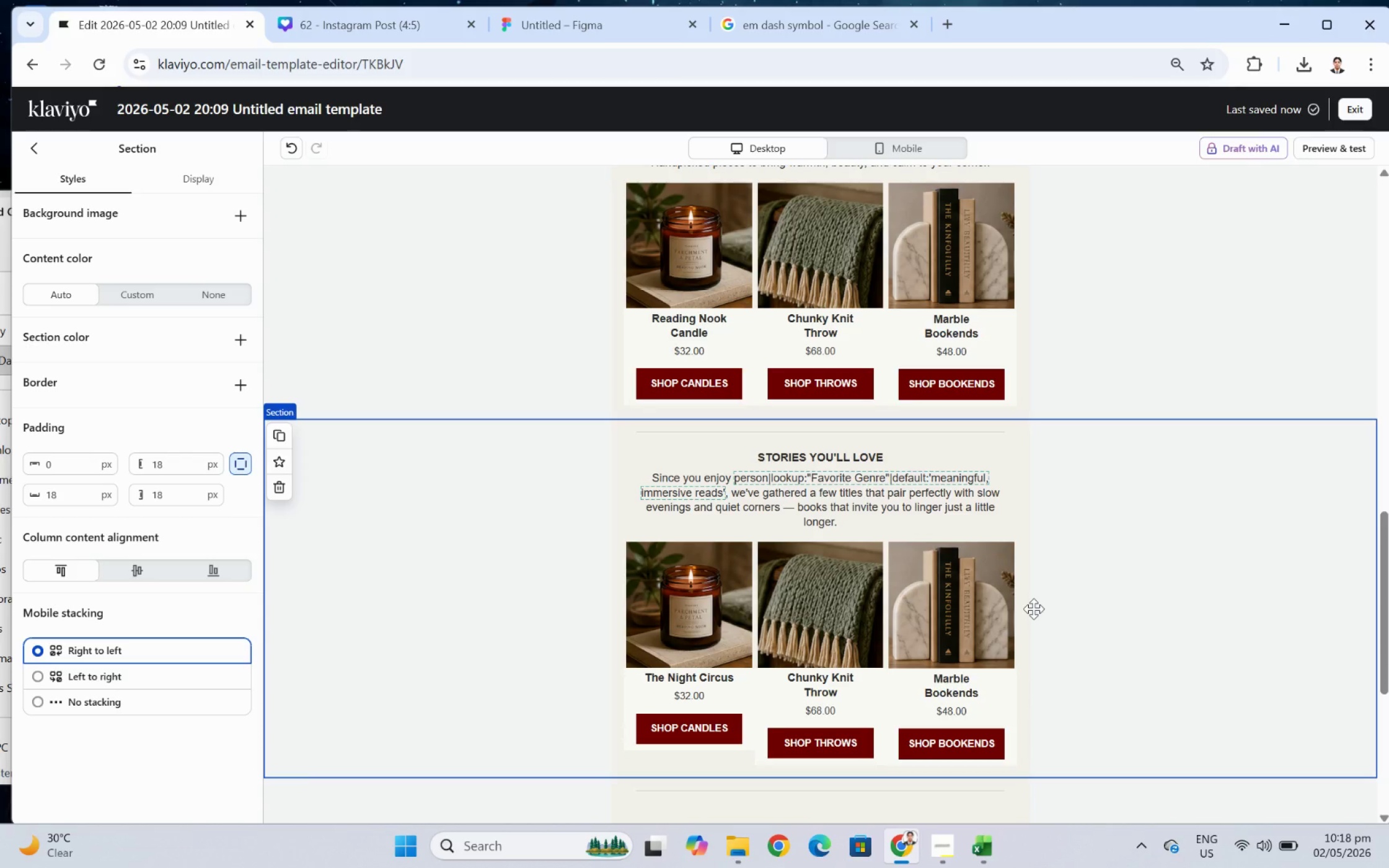 
double_click([839, 681])
 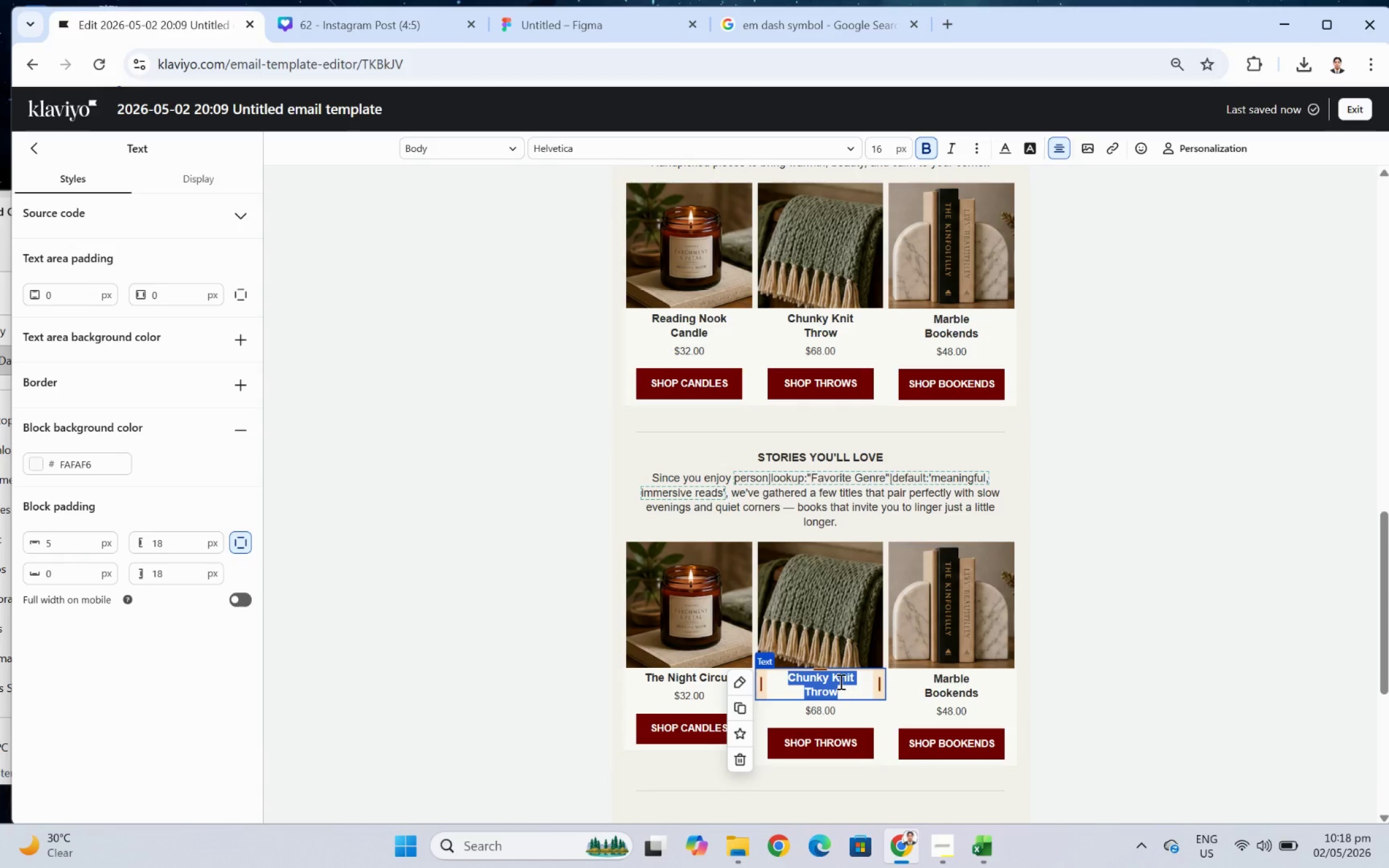 
wait(8.41)
 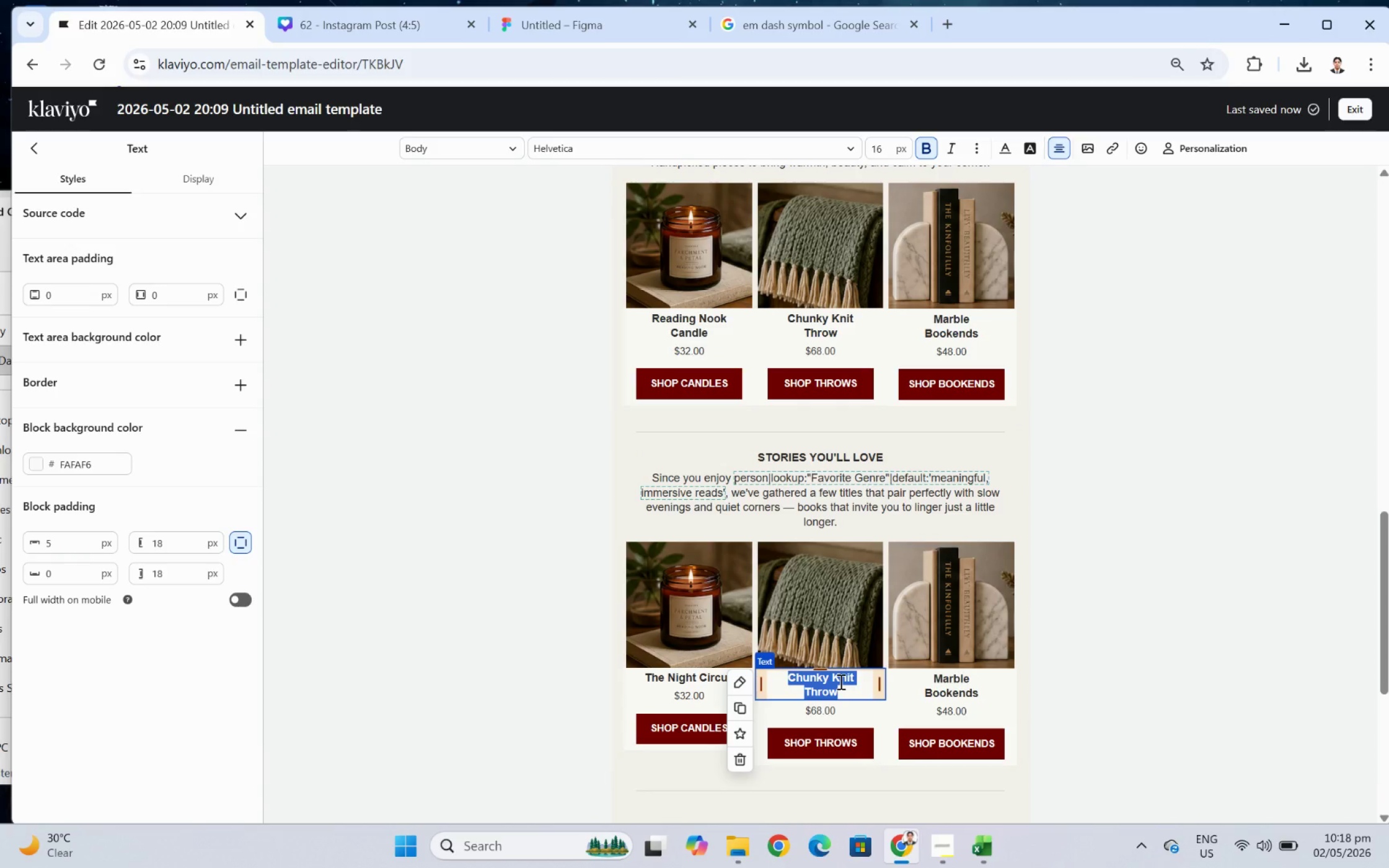 
type(Re)
 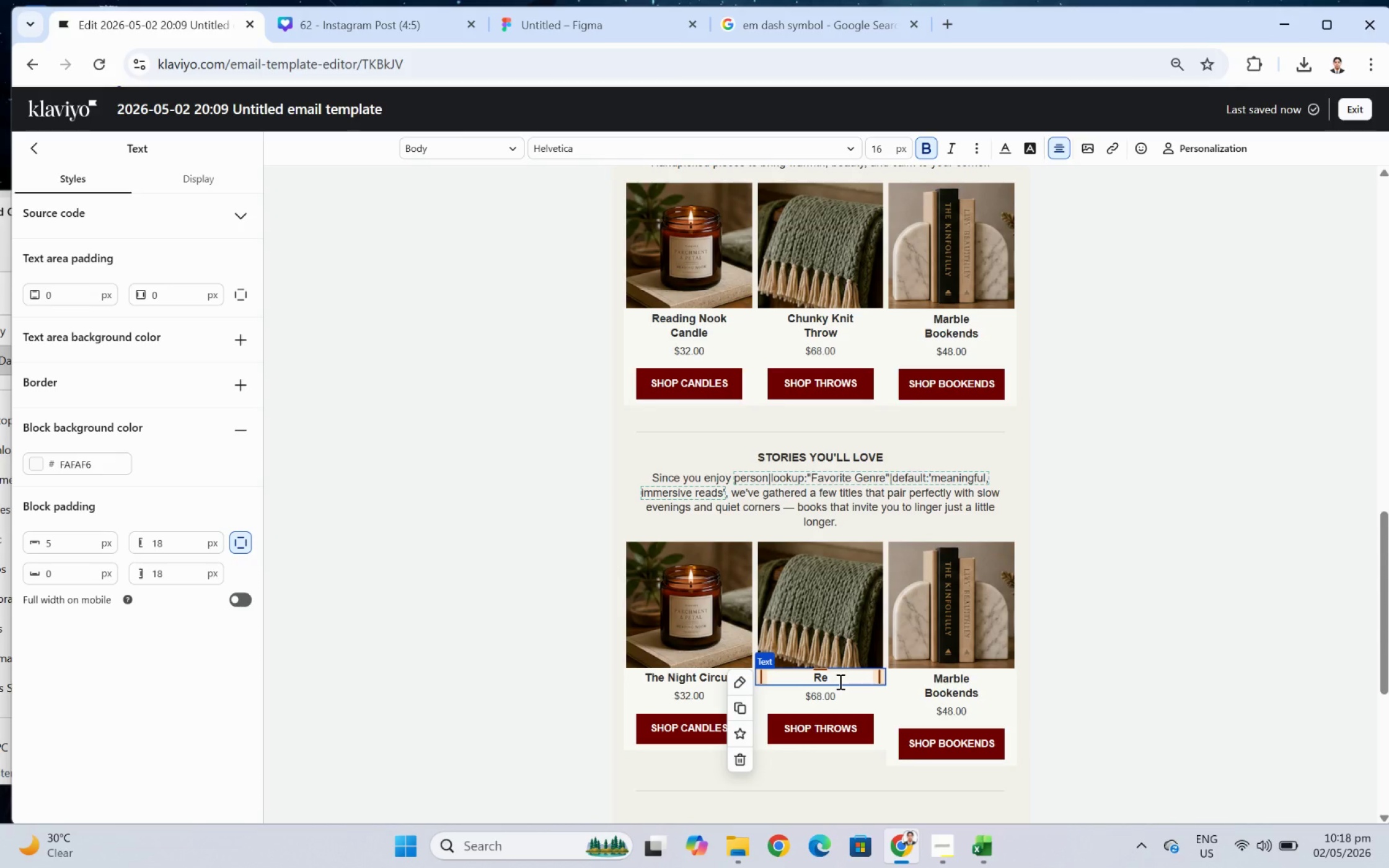 
wait(6.66)
 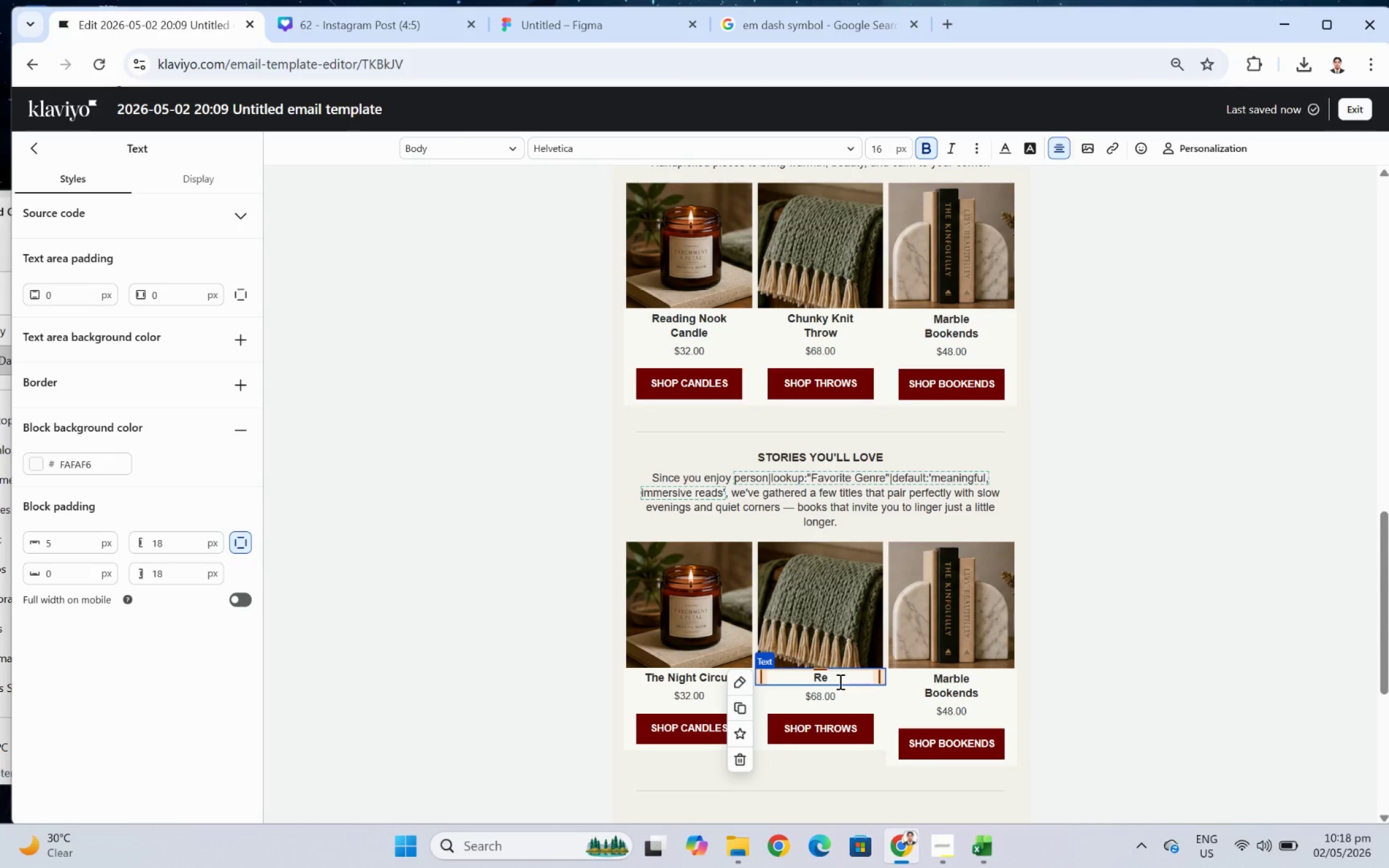 
type(mar)
 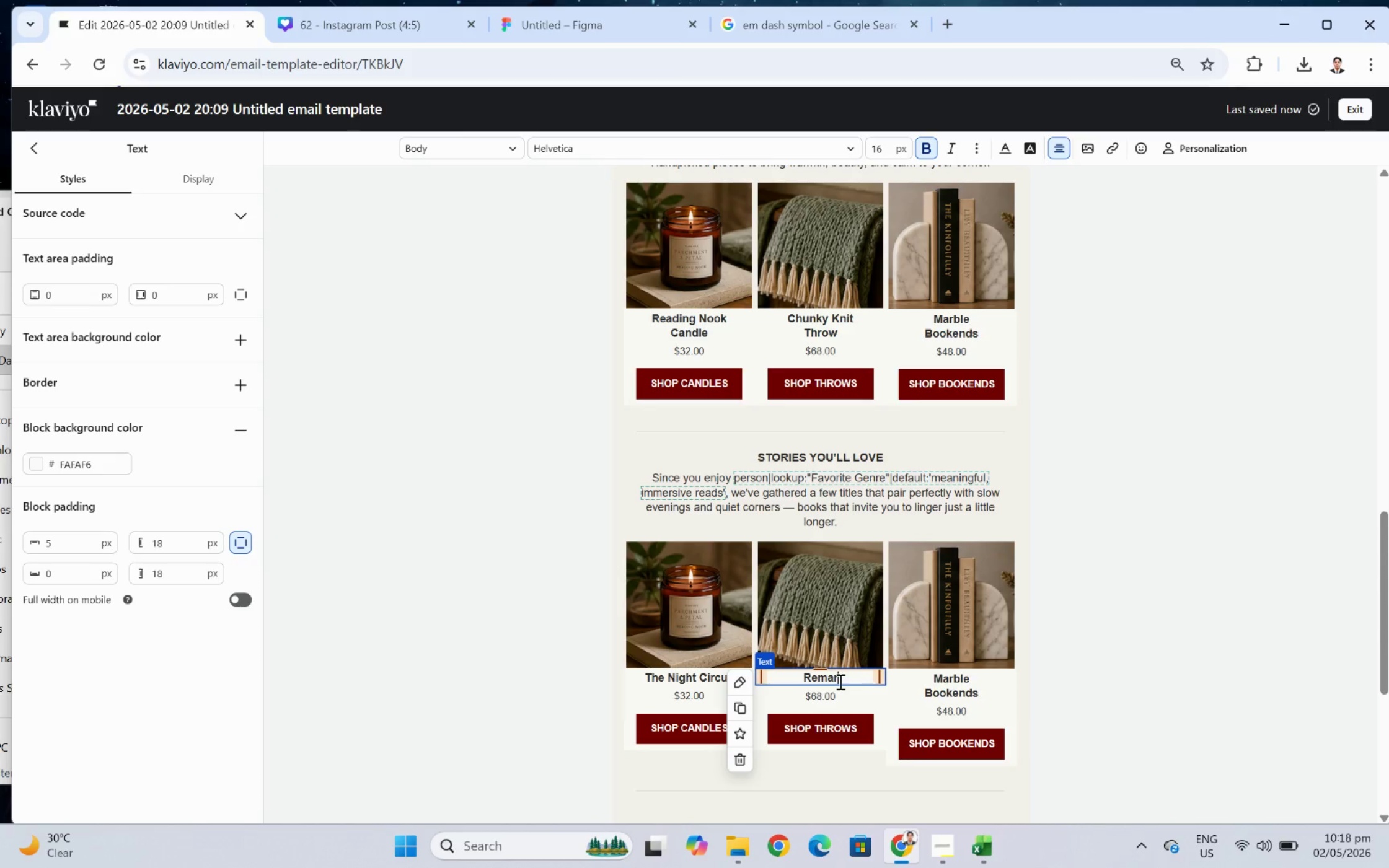 
type(kably Bright)
 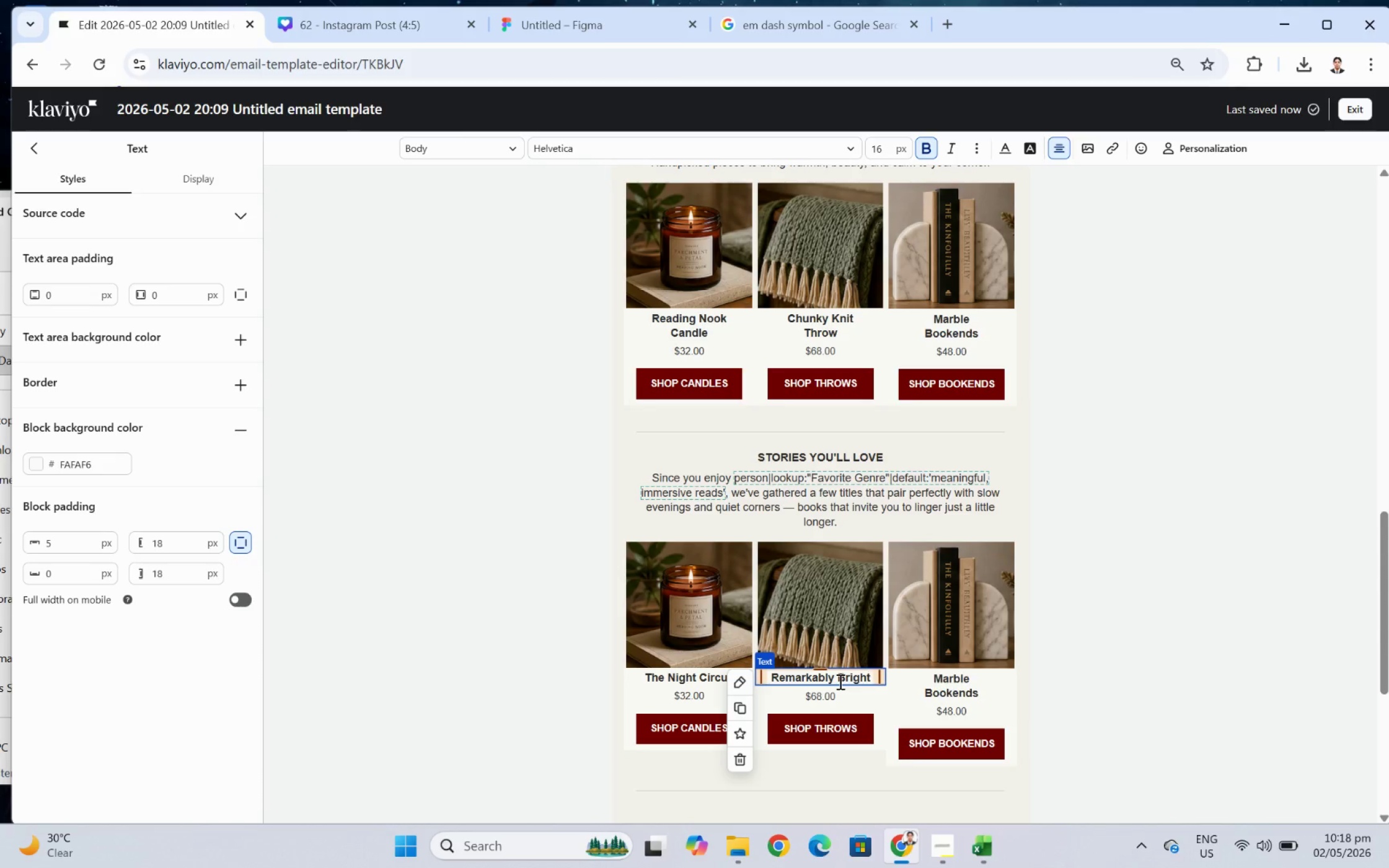 
wait(7.29)
 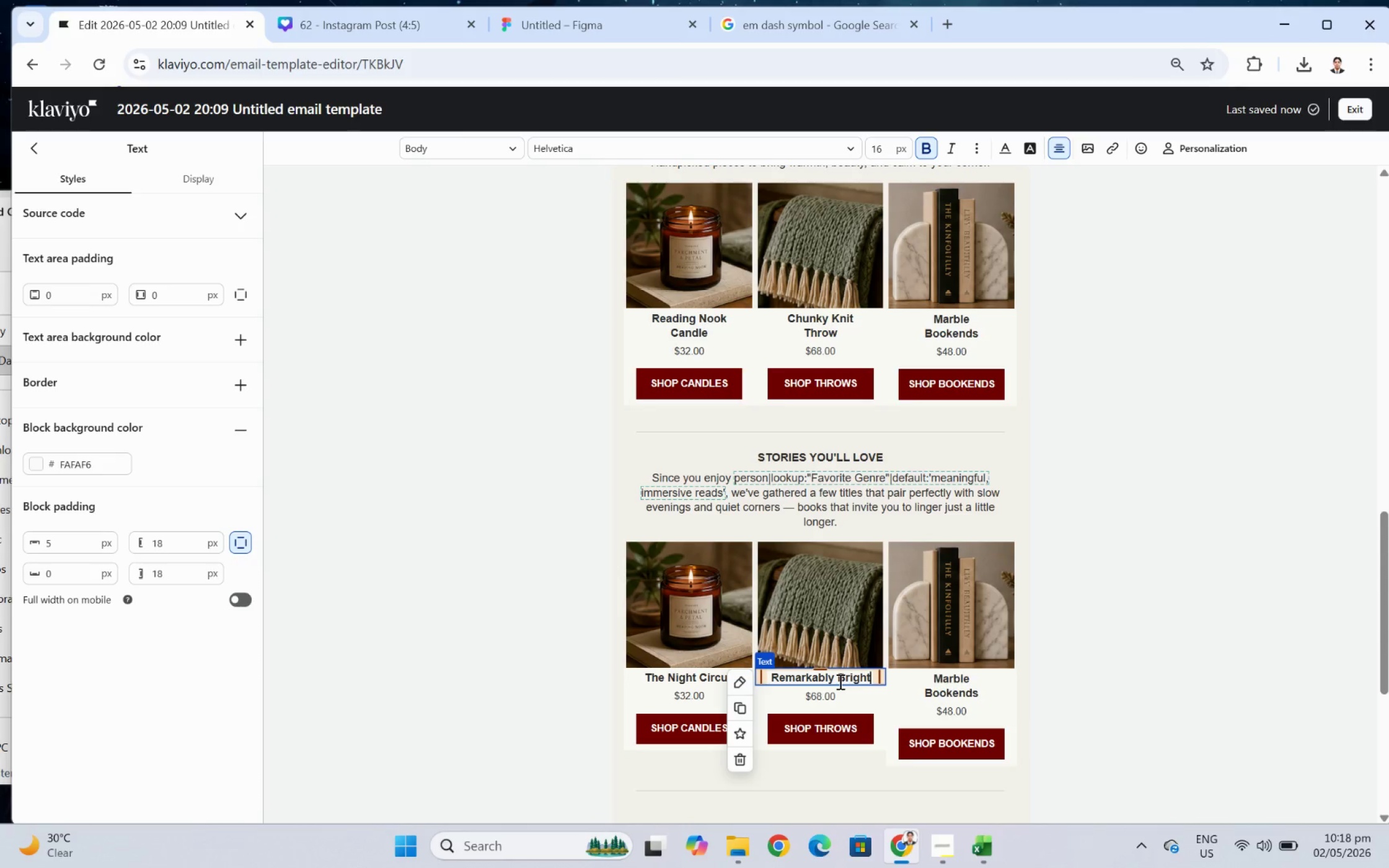 
type(Creatures)
 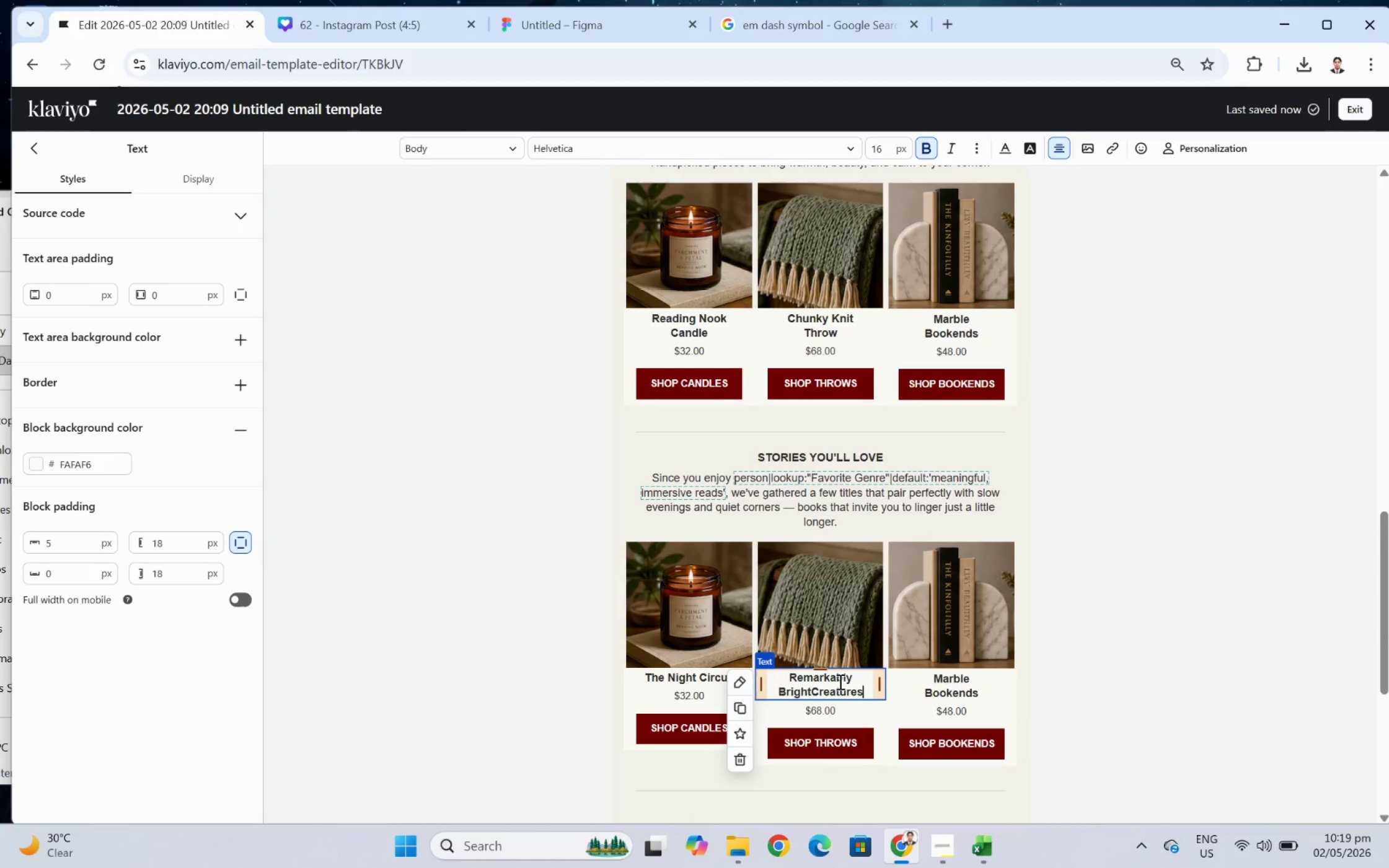 
wait(7.57)
 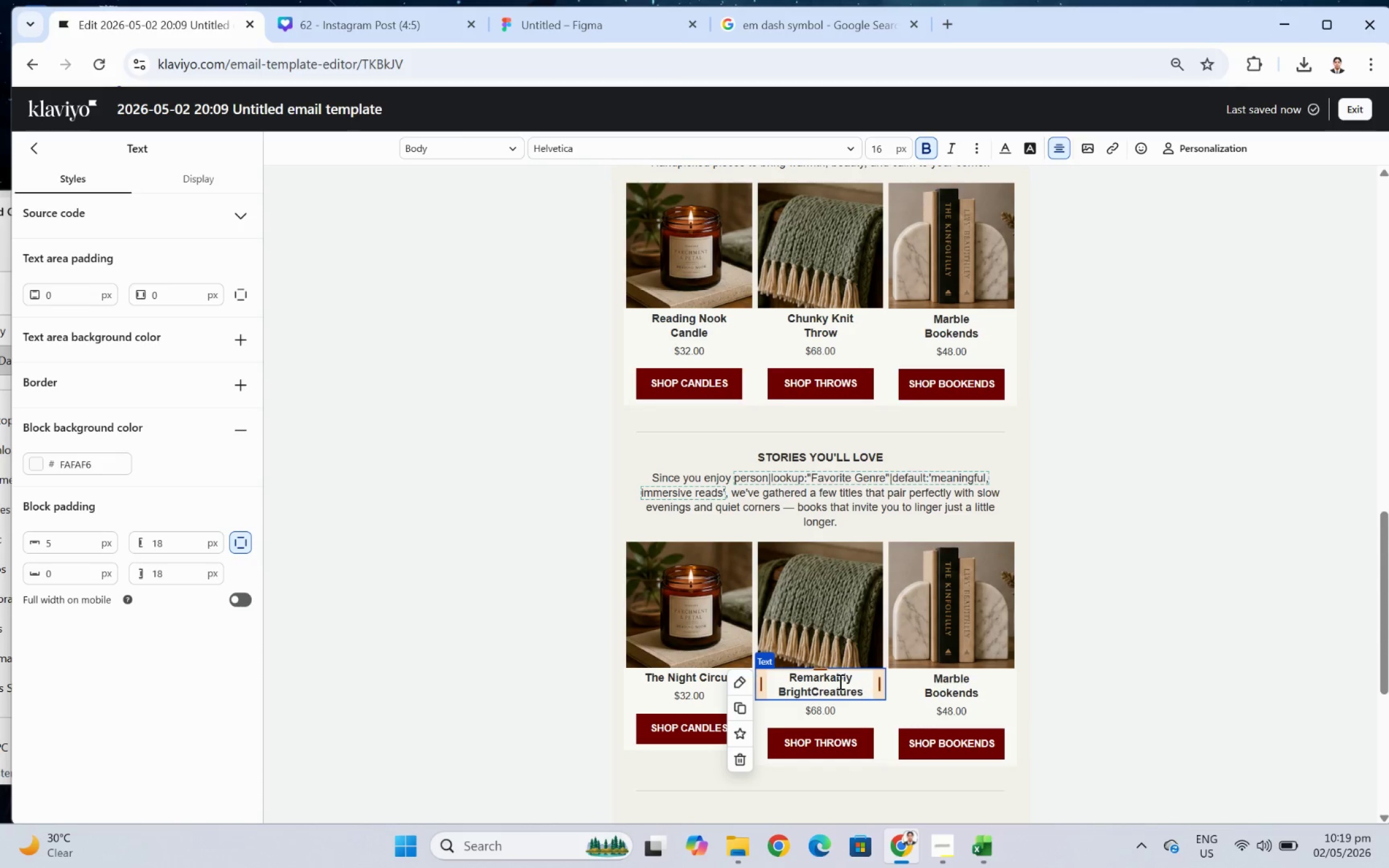 
left_click([811, 684])
 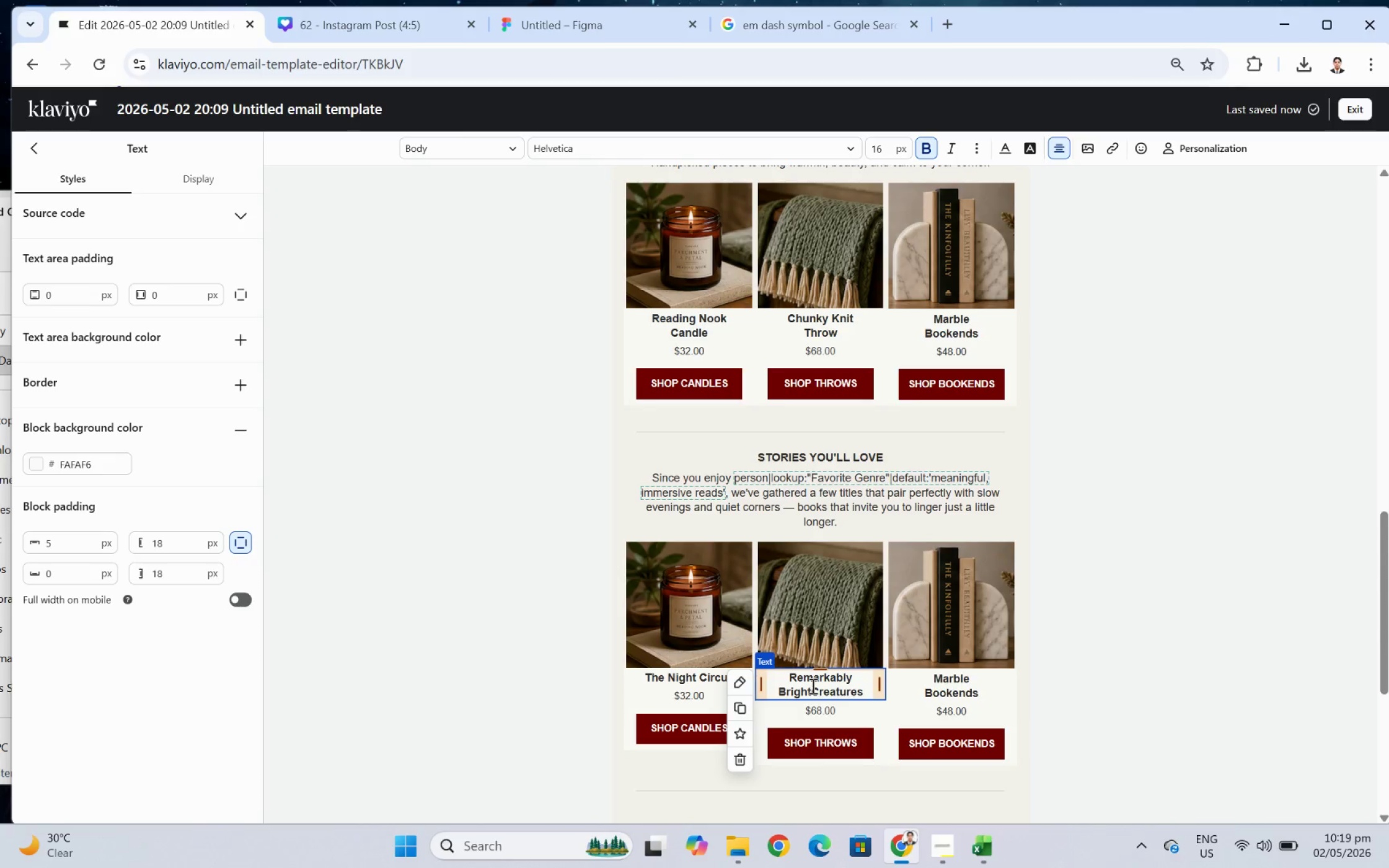 
left_click([811, 685])
 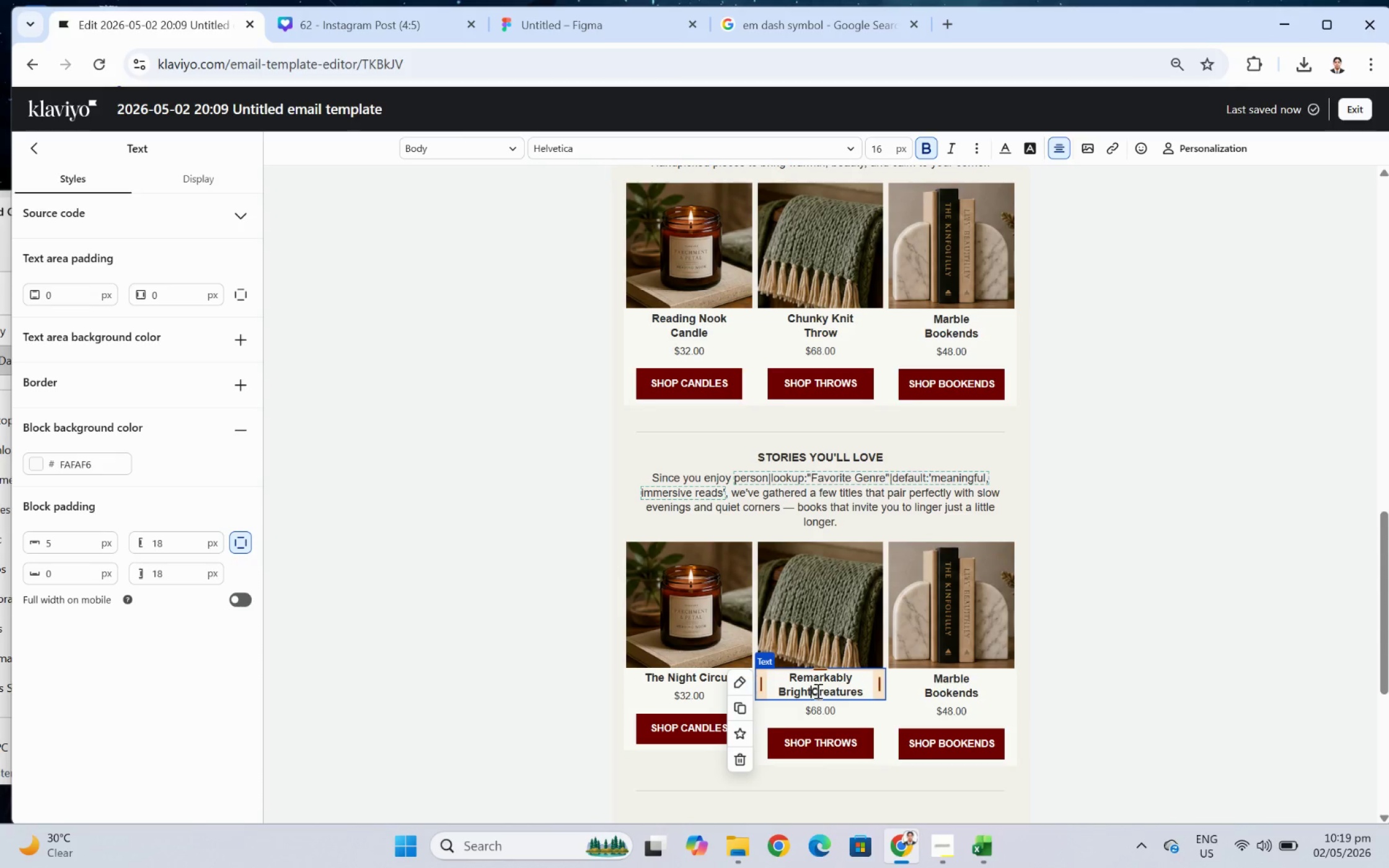 
key(Space)
 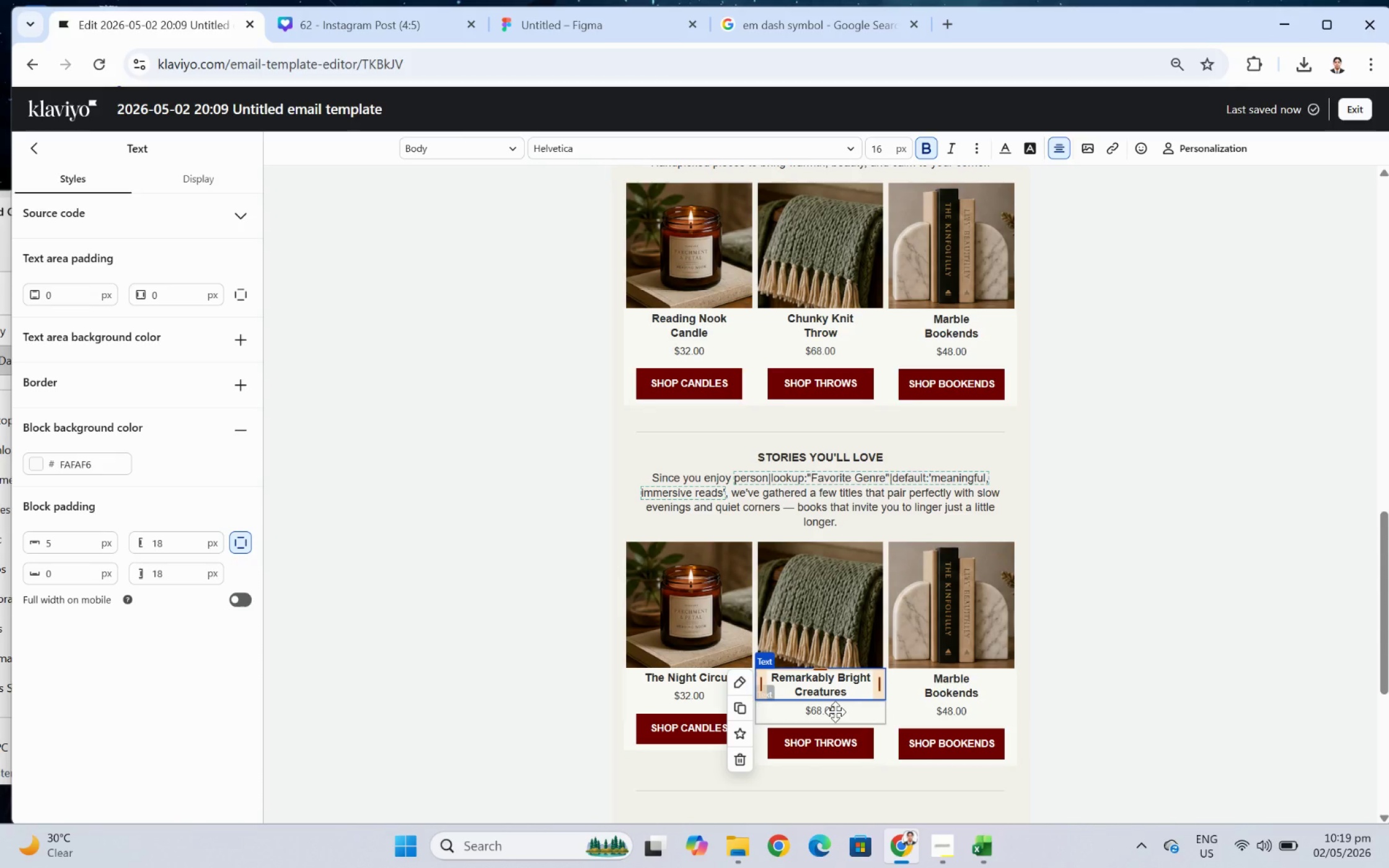 
double_click([835, 711])
 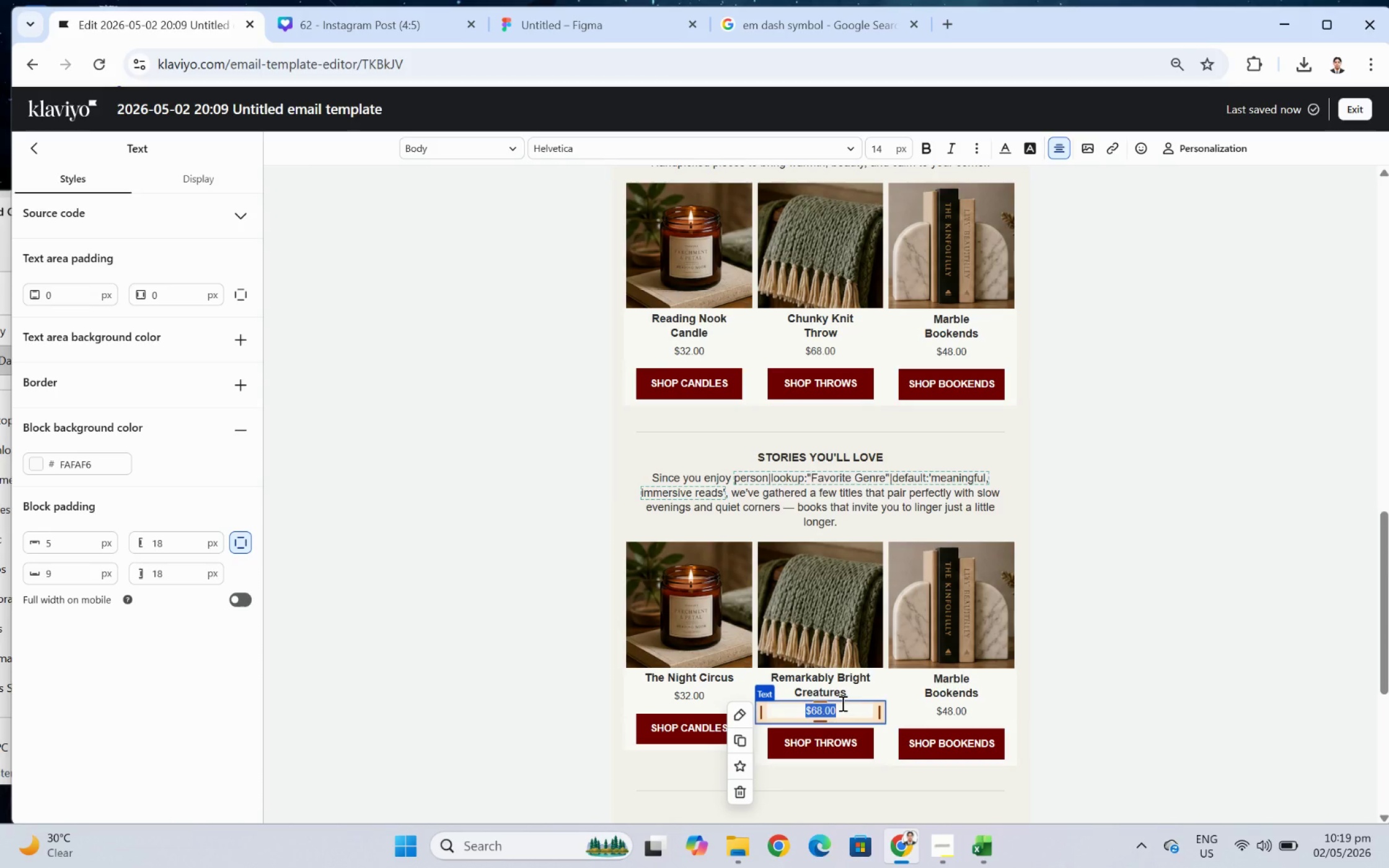 
left_click([962, 675])
 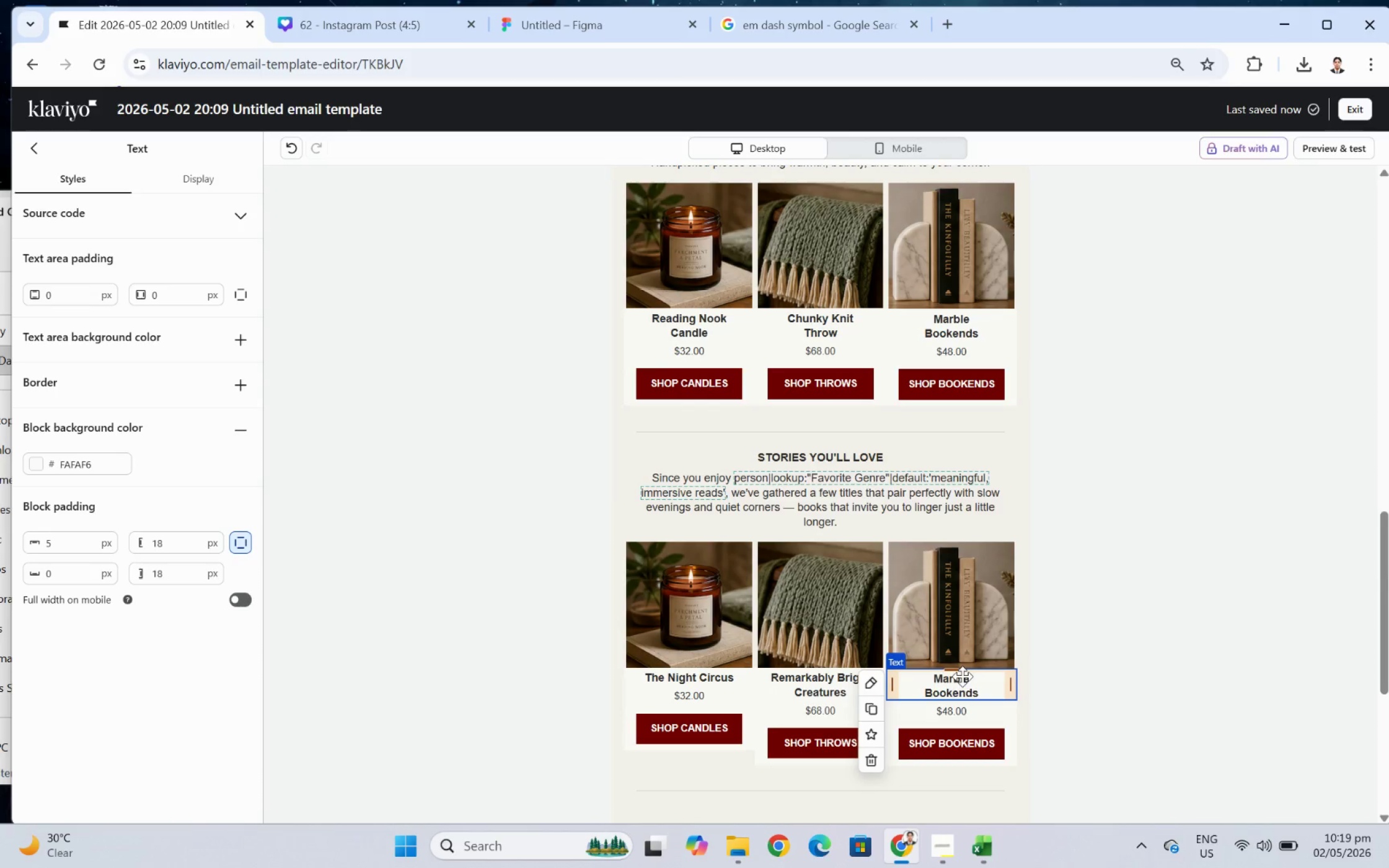 
double_click([962, 676])
 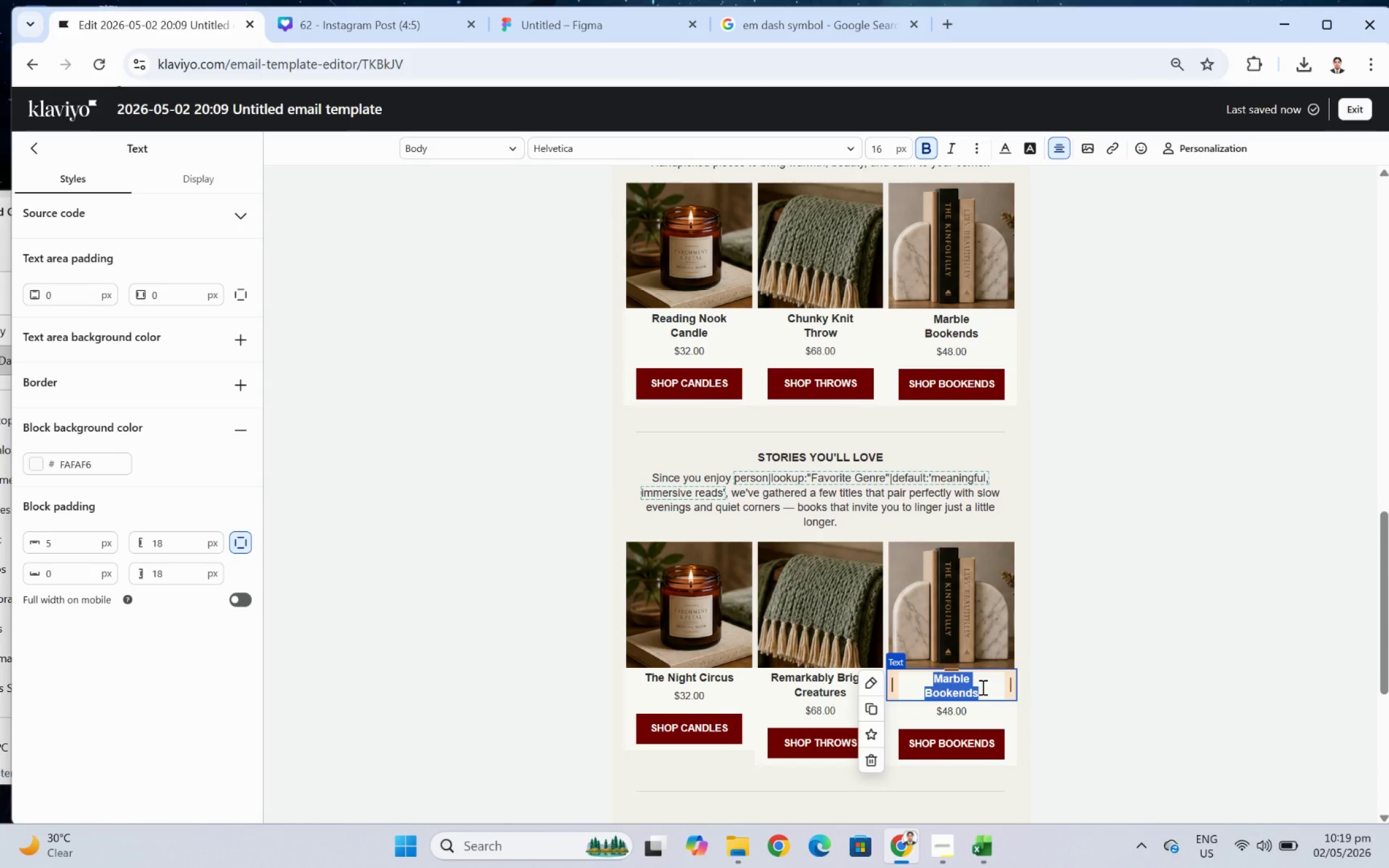 
wait(8.49)
 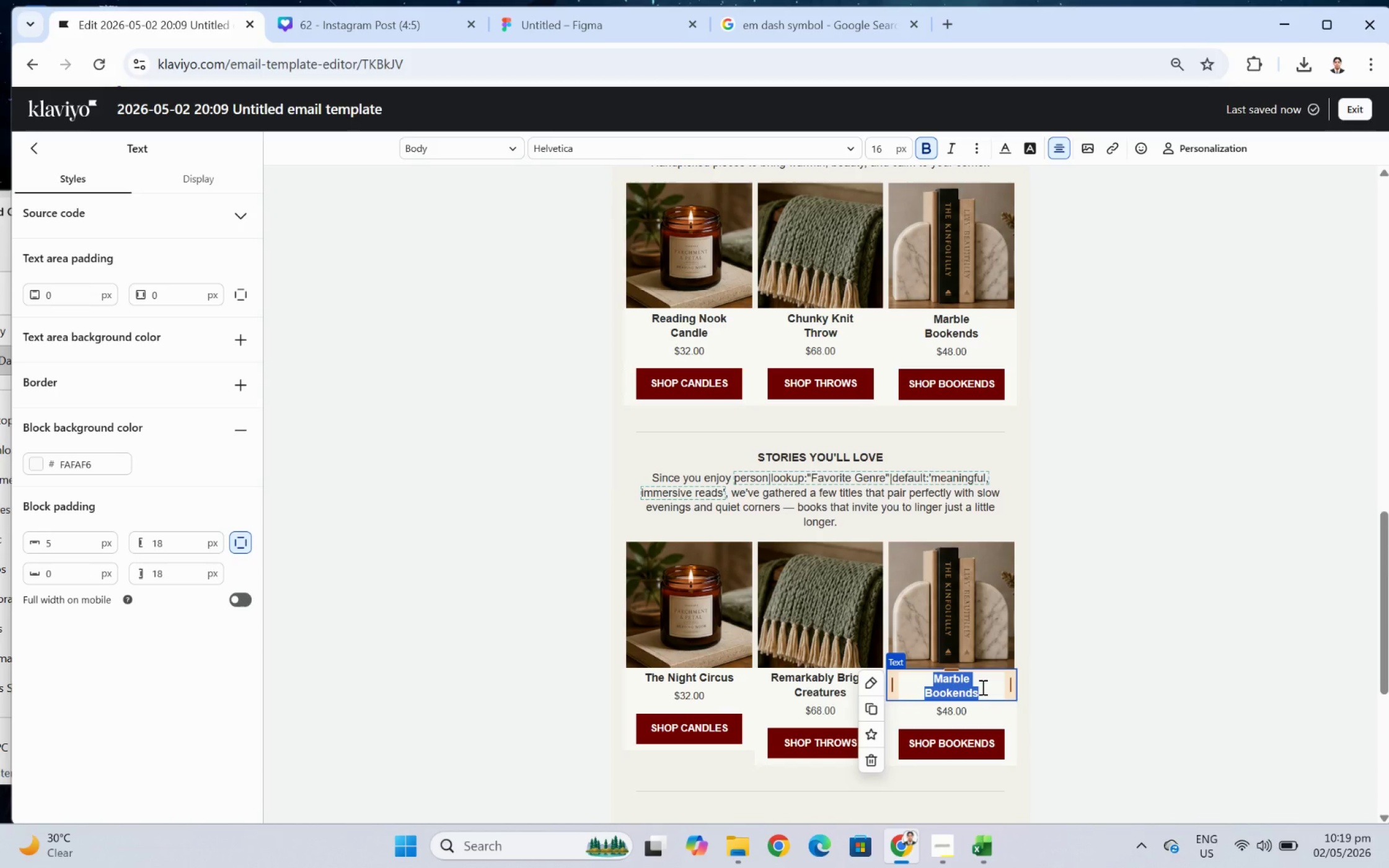 
type(The Seven Husbands )
 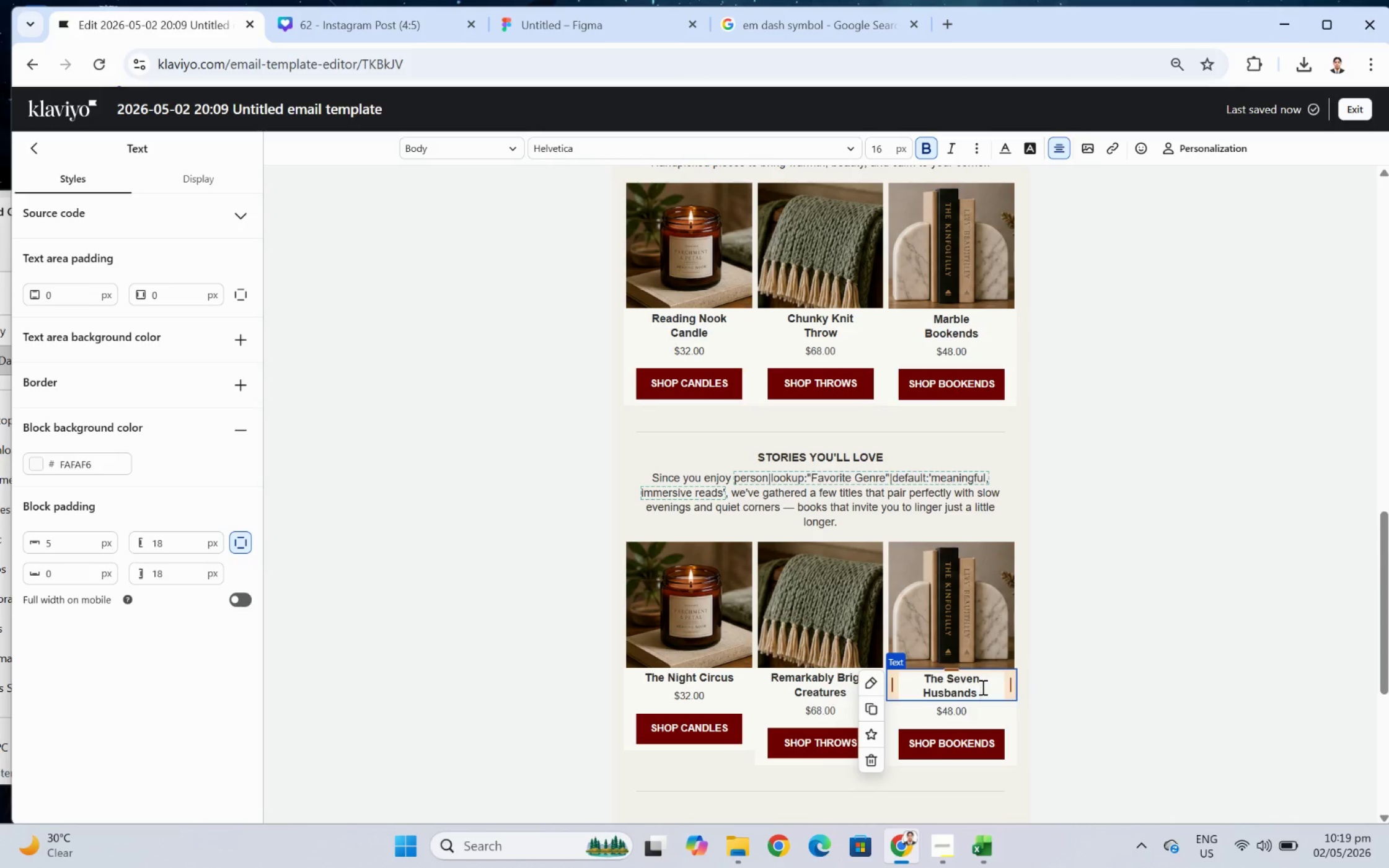 
wait(6.29)
 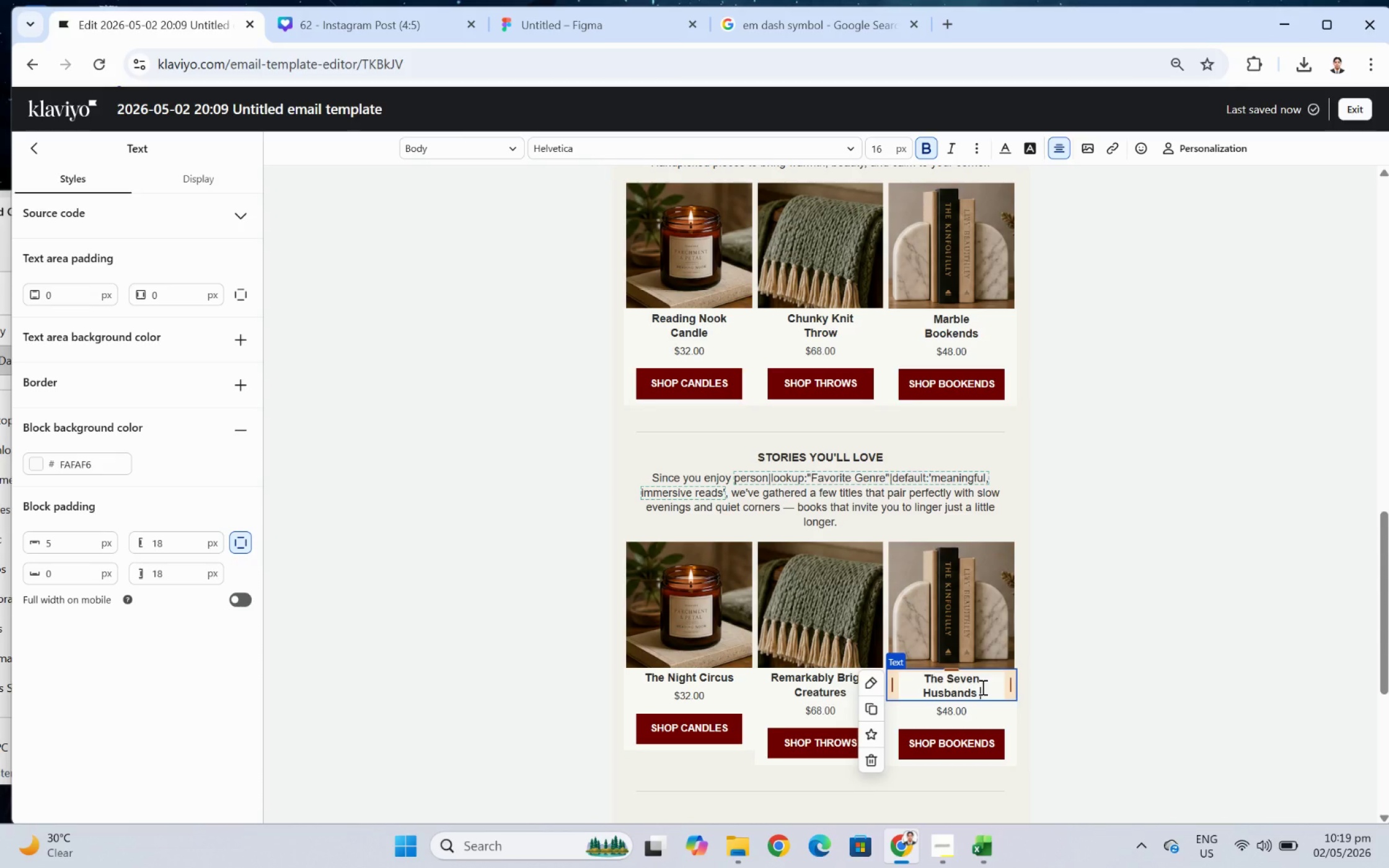 
type(of Evelyn Hugo)
 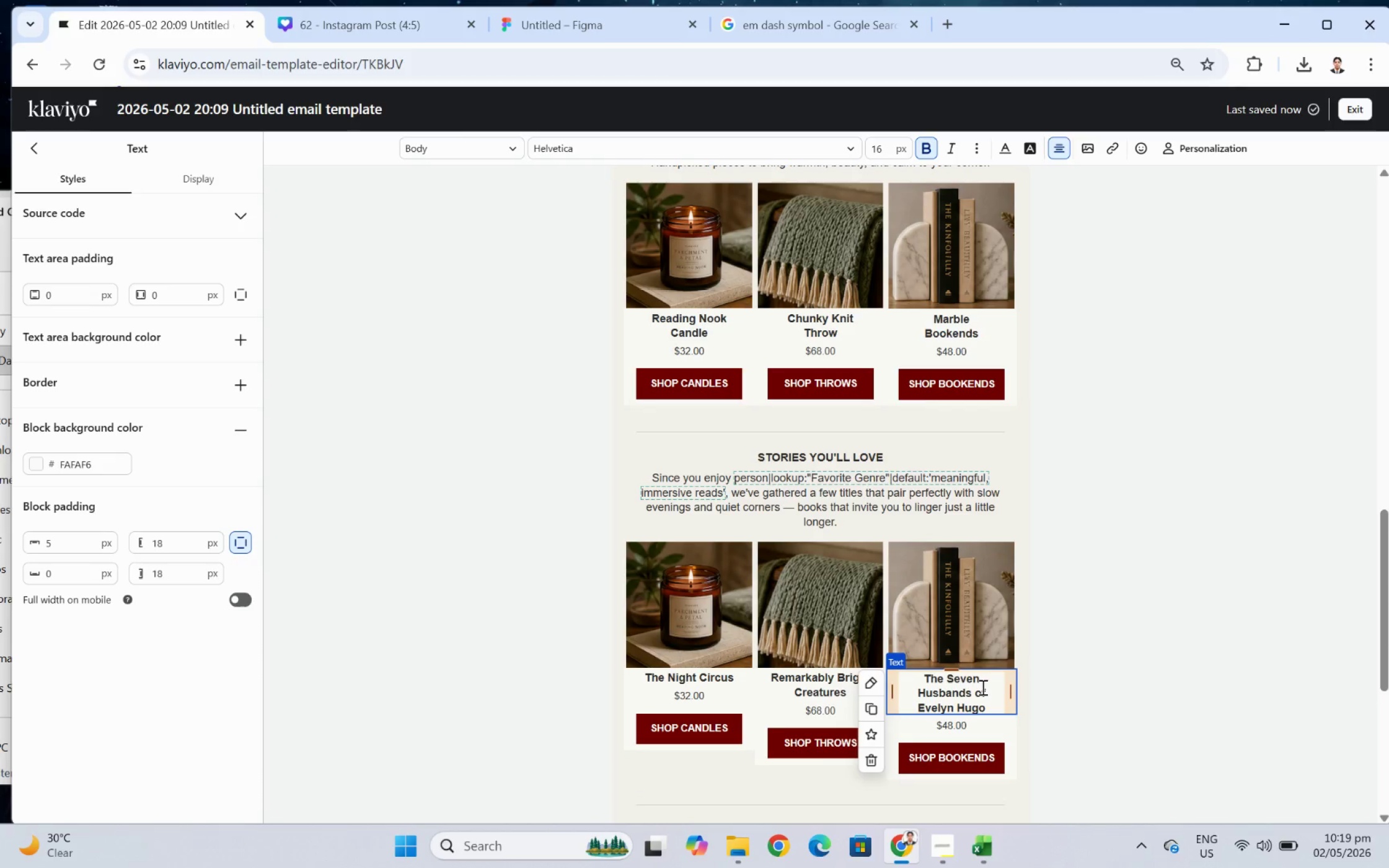 
wait(6.32)
 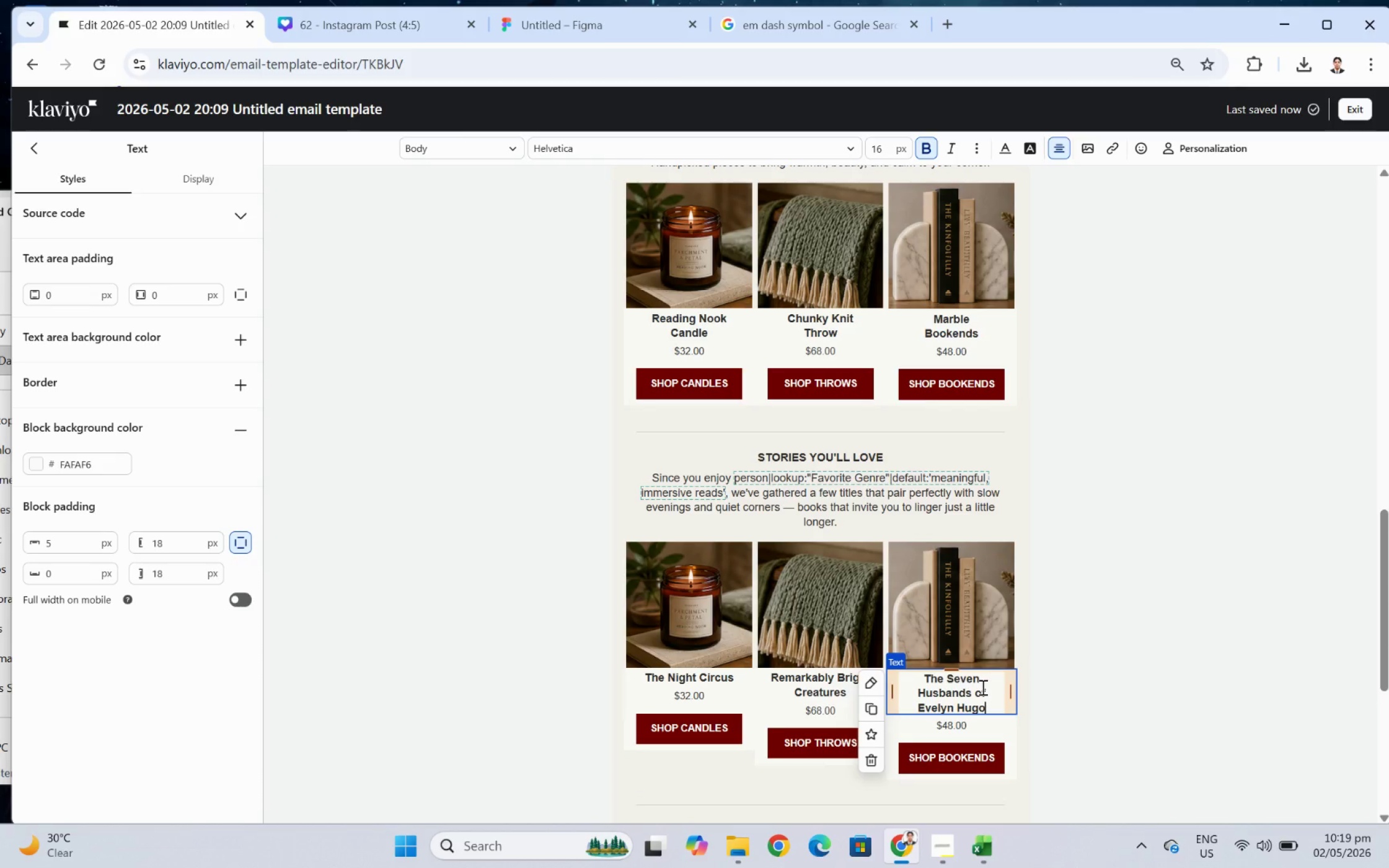 
left_click([1087, 702])
 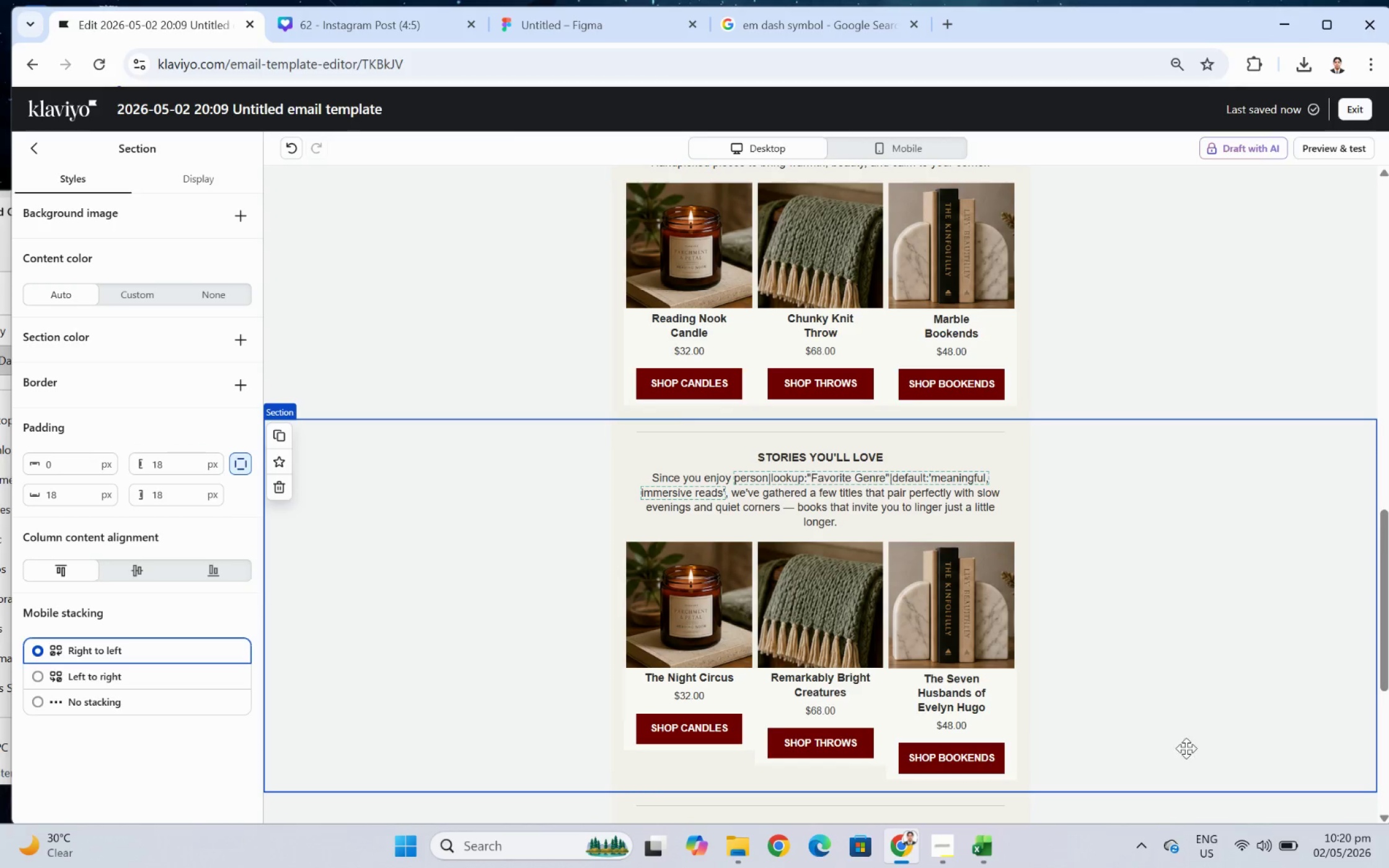 
left_click([447, 631])
 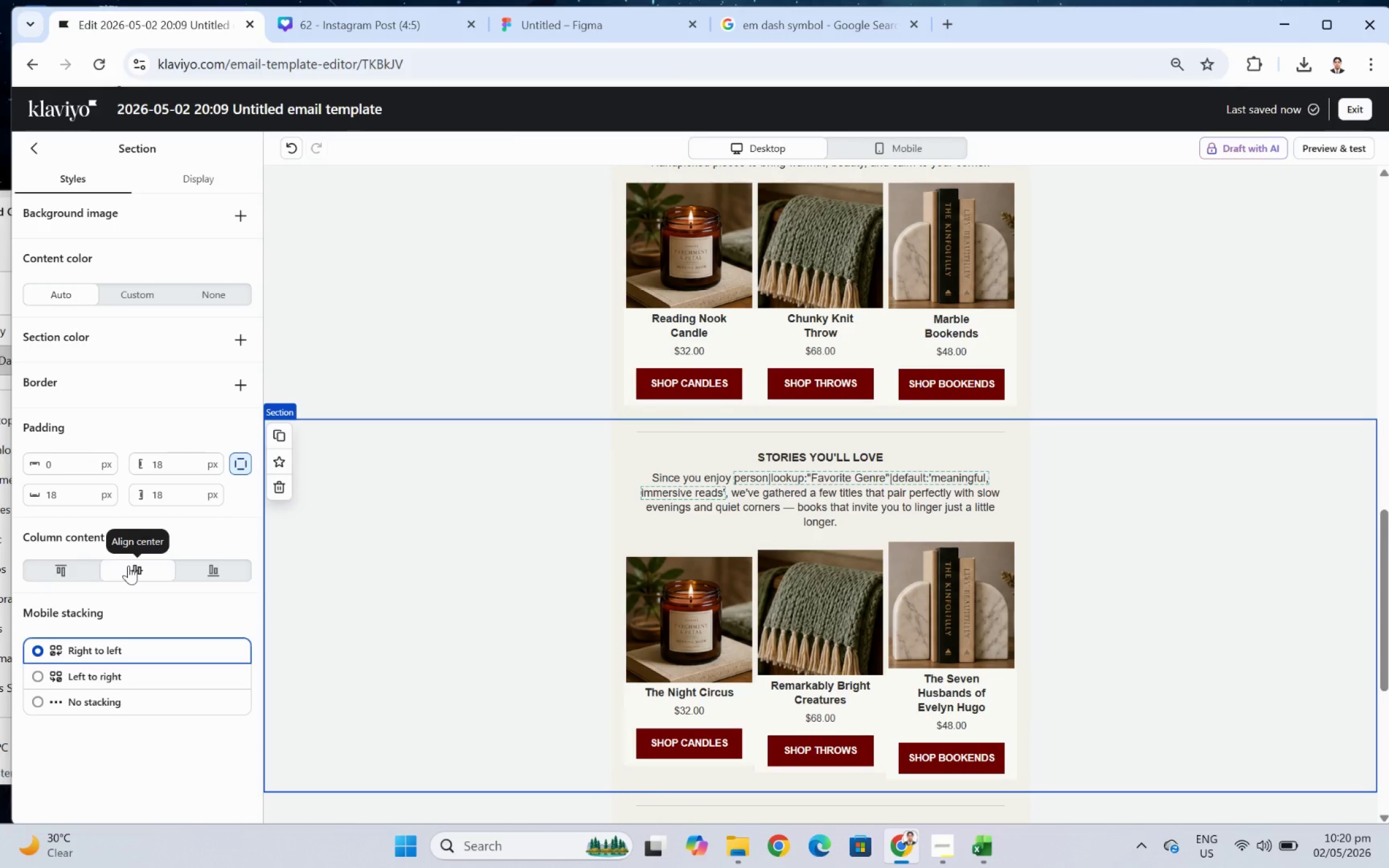 
left_click([199, 564])
 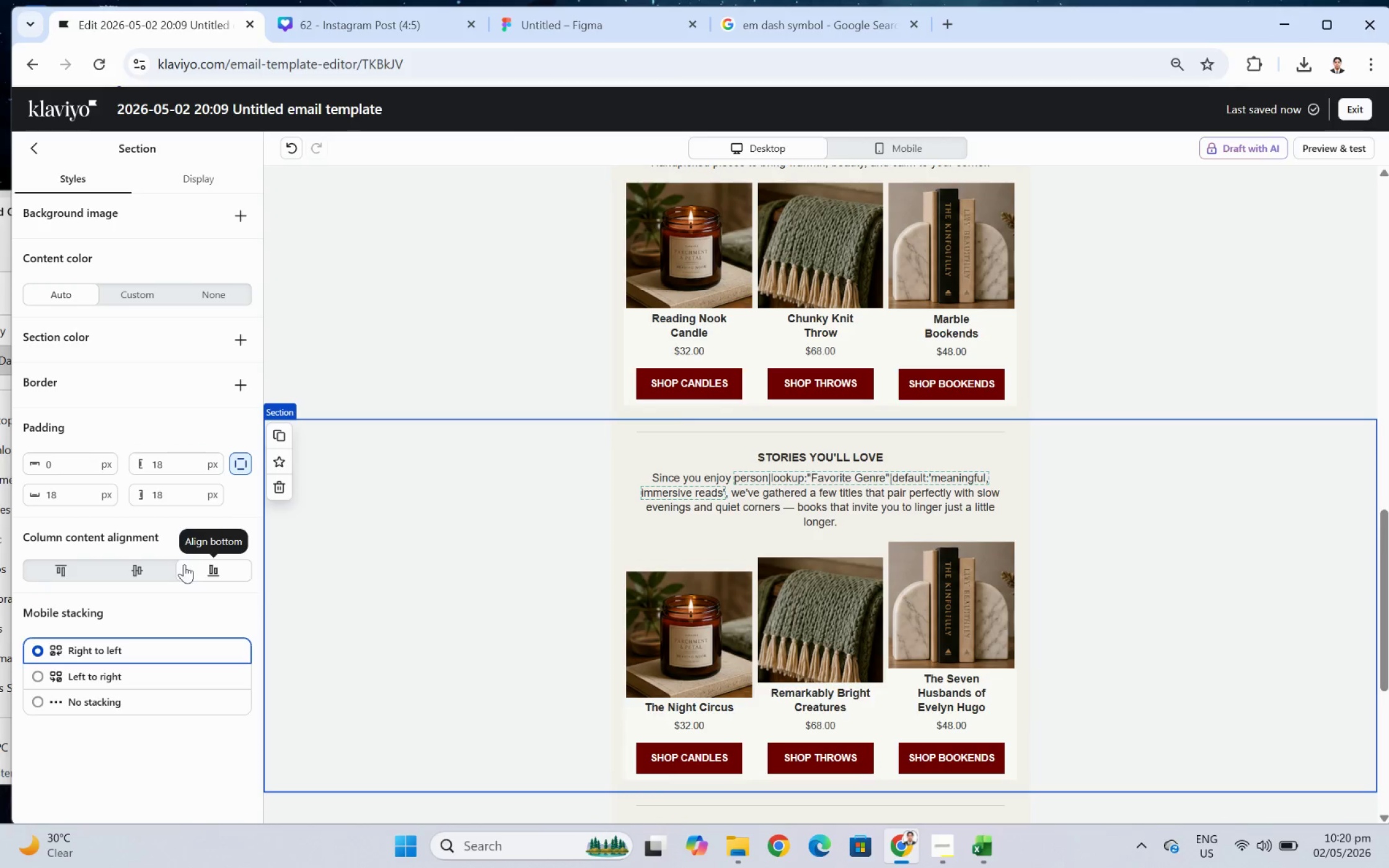 
left_click([152, 564])
 